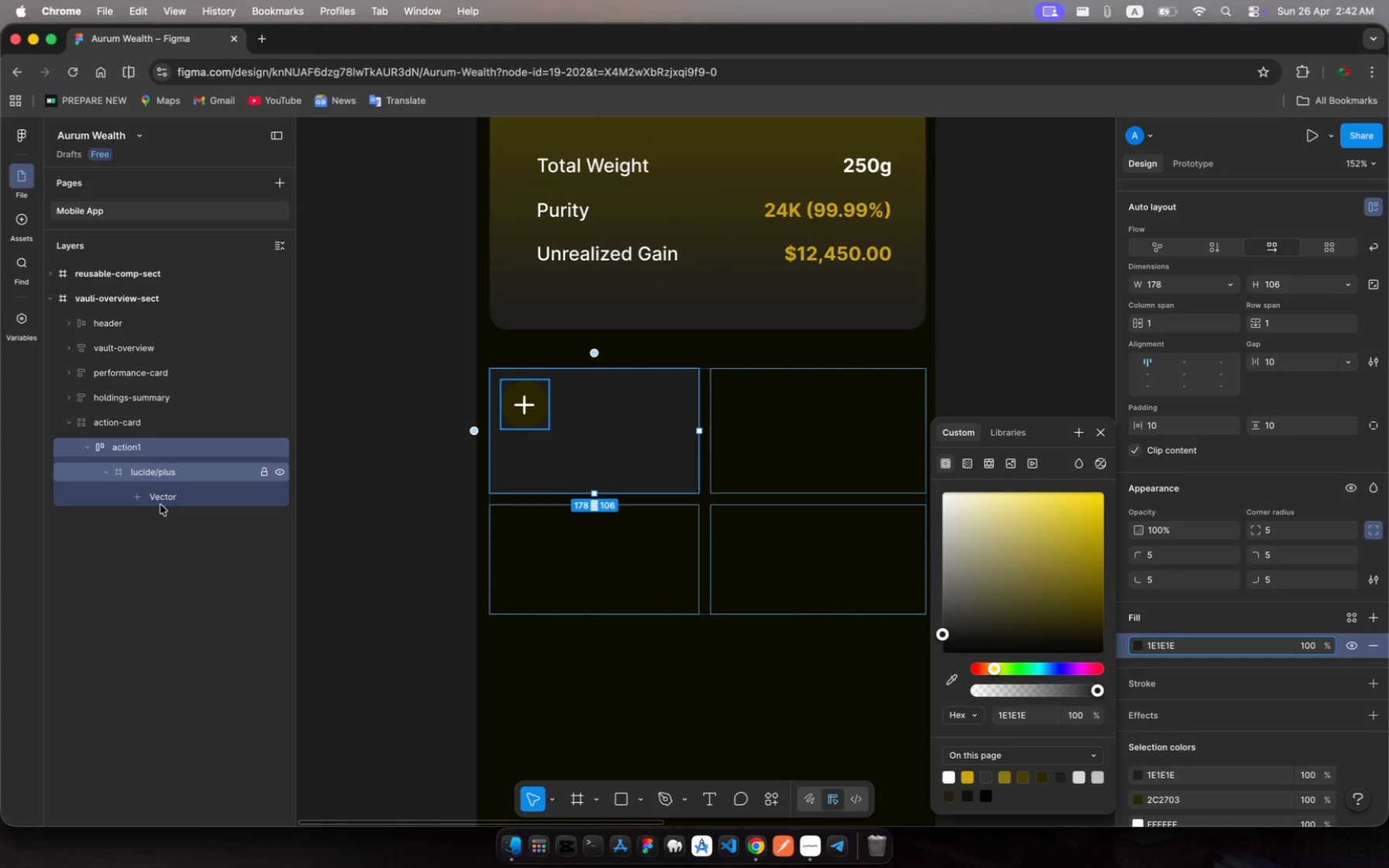 
left_click([152, 474])
 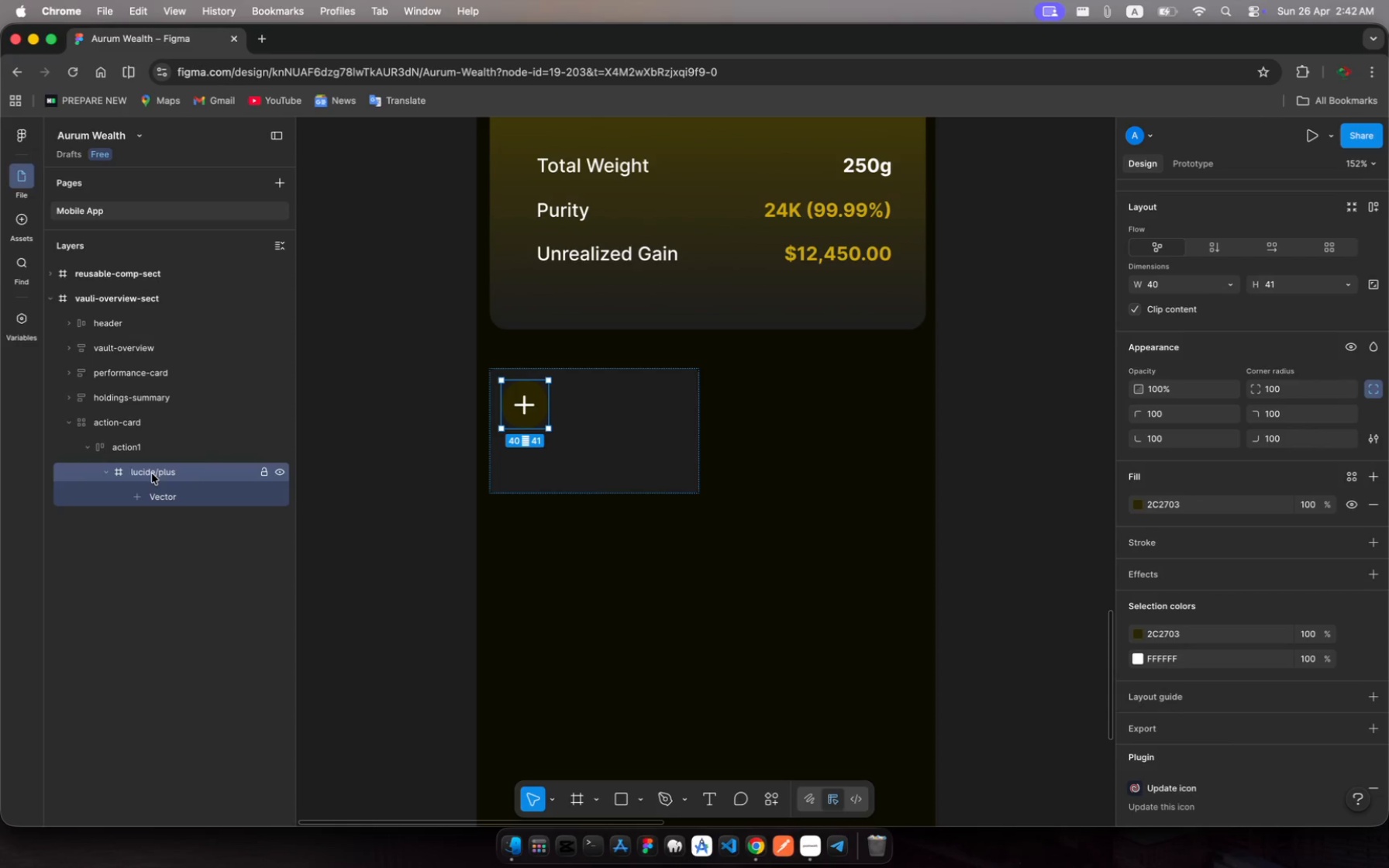 
wait(6.5)
 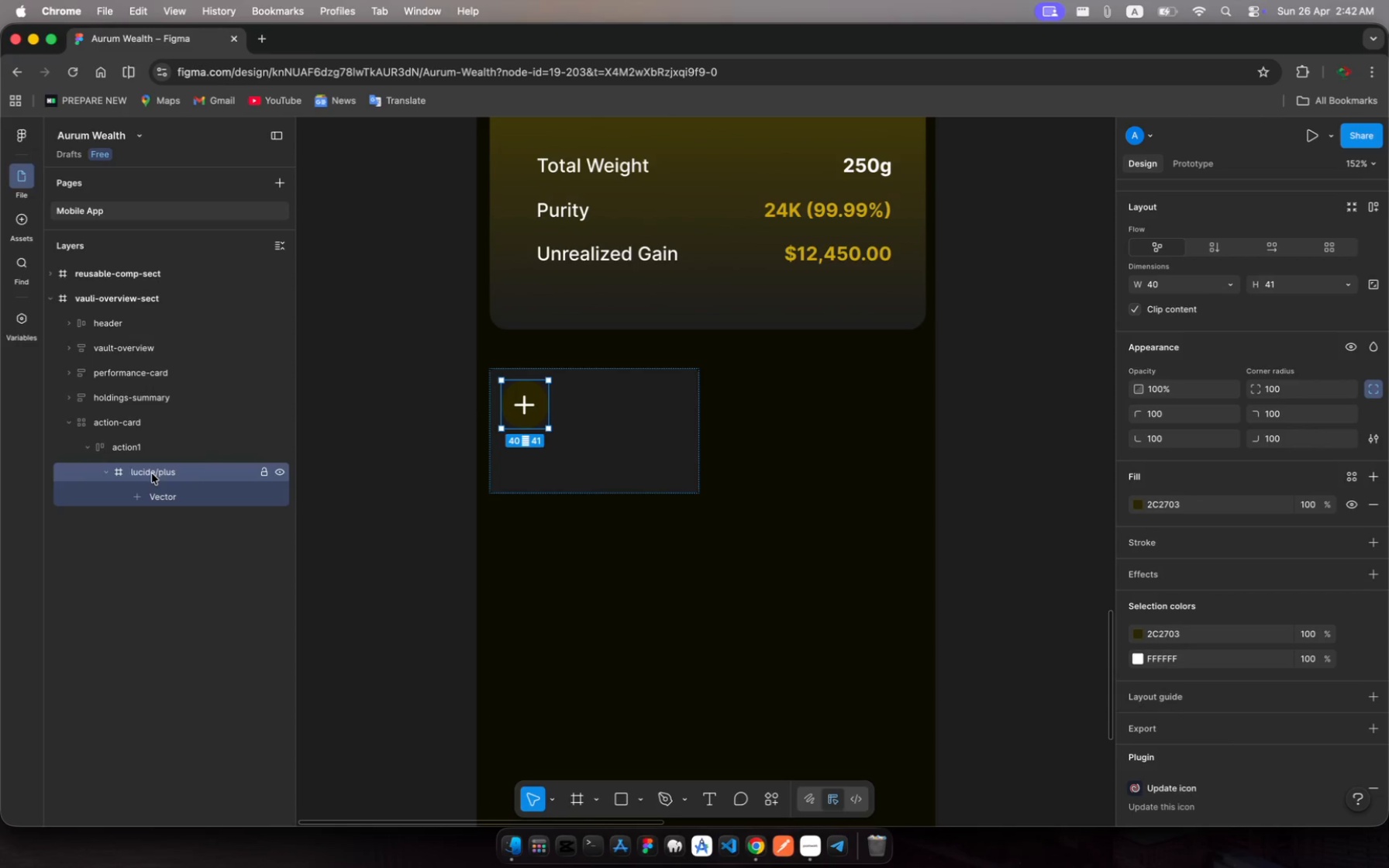 
left_click([74, 401])
 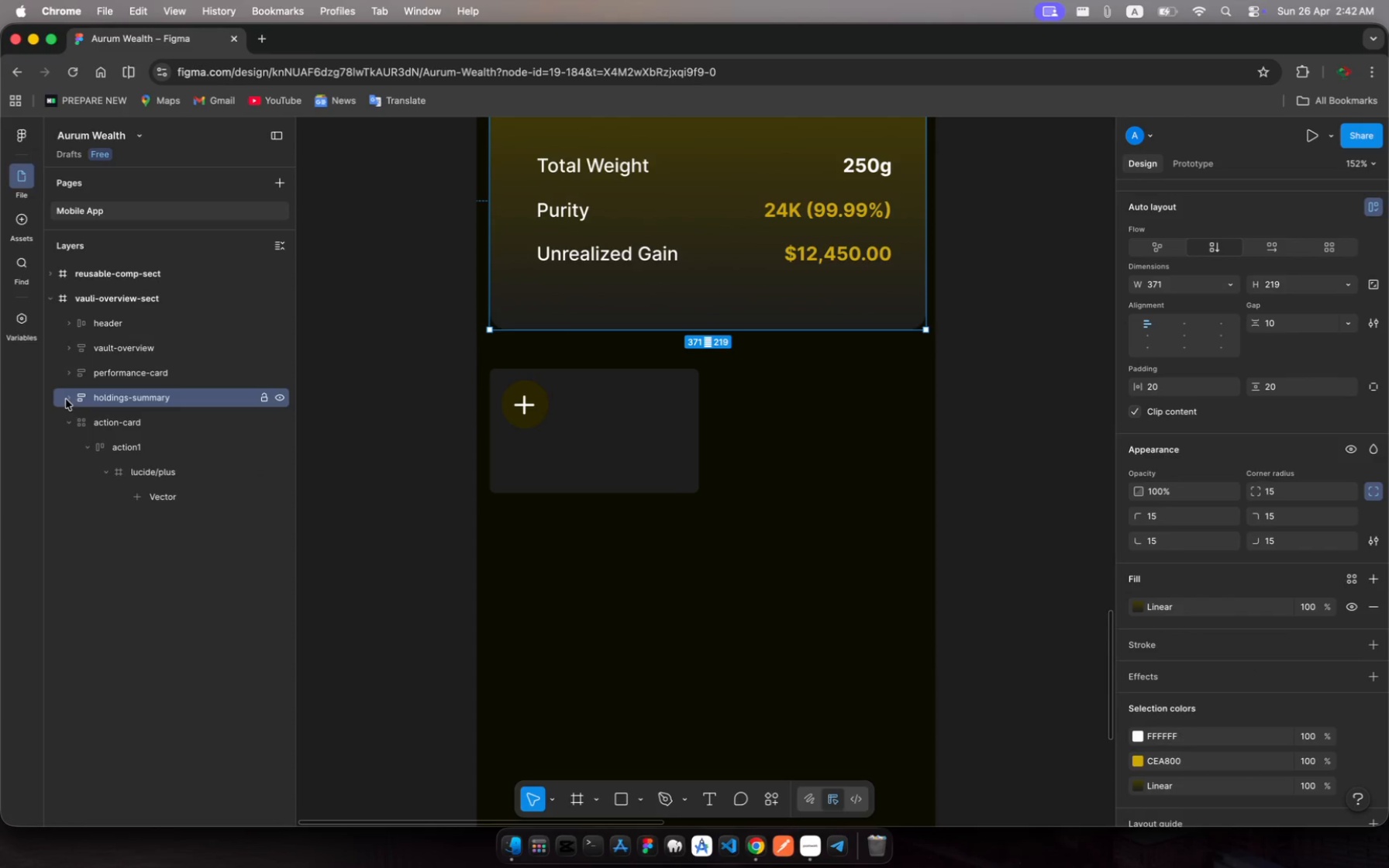 
left_click([66, 398])
 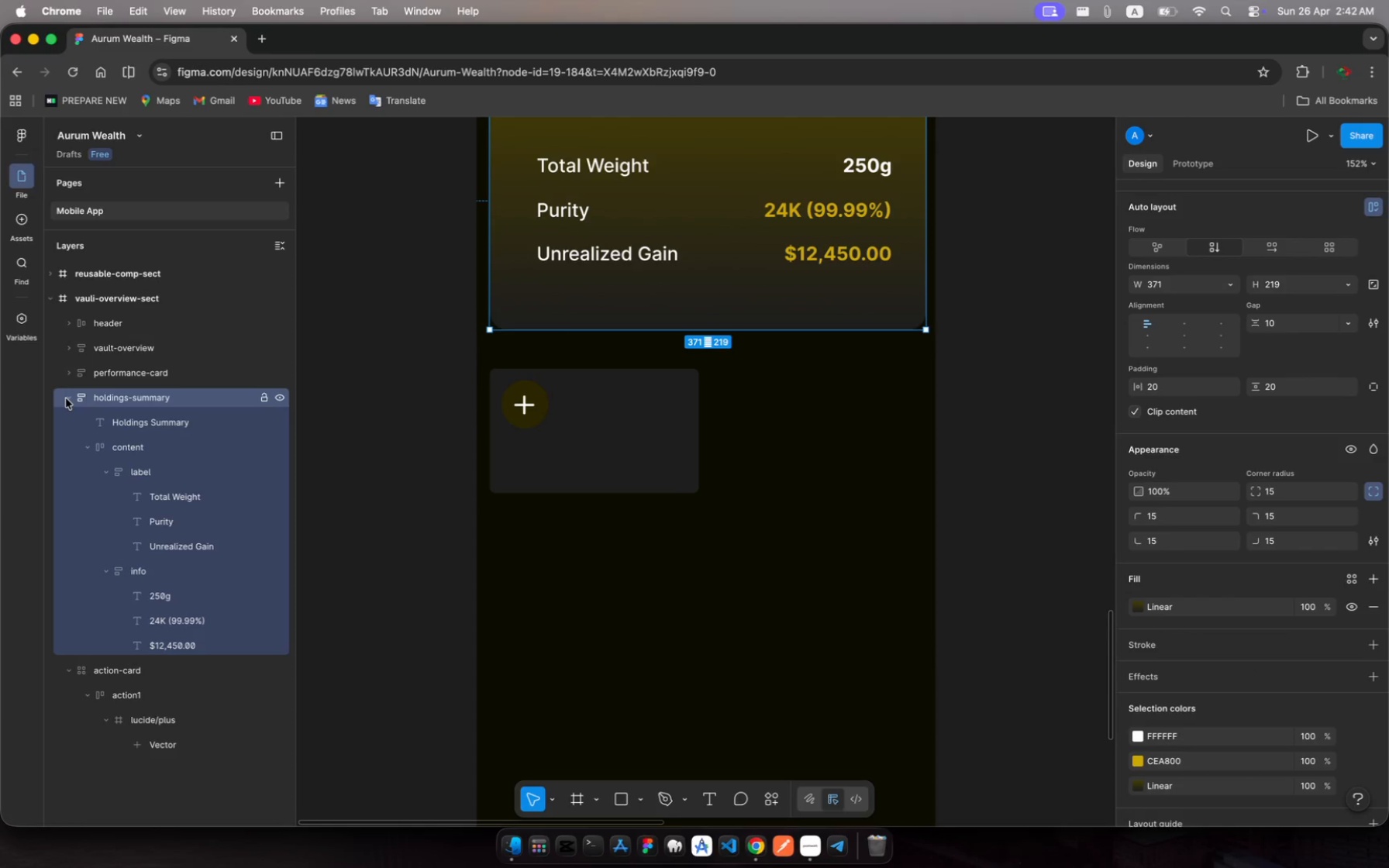 
left_click([66, 398])
 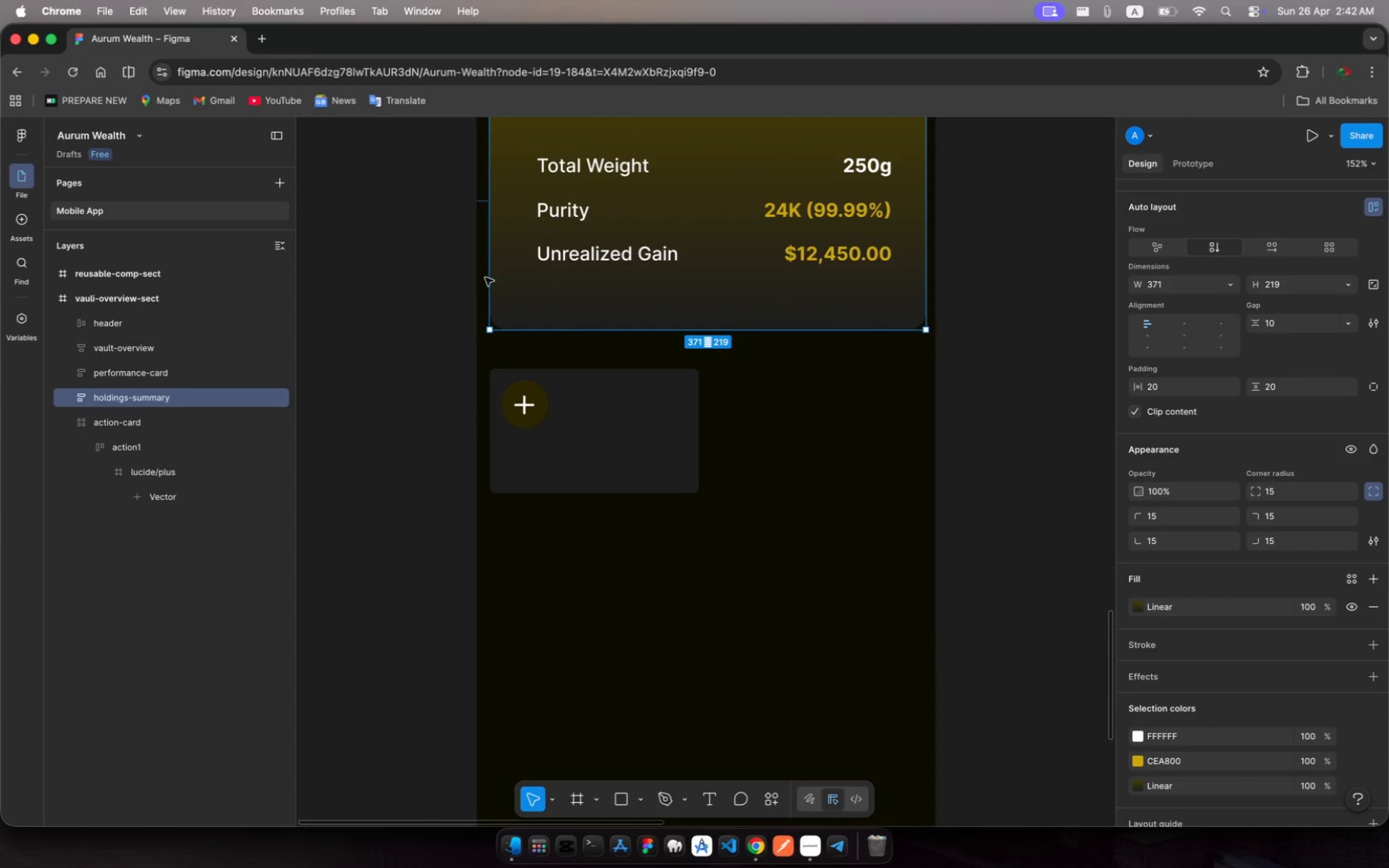 
scroll: coordinate [528, 294], scroll_direction: up, amount: 12.0
 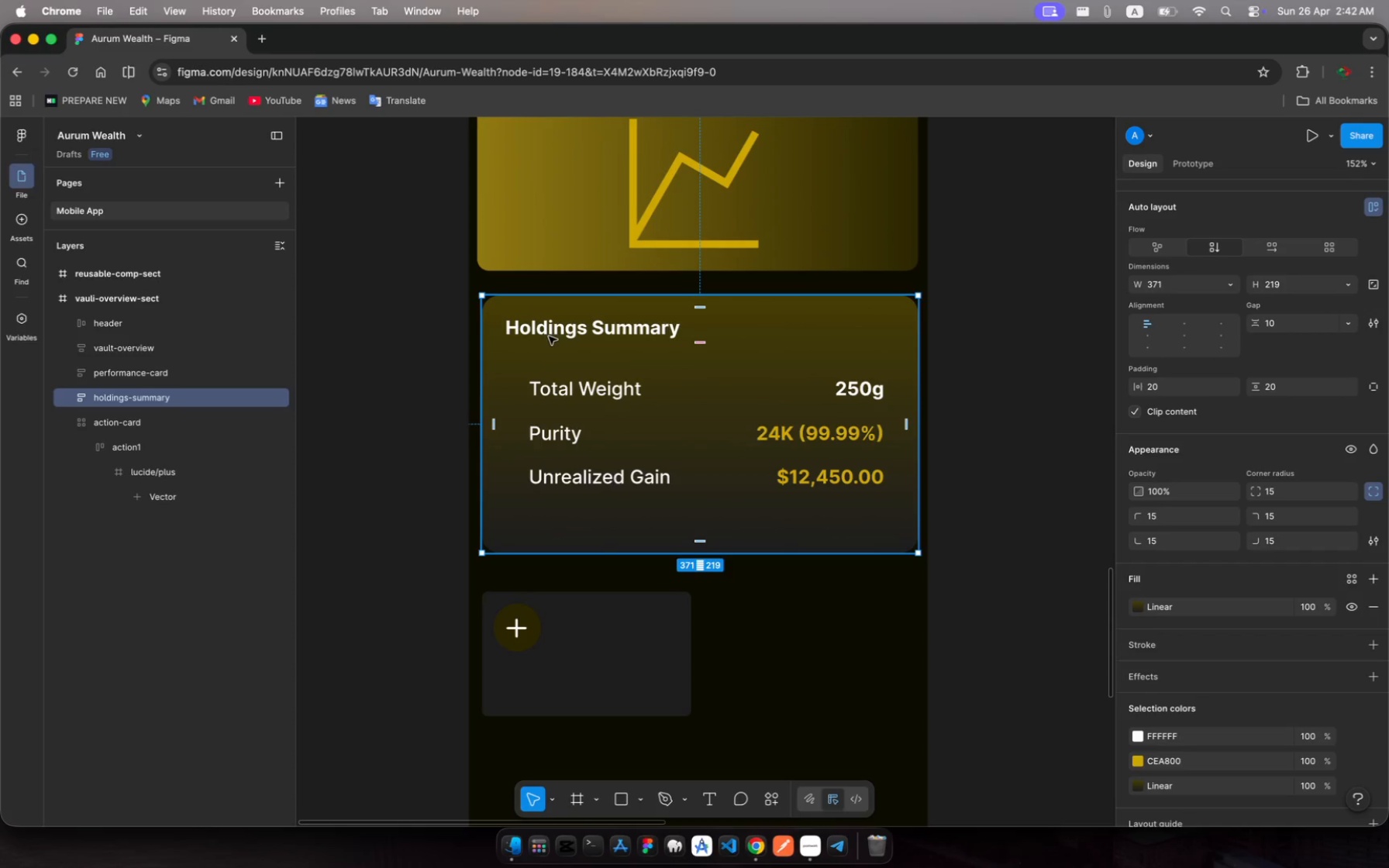 
left_click([551, 336])
 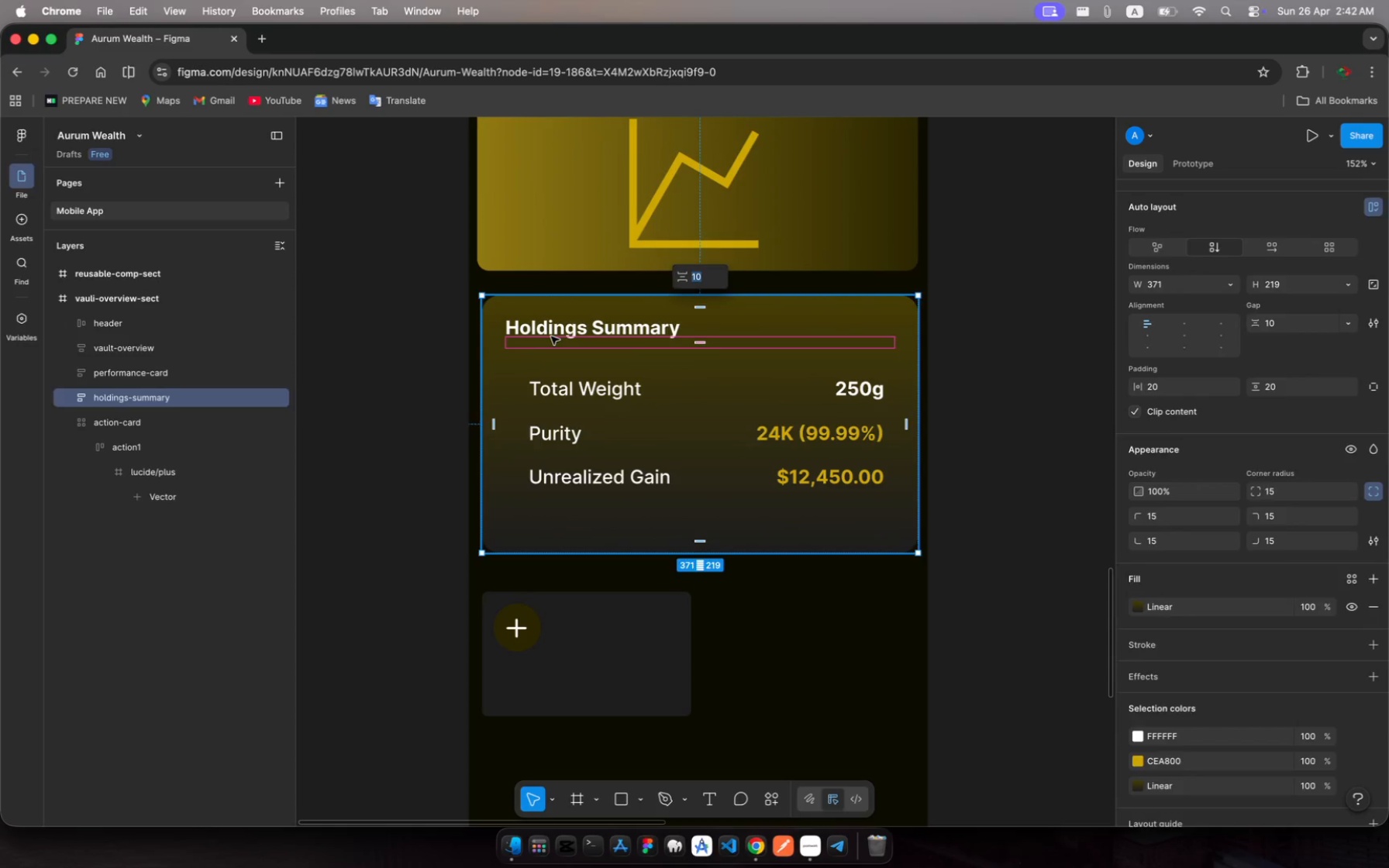 
left_click([551, 336])
 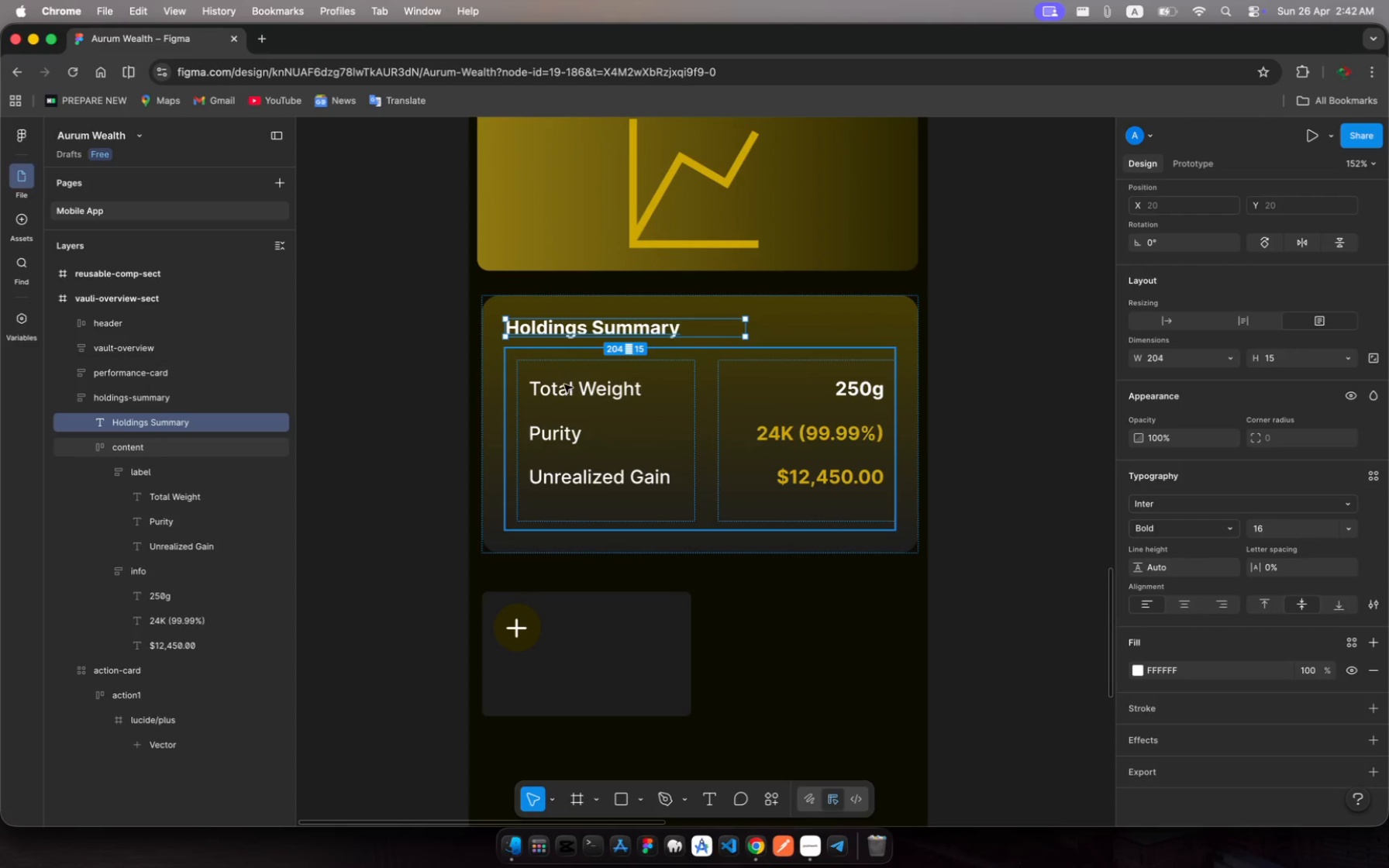 
left_click([567, 388])
 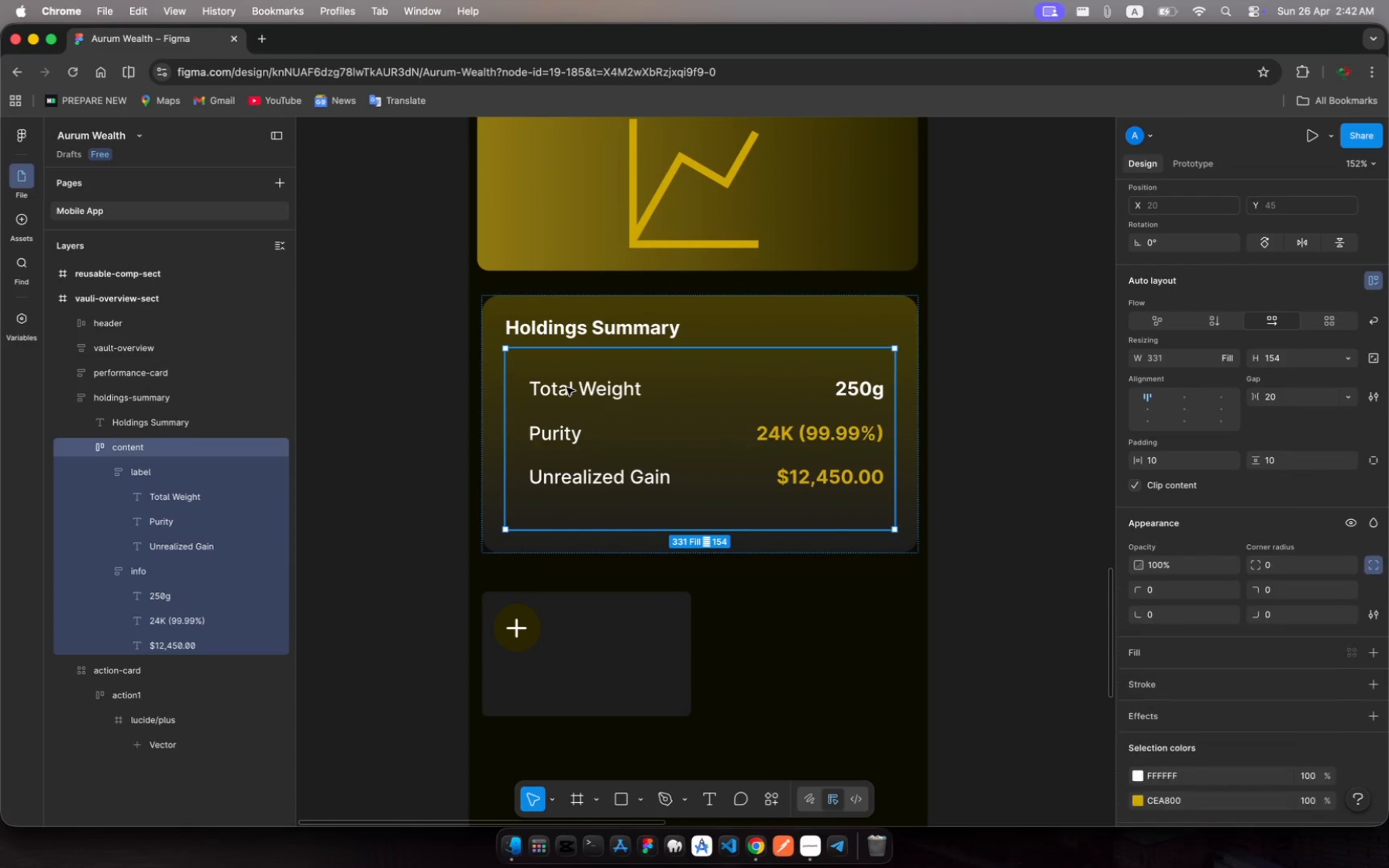 
left_click([567, 388])
 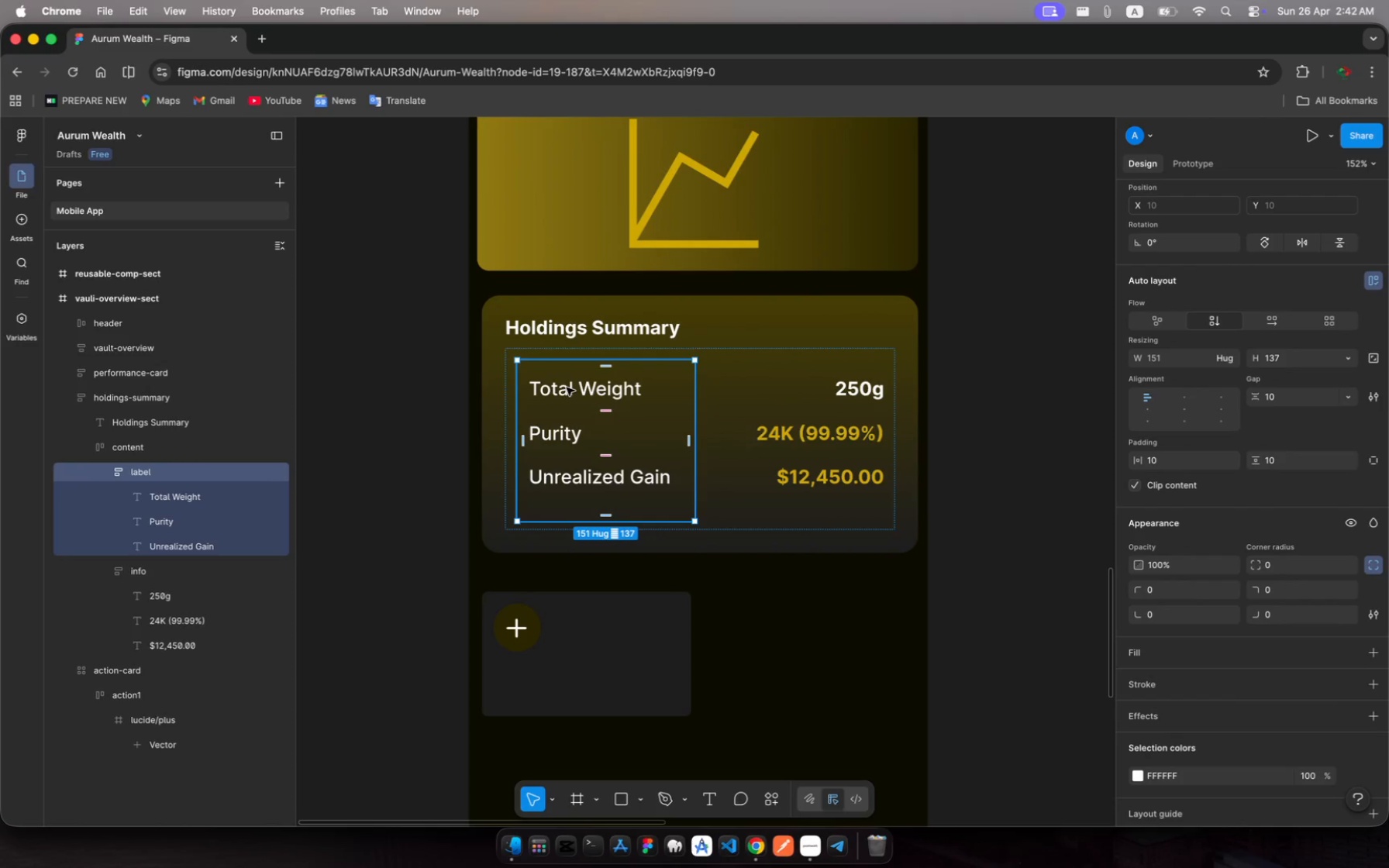 
left_click([567, 388])
 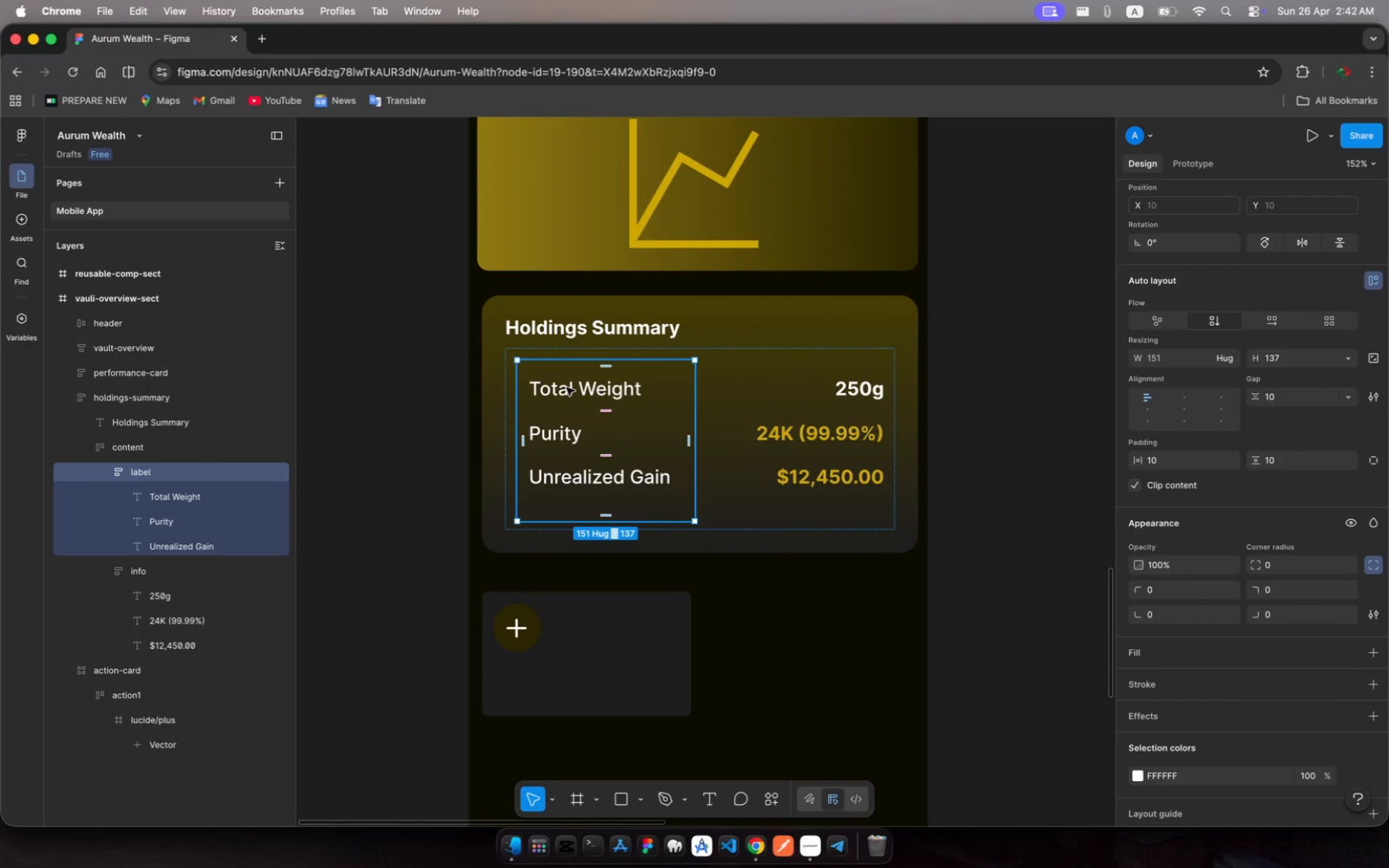 
left_click([567, 388])
 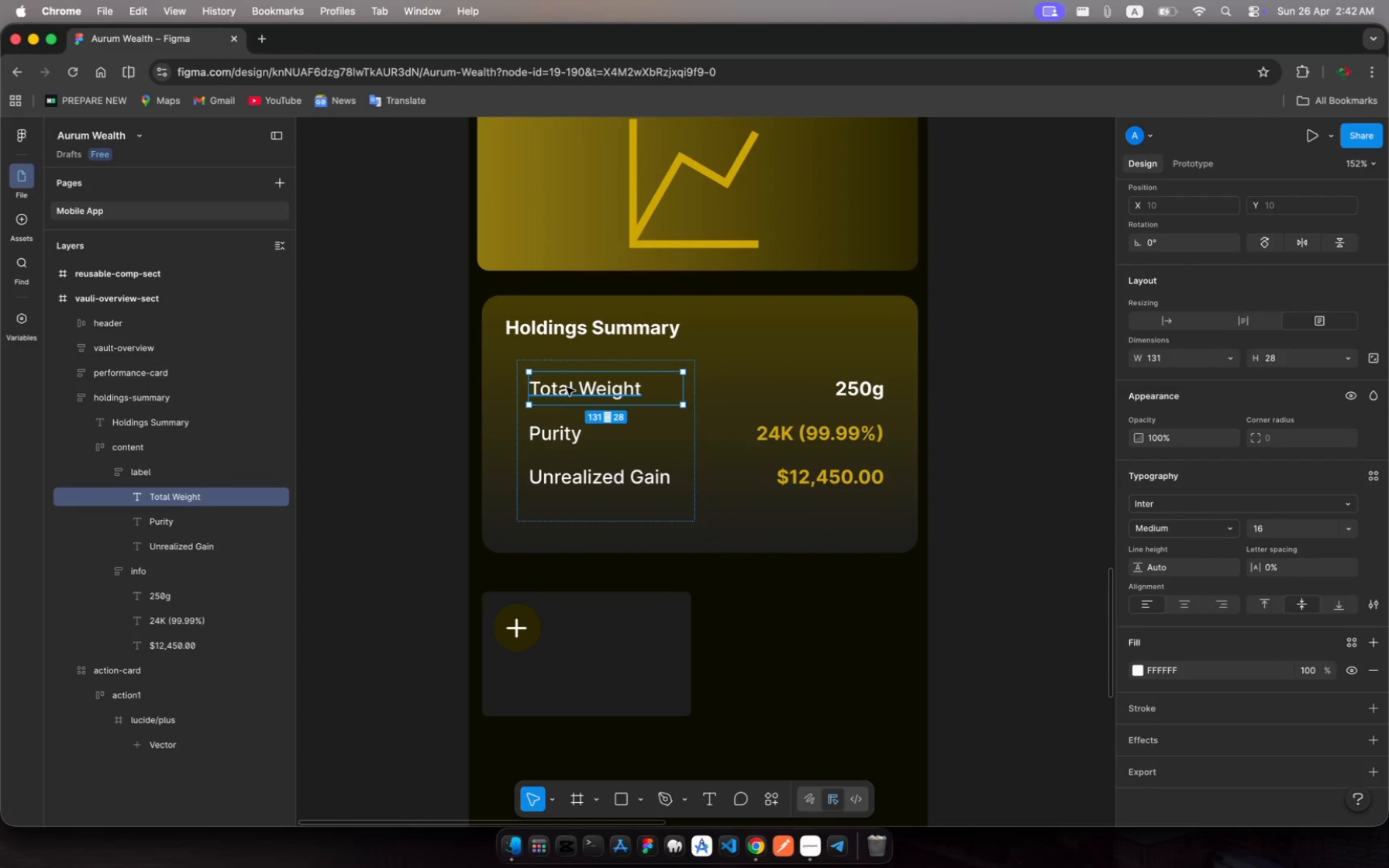 
key(Meta+C)
 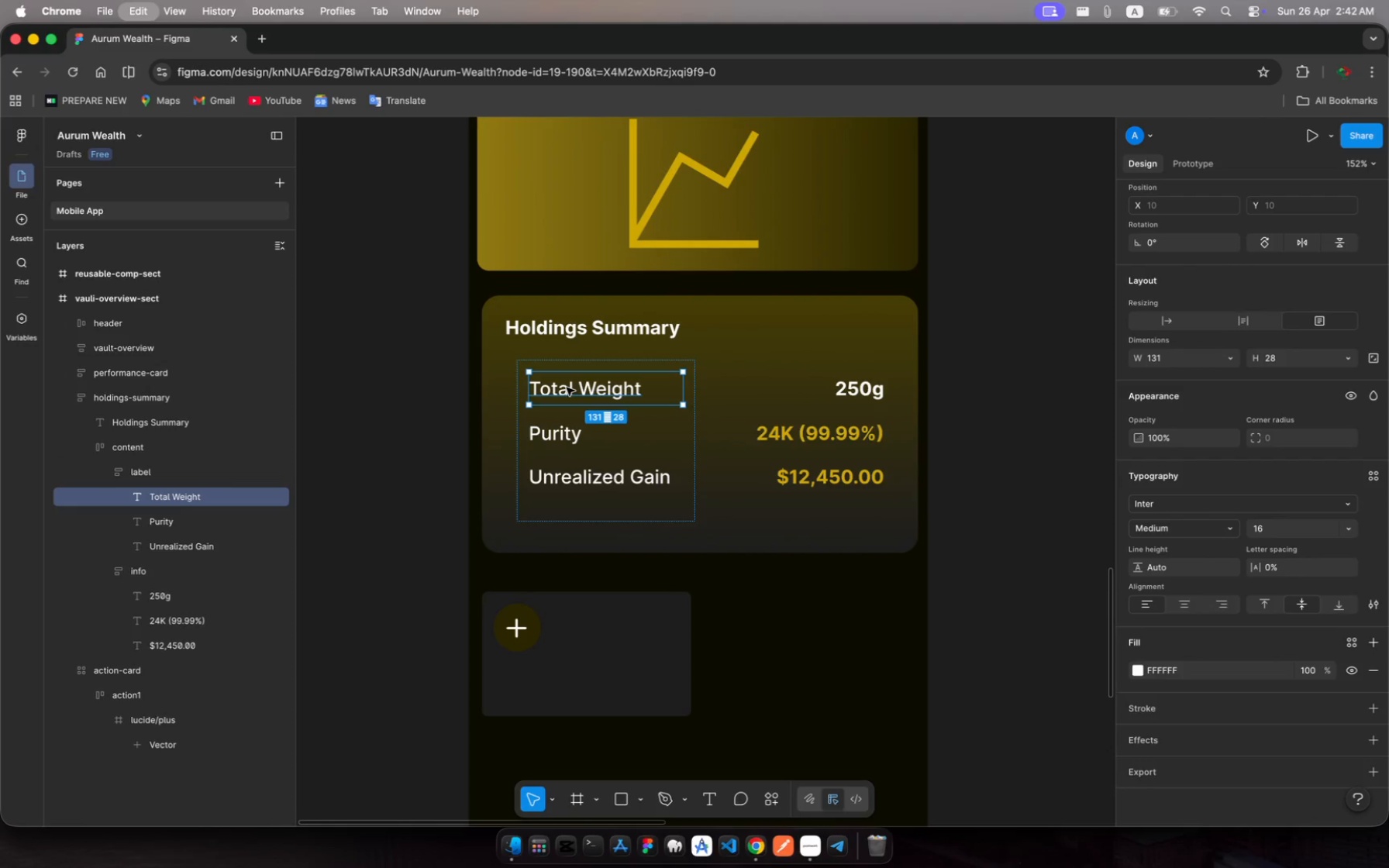 
key(Meta+C)
 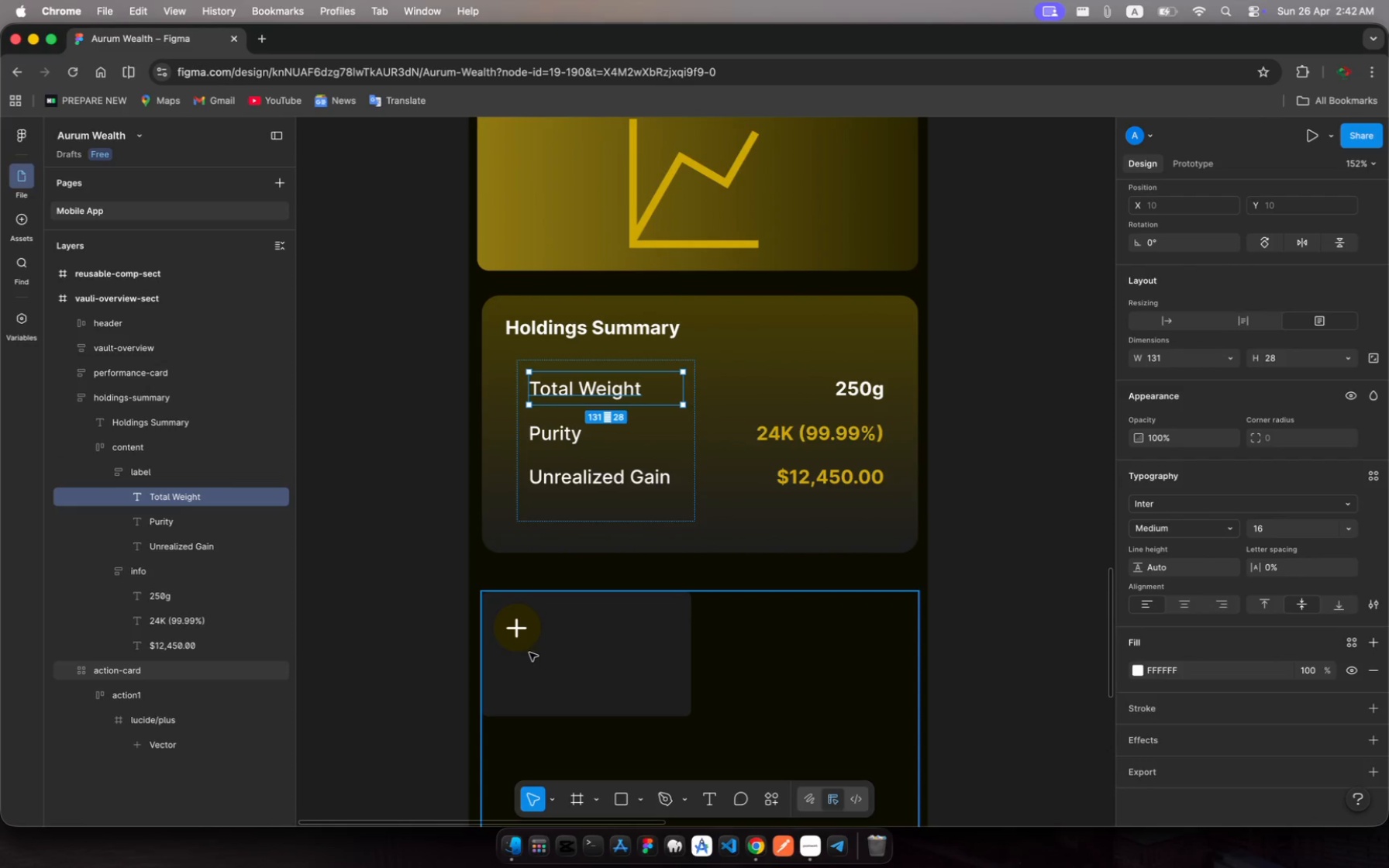 
left_click([537, 668])
 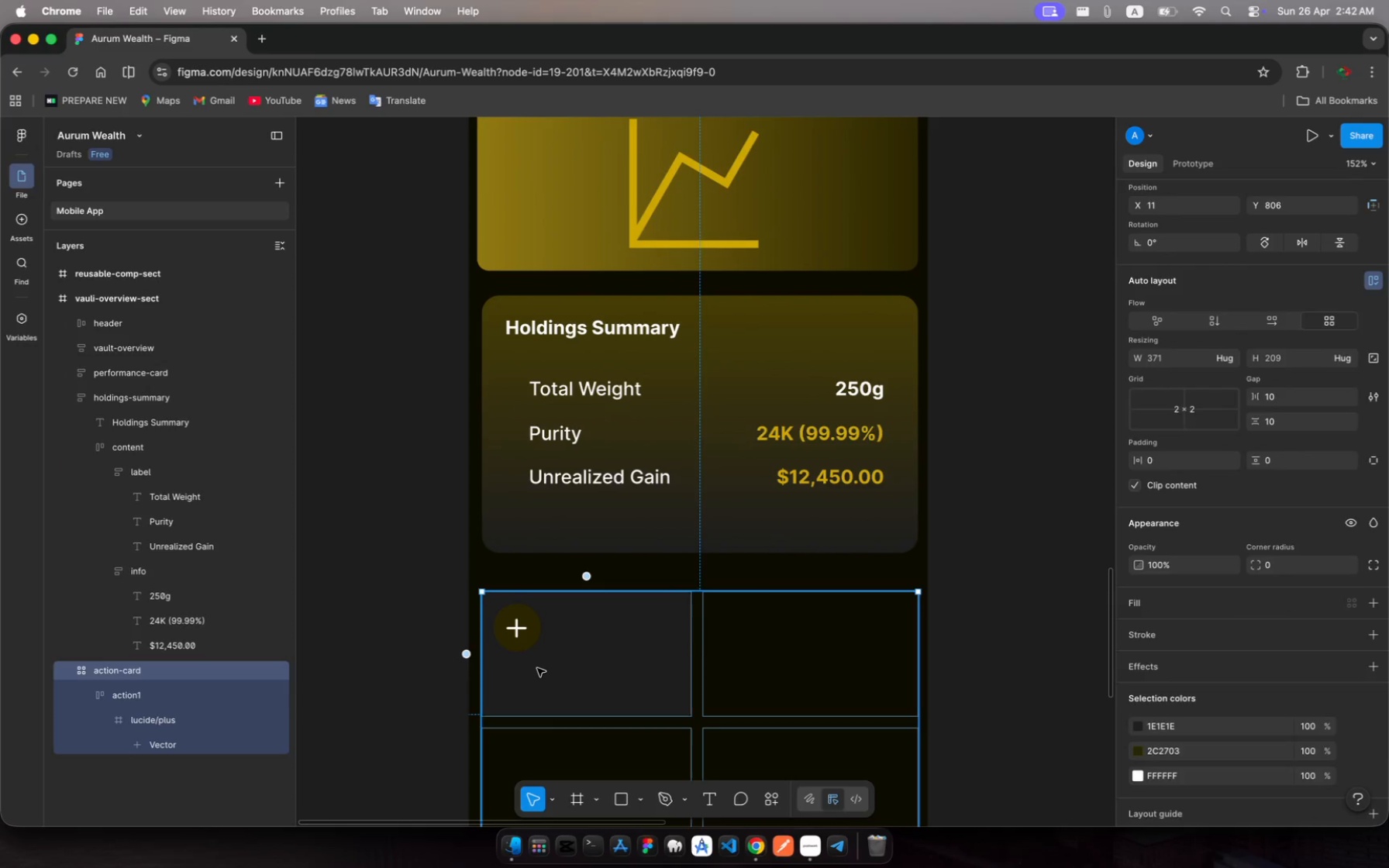 
left_click([537, 668])
 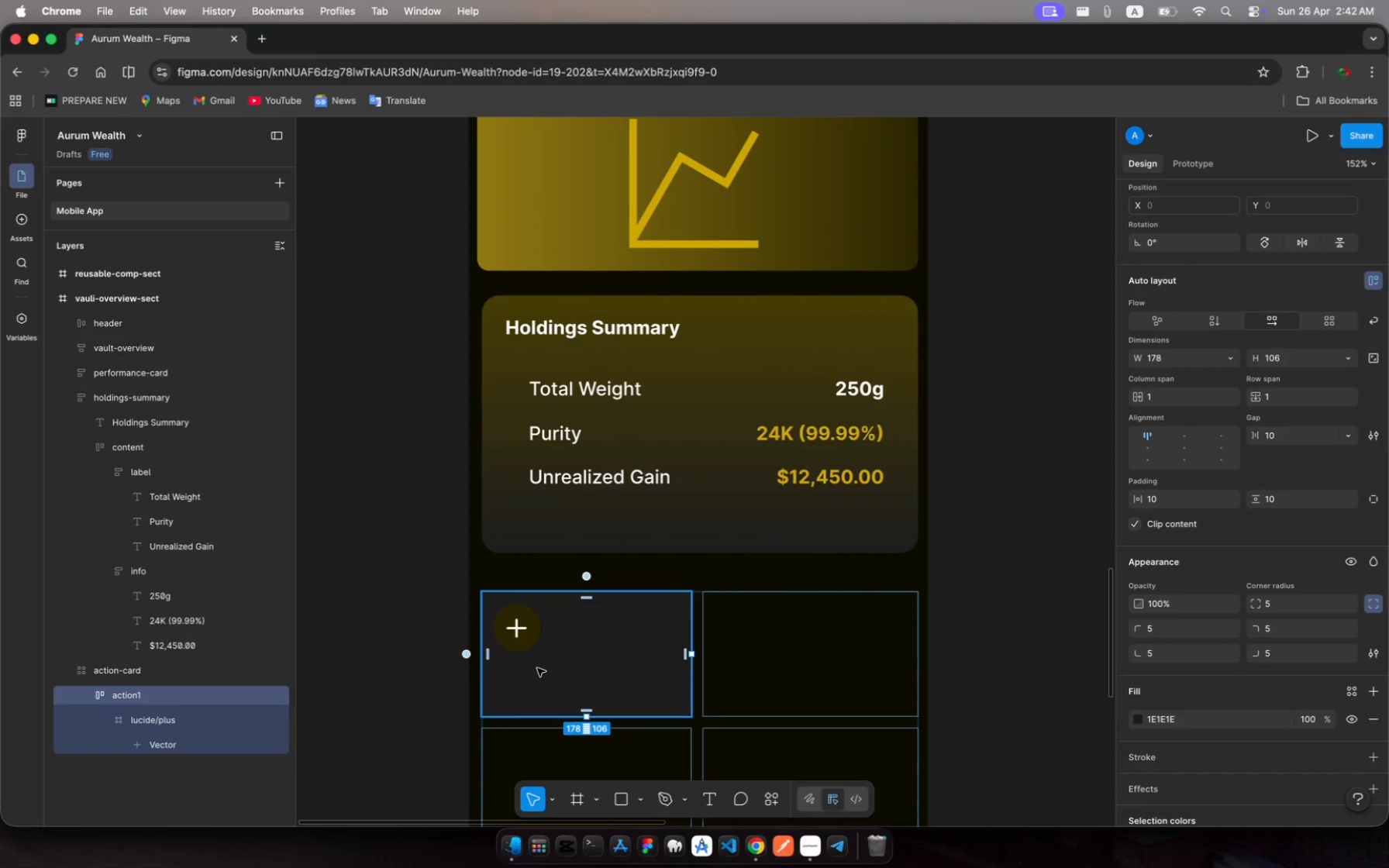 
key(Meta+V)
 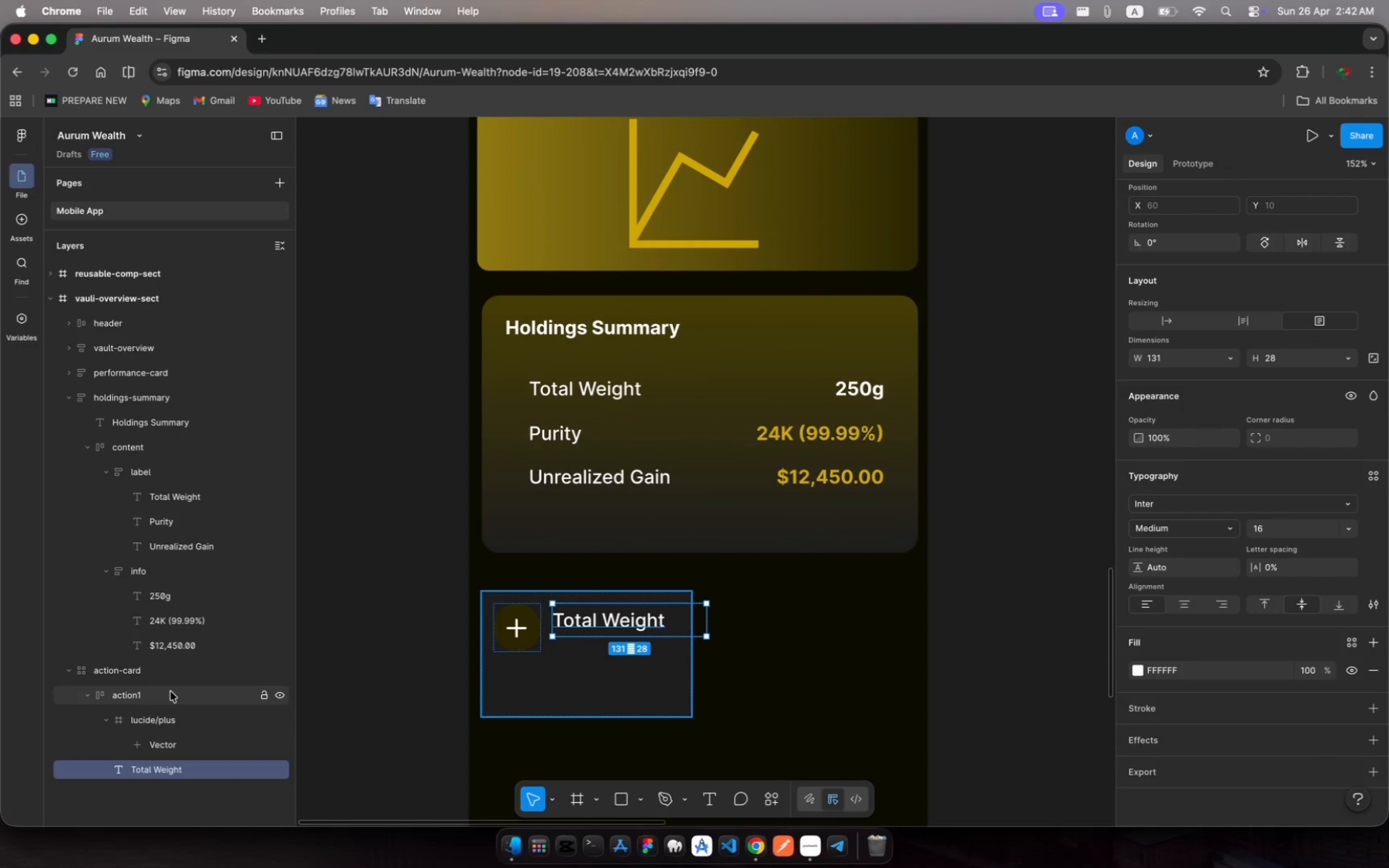 
left_click([150, 698])
 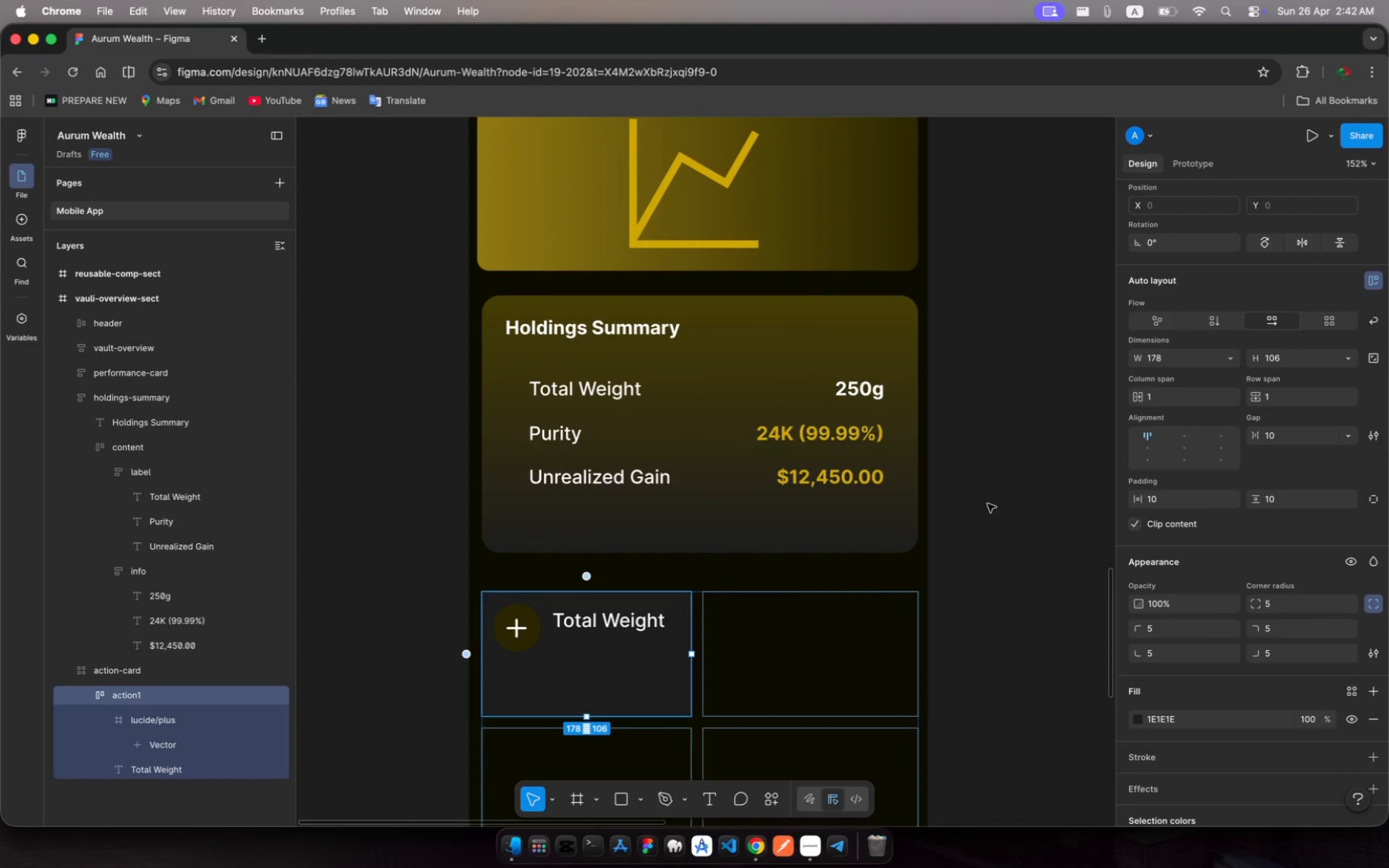 
wait(5.27)
 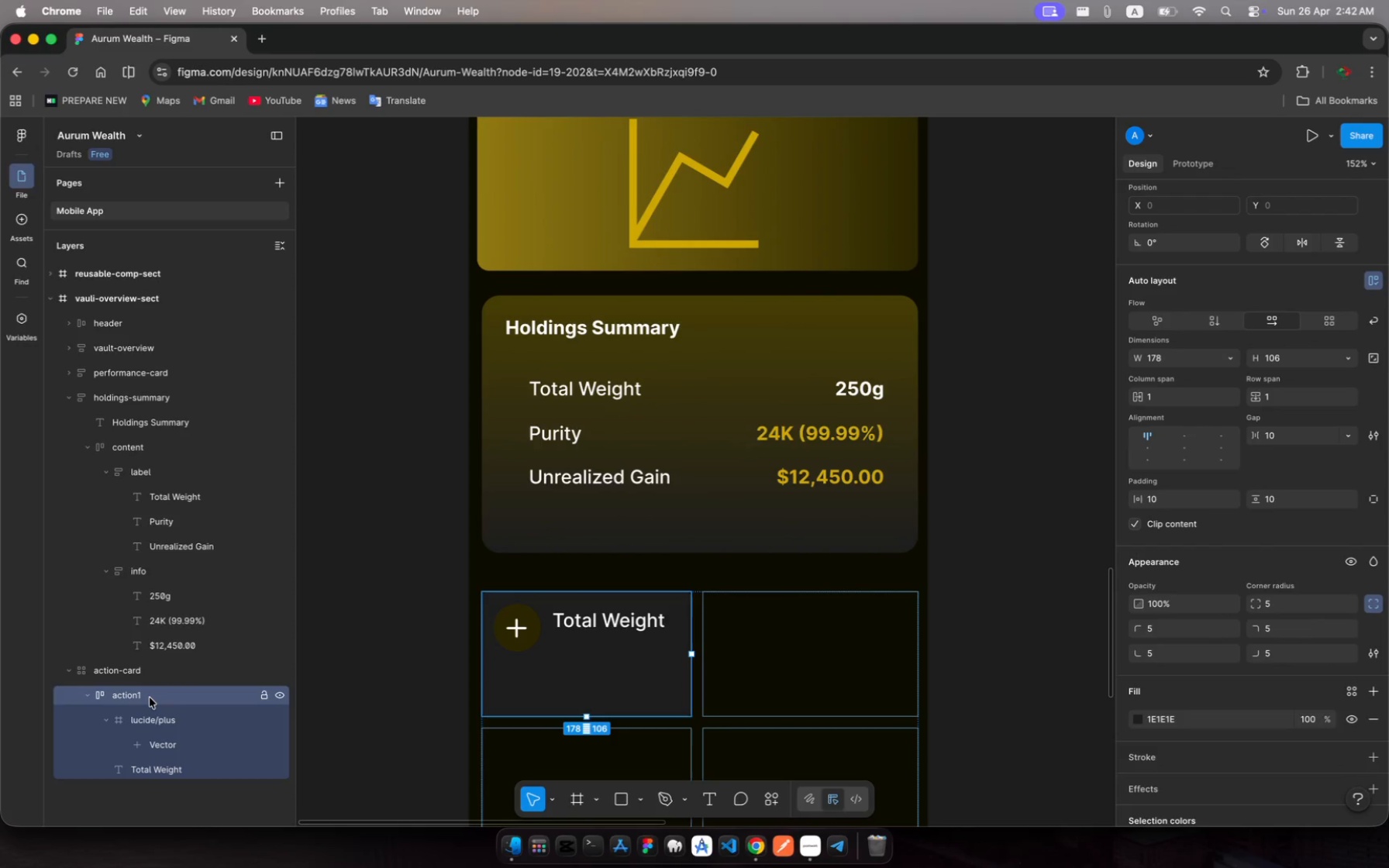 
left_click([1212, 318])
 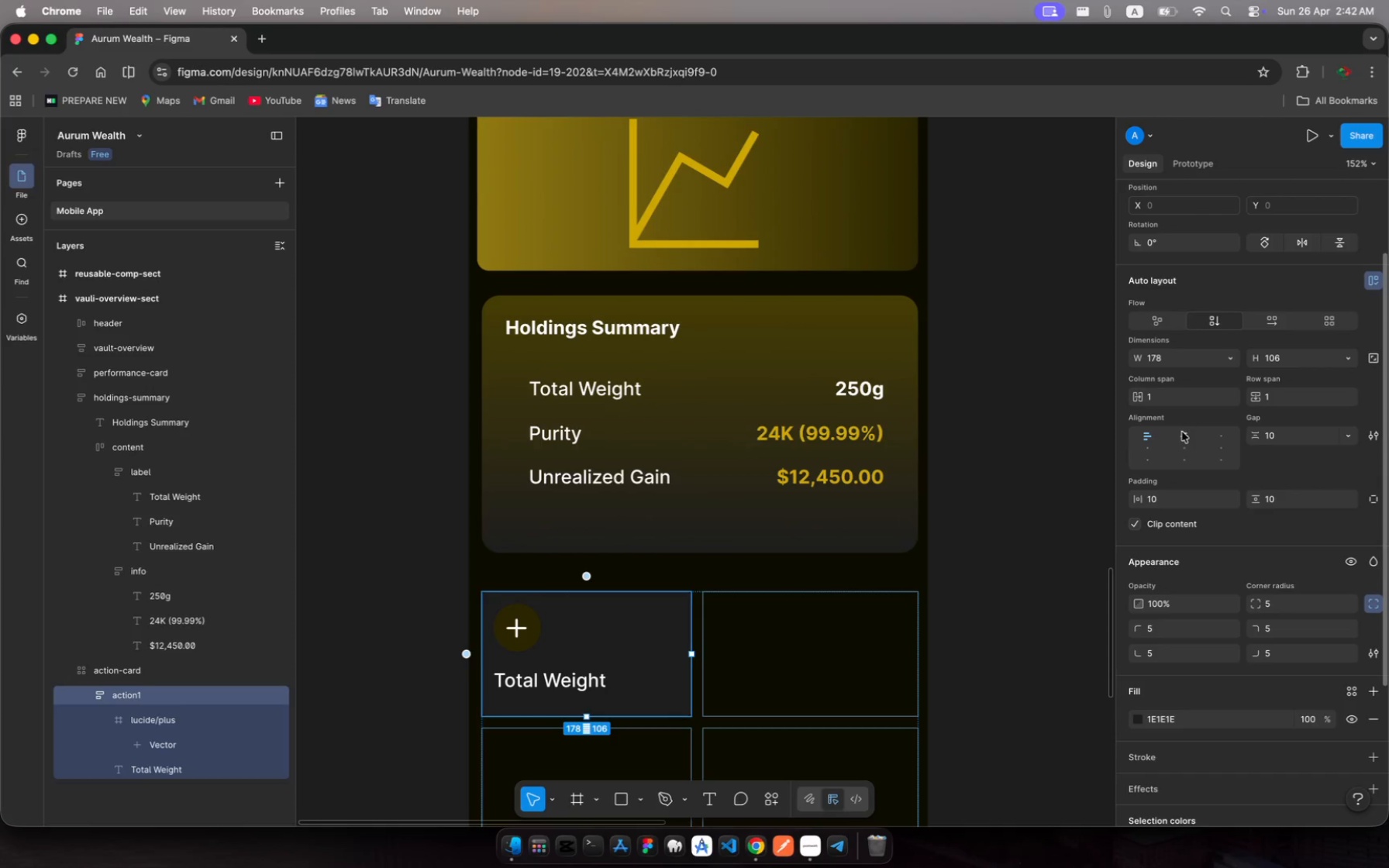 
left_click([1180, 445])
 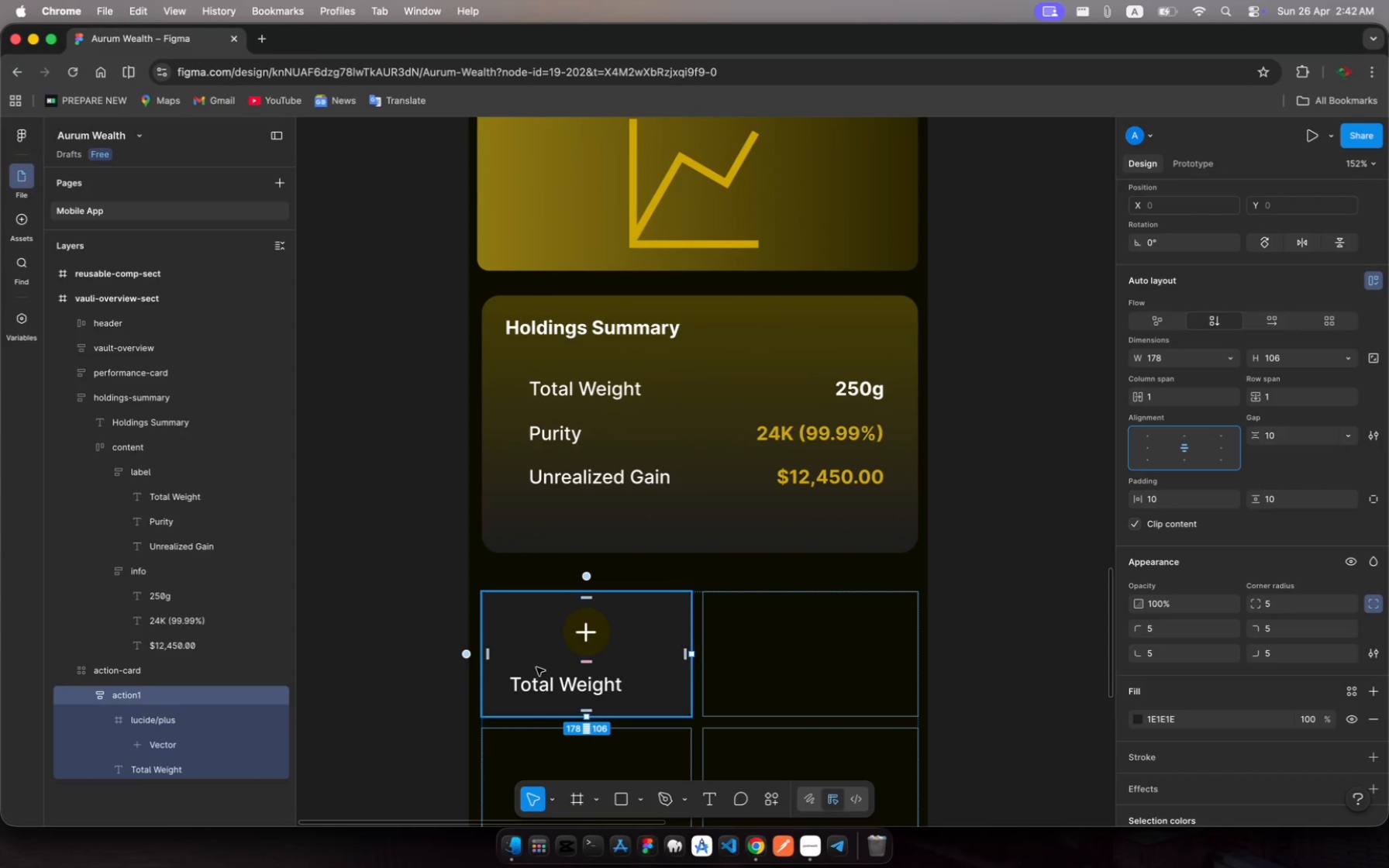 
left_click([550, 691])
 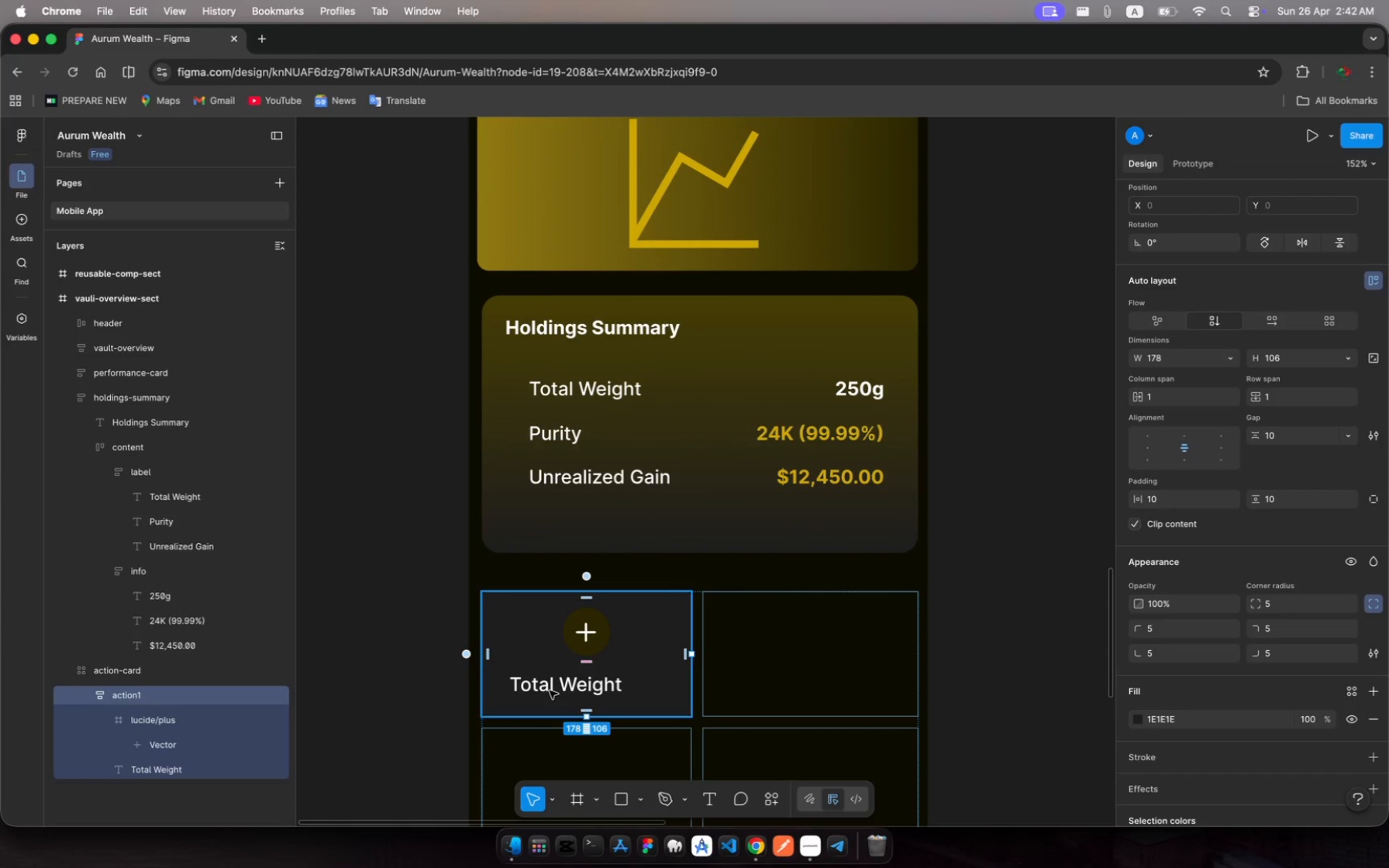 
left_click([550, 691])
 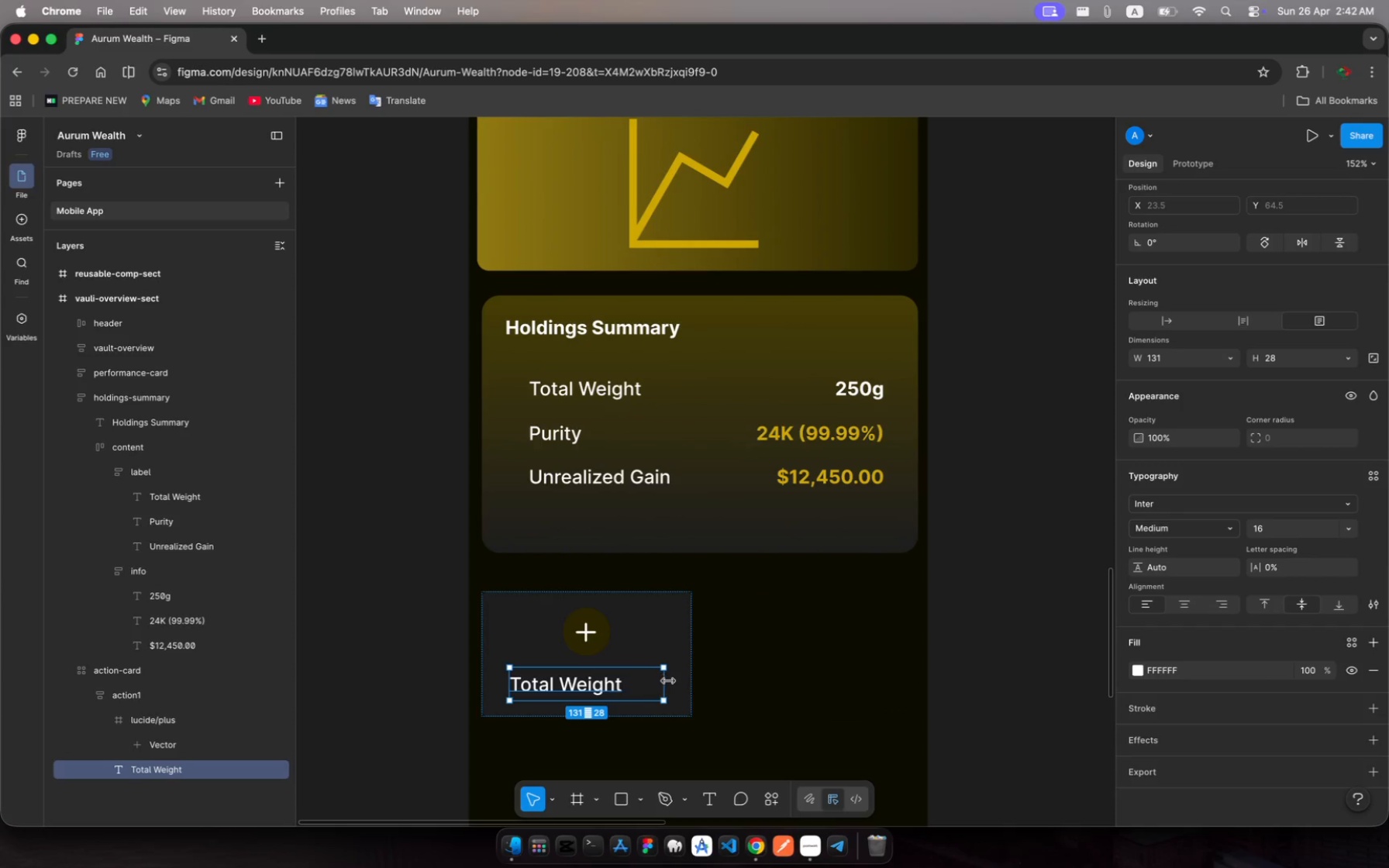 
left_click_drag(start_coordinate=[667, 682], to_coordinate=[644, 683])
 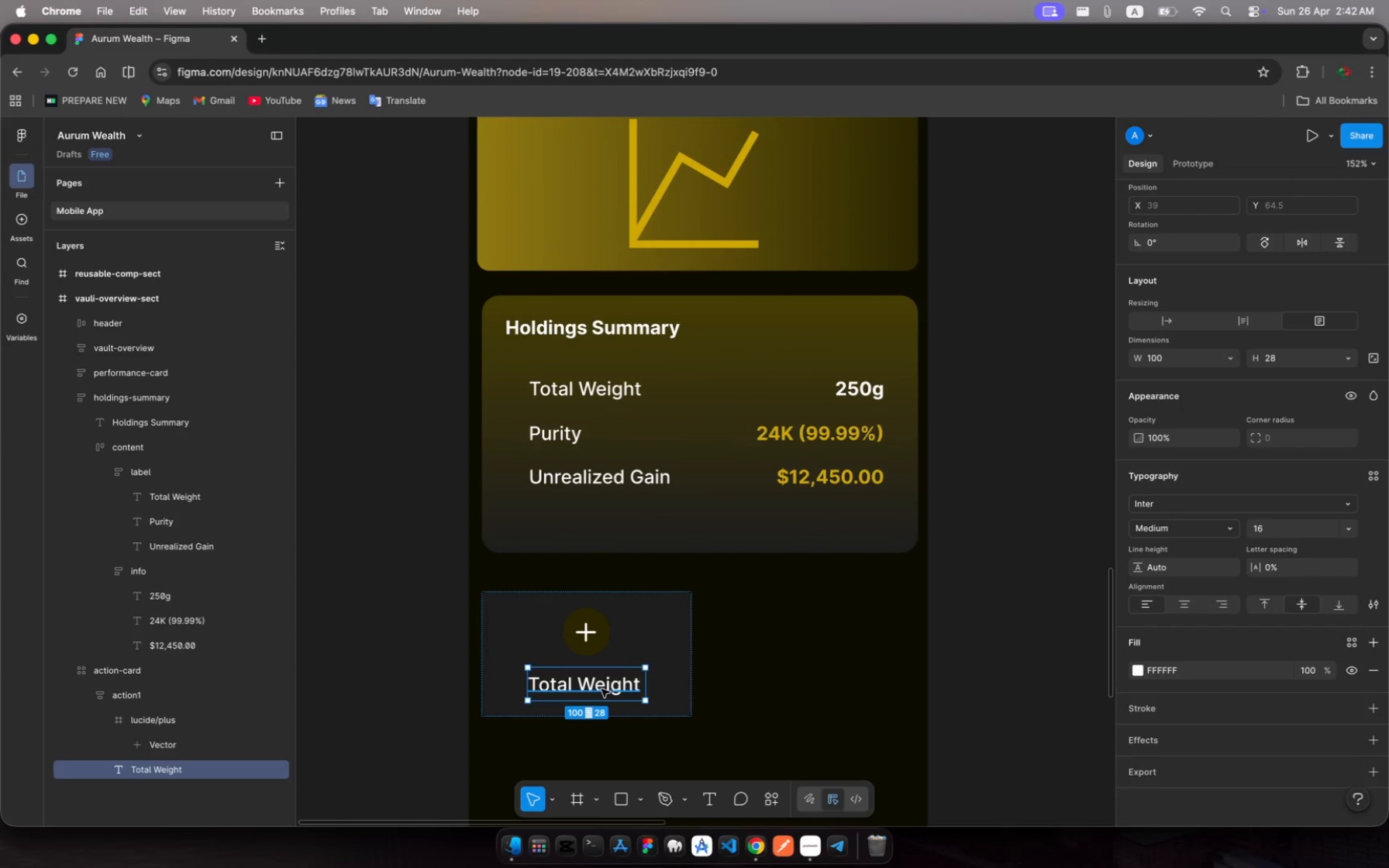 
left_click([601, 689])
 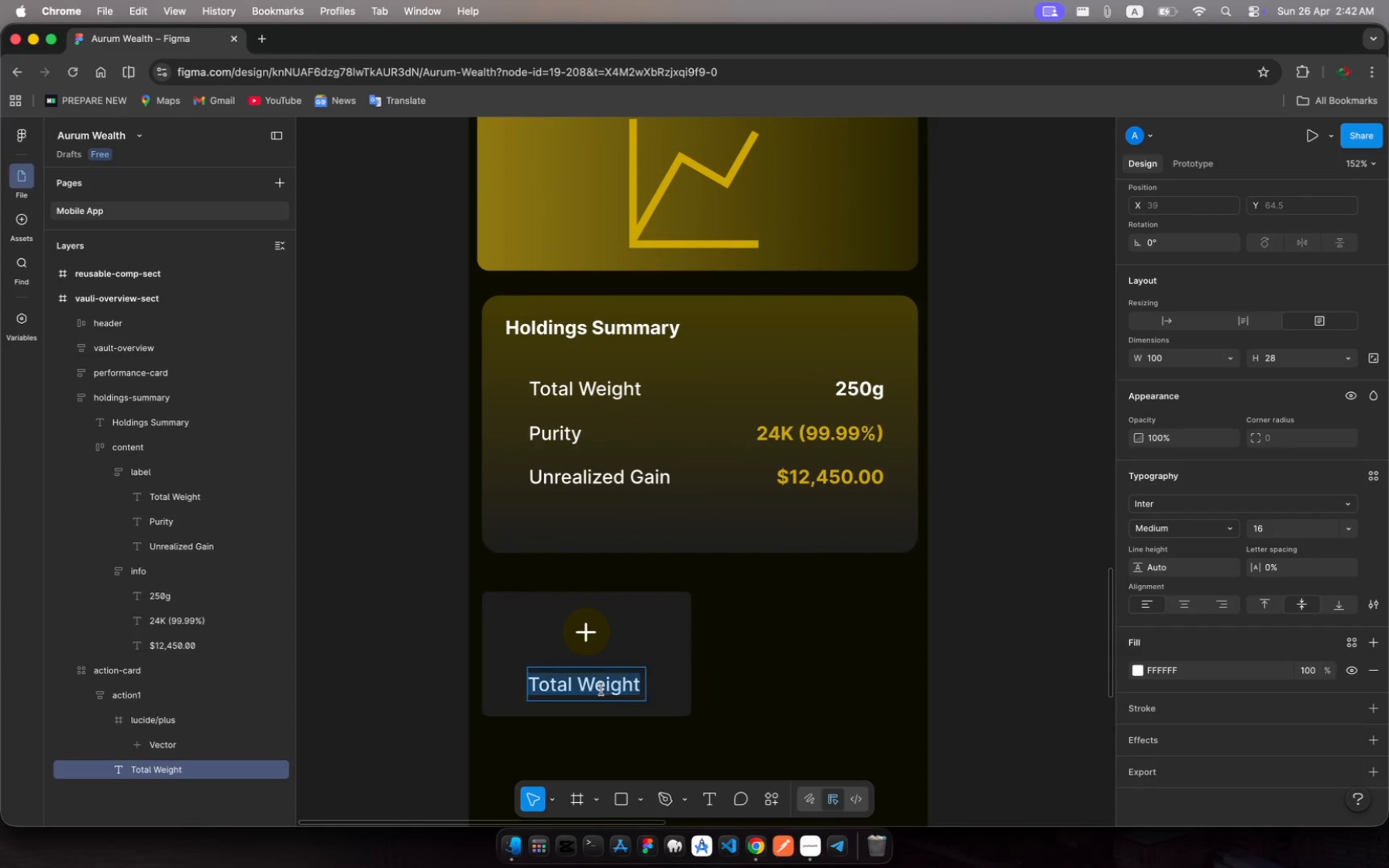 
left_click([601, 689])
 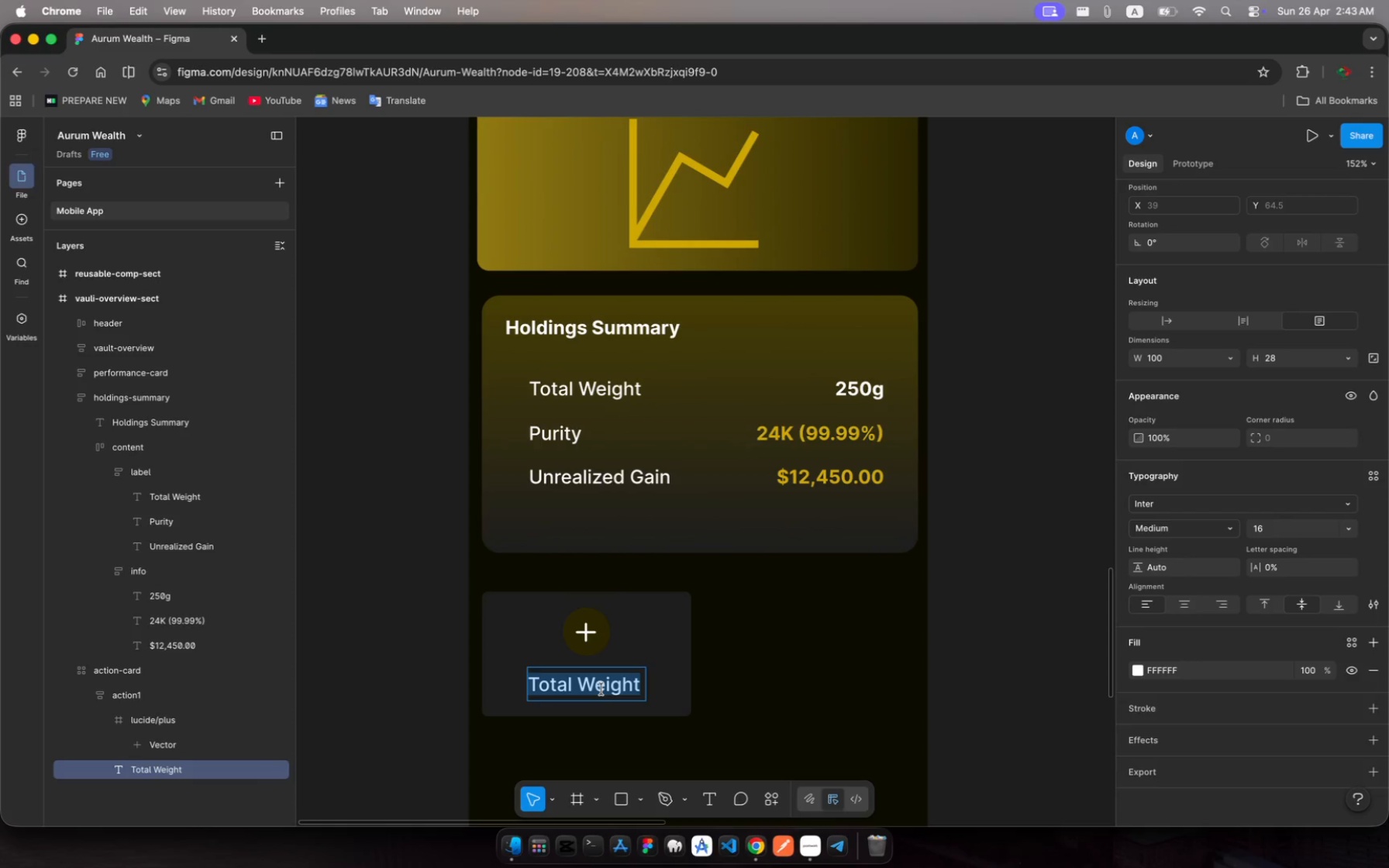 
type(Buy Gold)
key(Escape)
 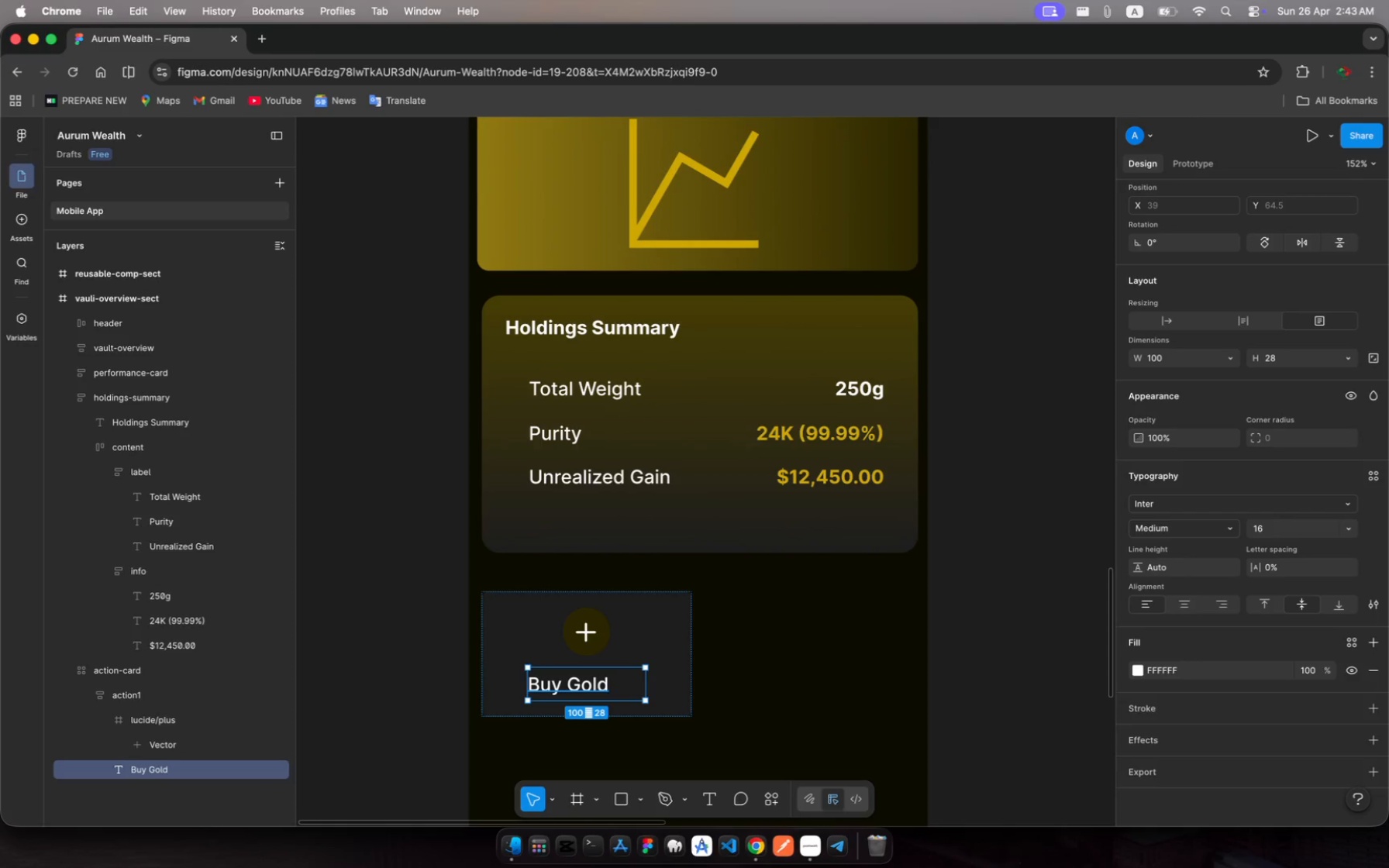 
left_click_drag(start_coordinate=[660, 670], to_coordinate=[647, 673])
 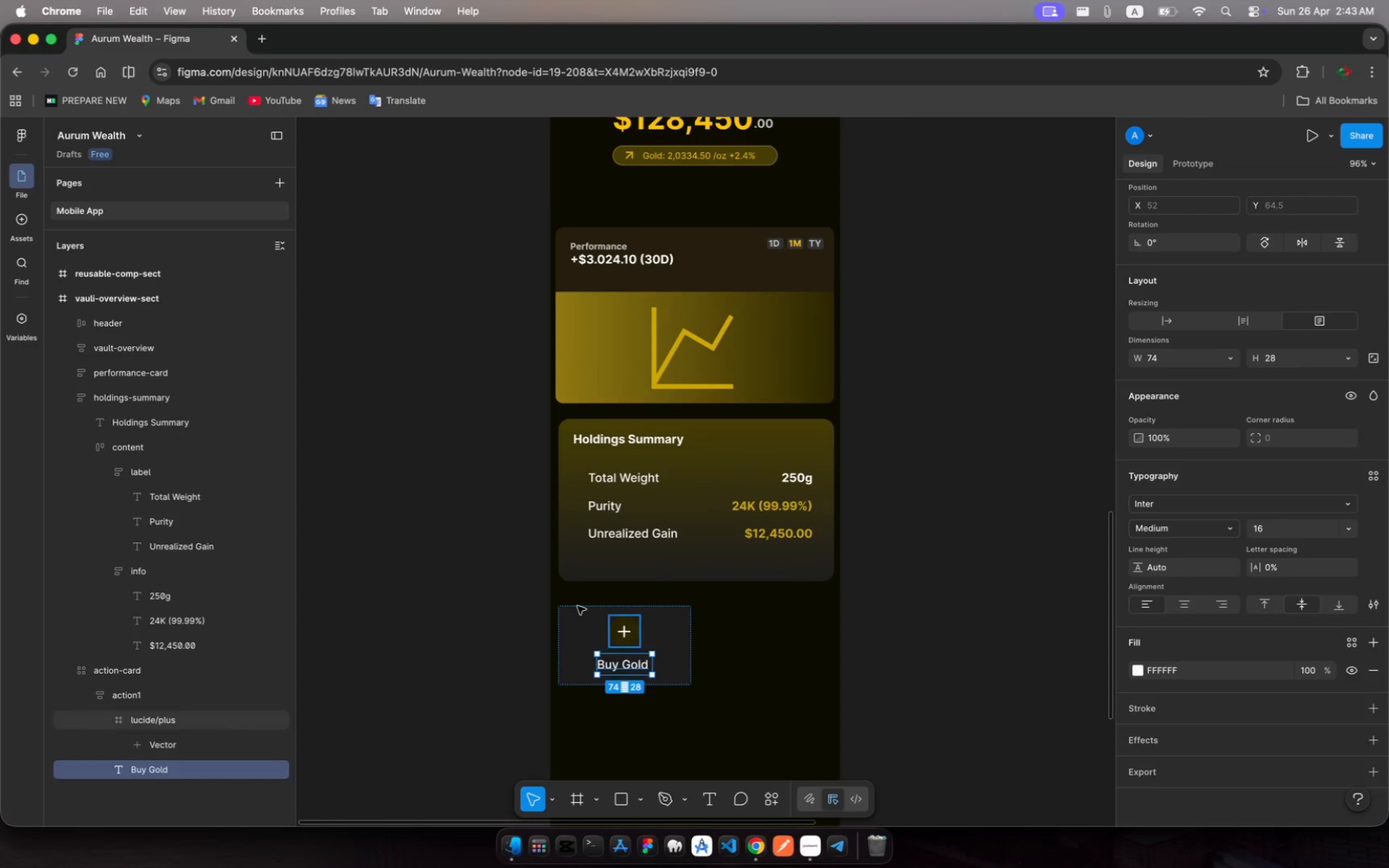 
scroll: coordinate [195, 699], scroll_direction: down, amount: 19.0
 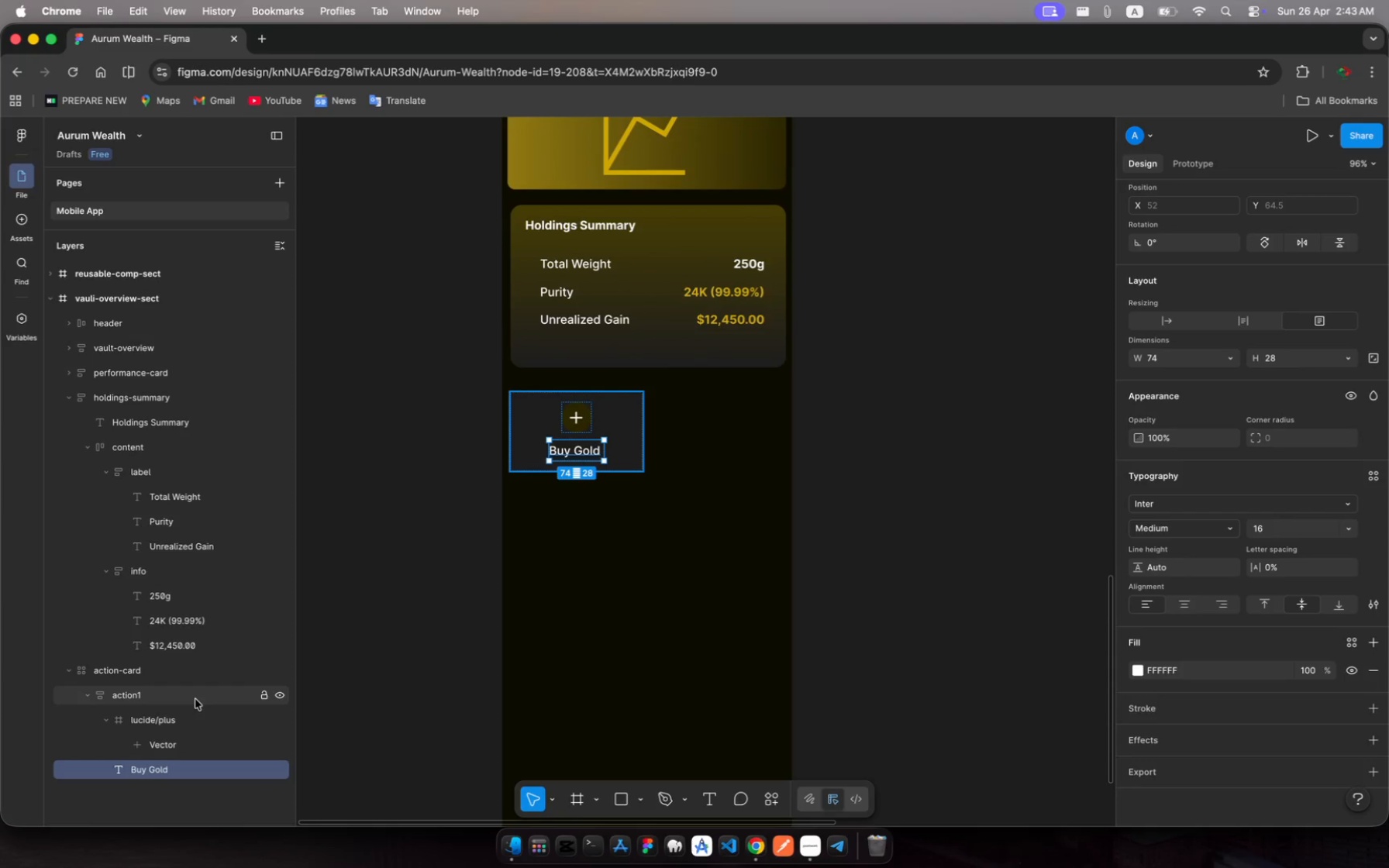 
wait(15.83)
 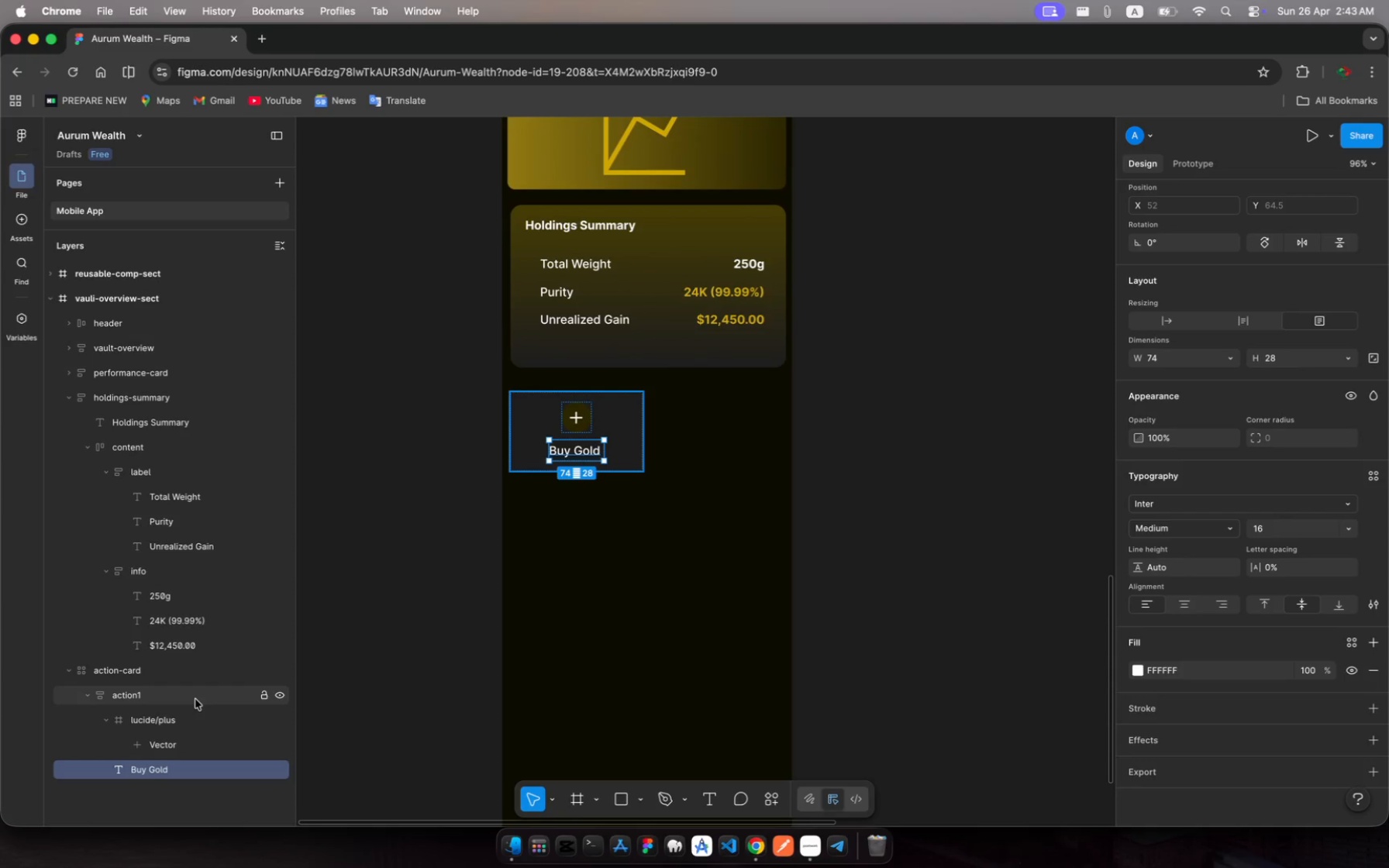 
left_click([146, 704])
 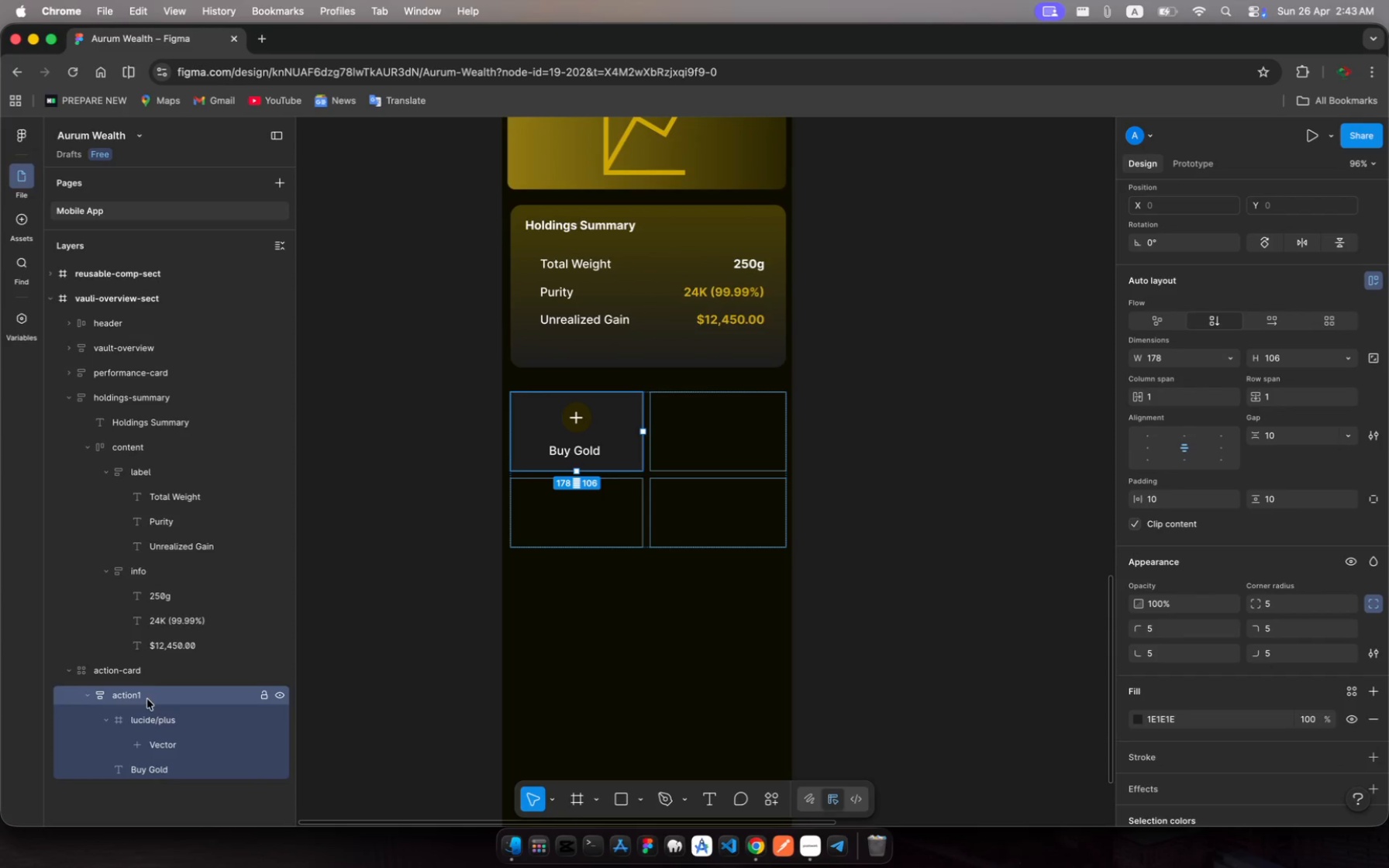 
left_click([140, 700])
 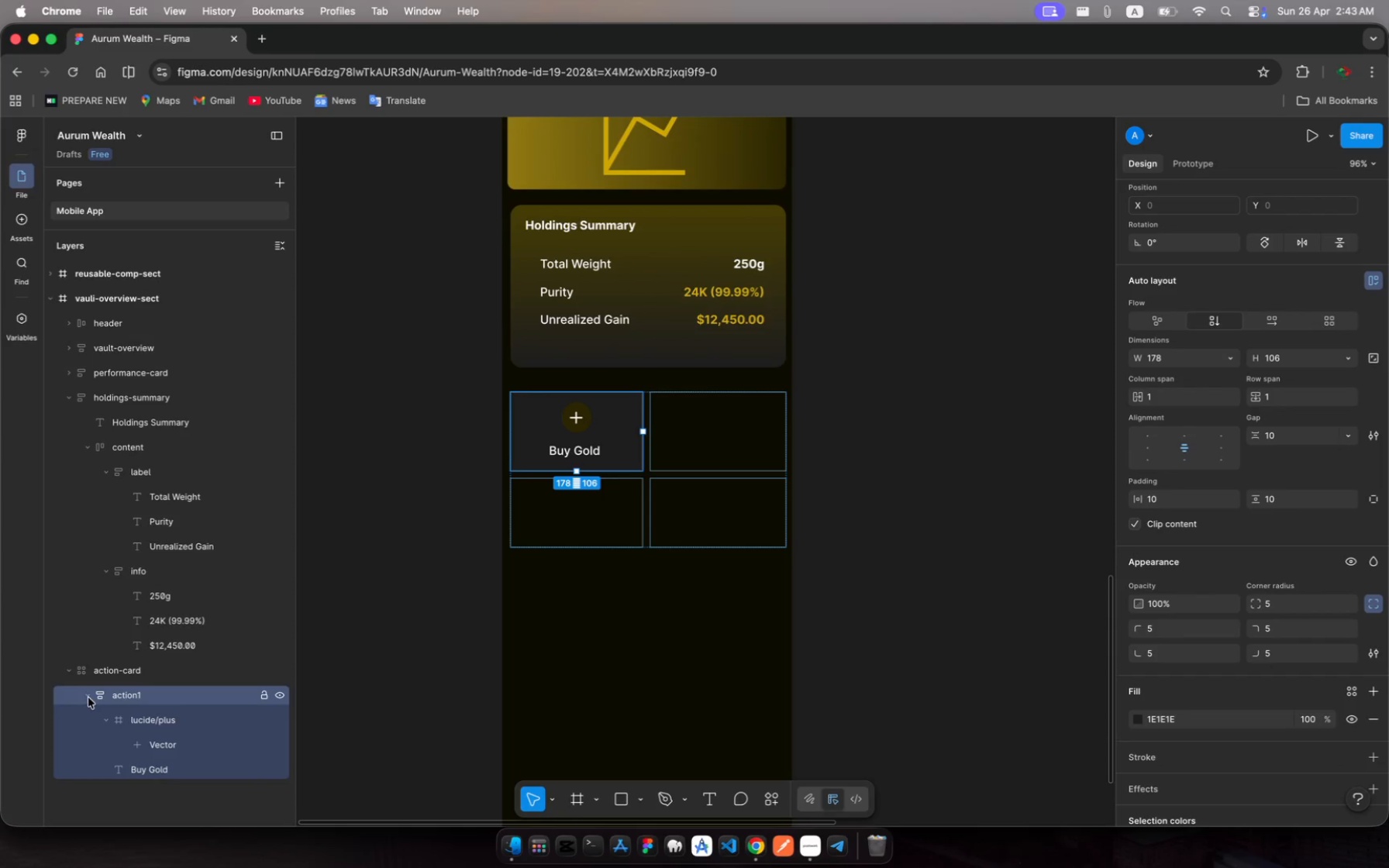 
left_click([87, 698])
 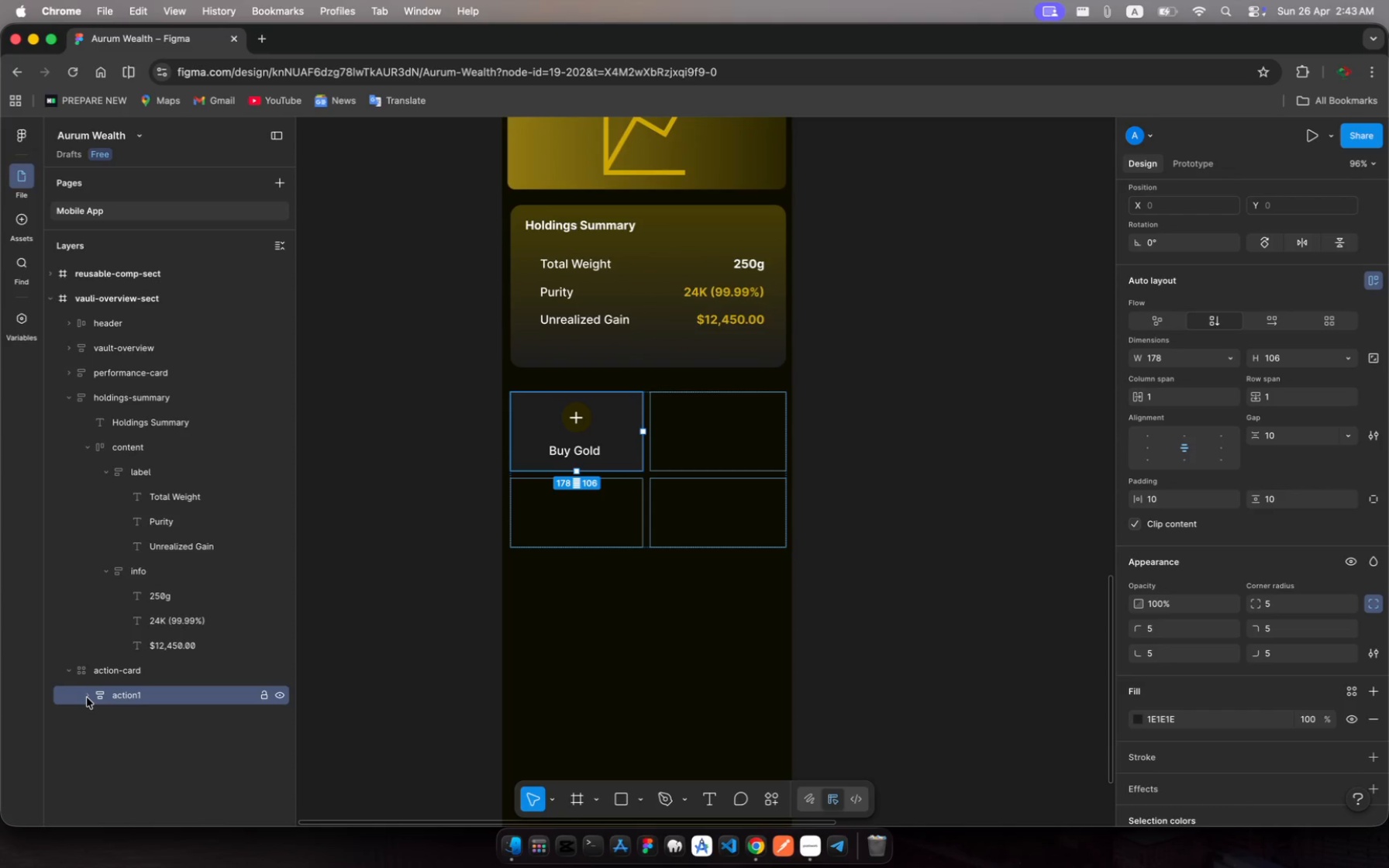 
key(Meta+C)
 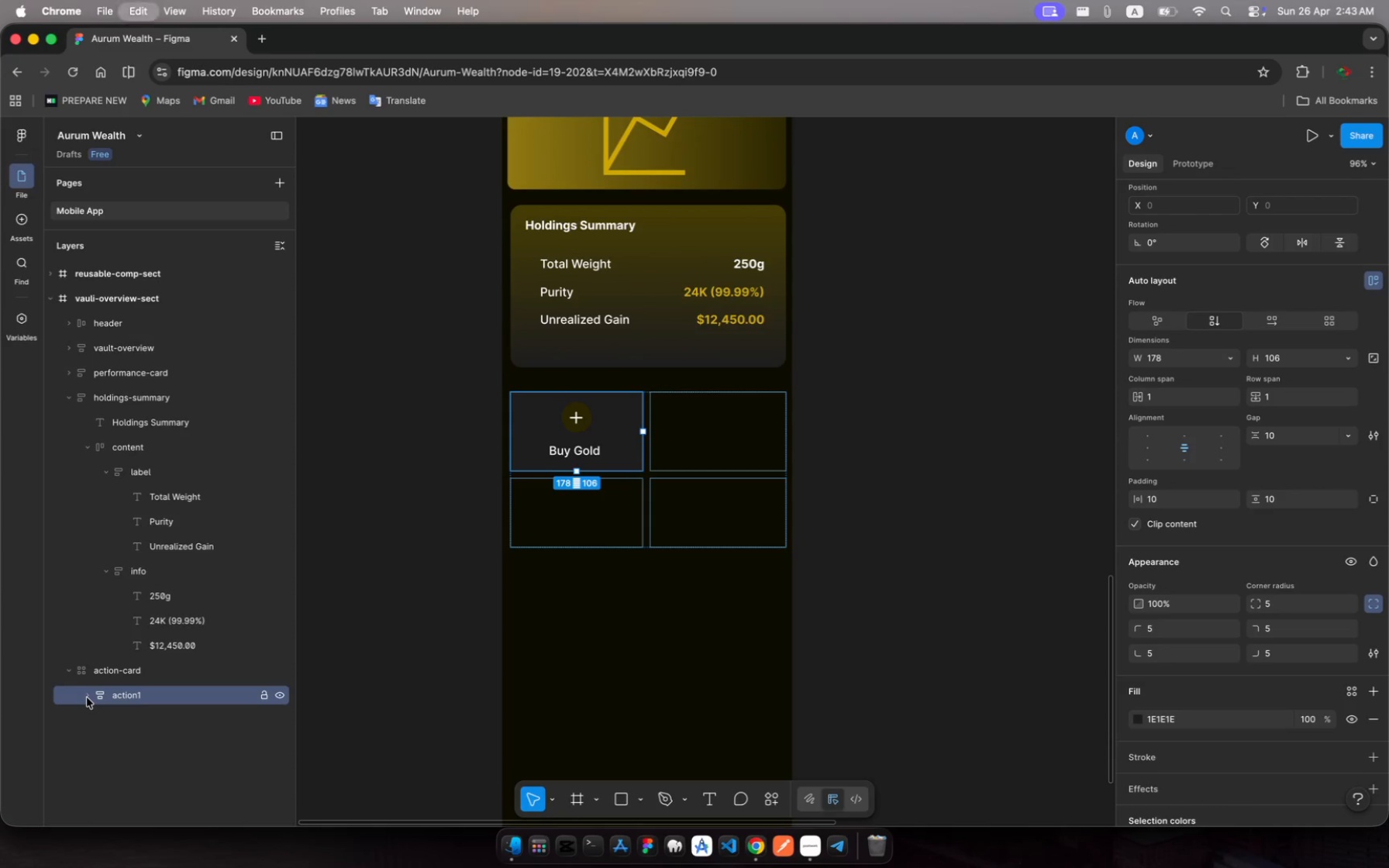 
key(Meta+V)
 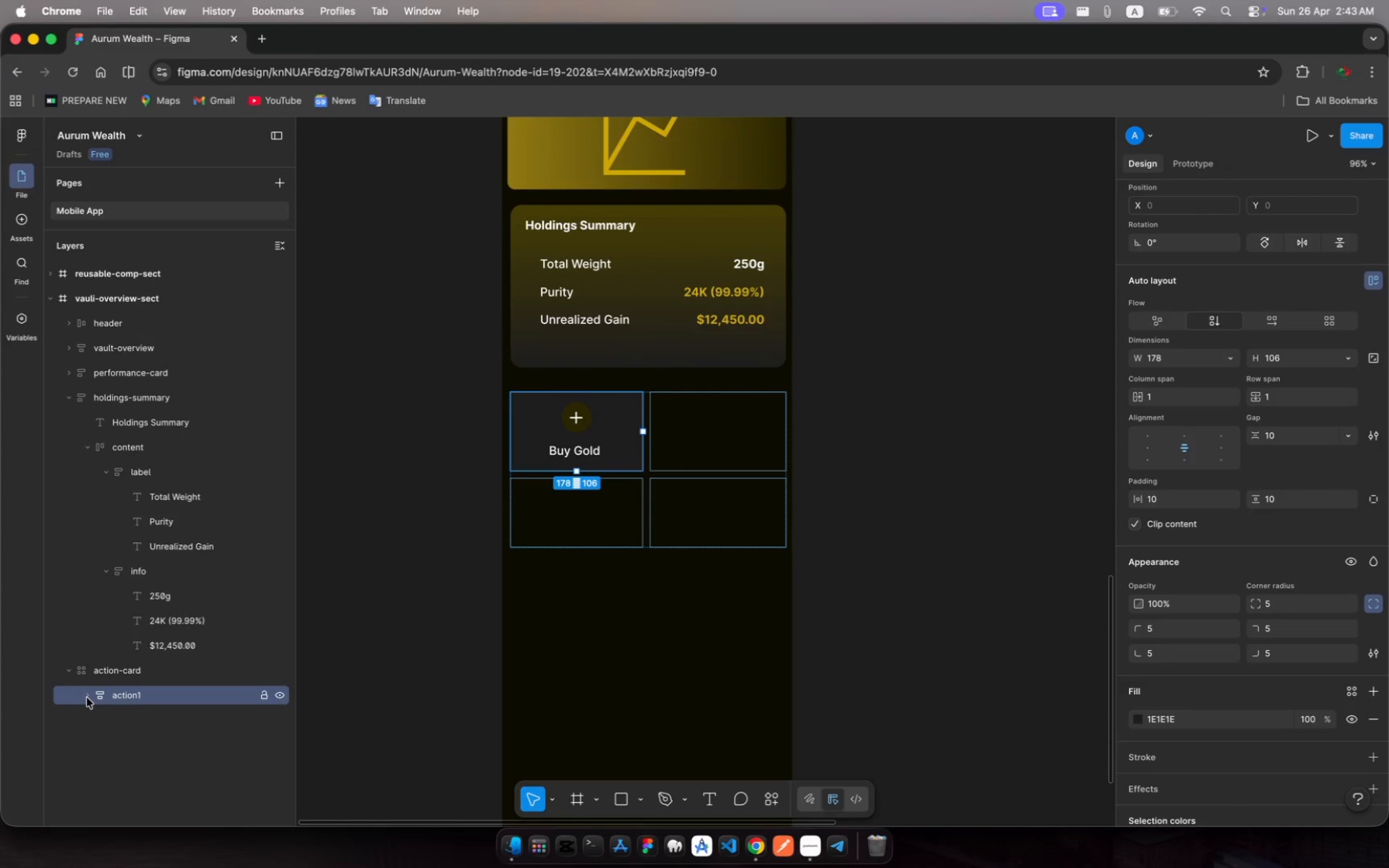 
left_click([126, 697])
 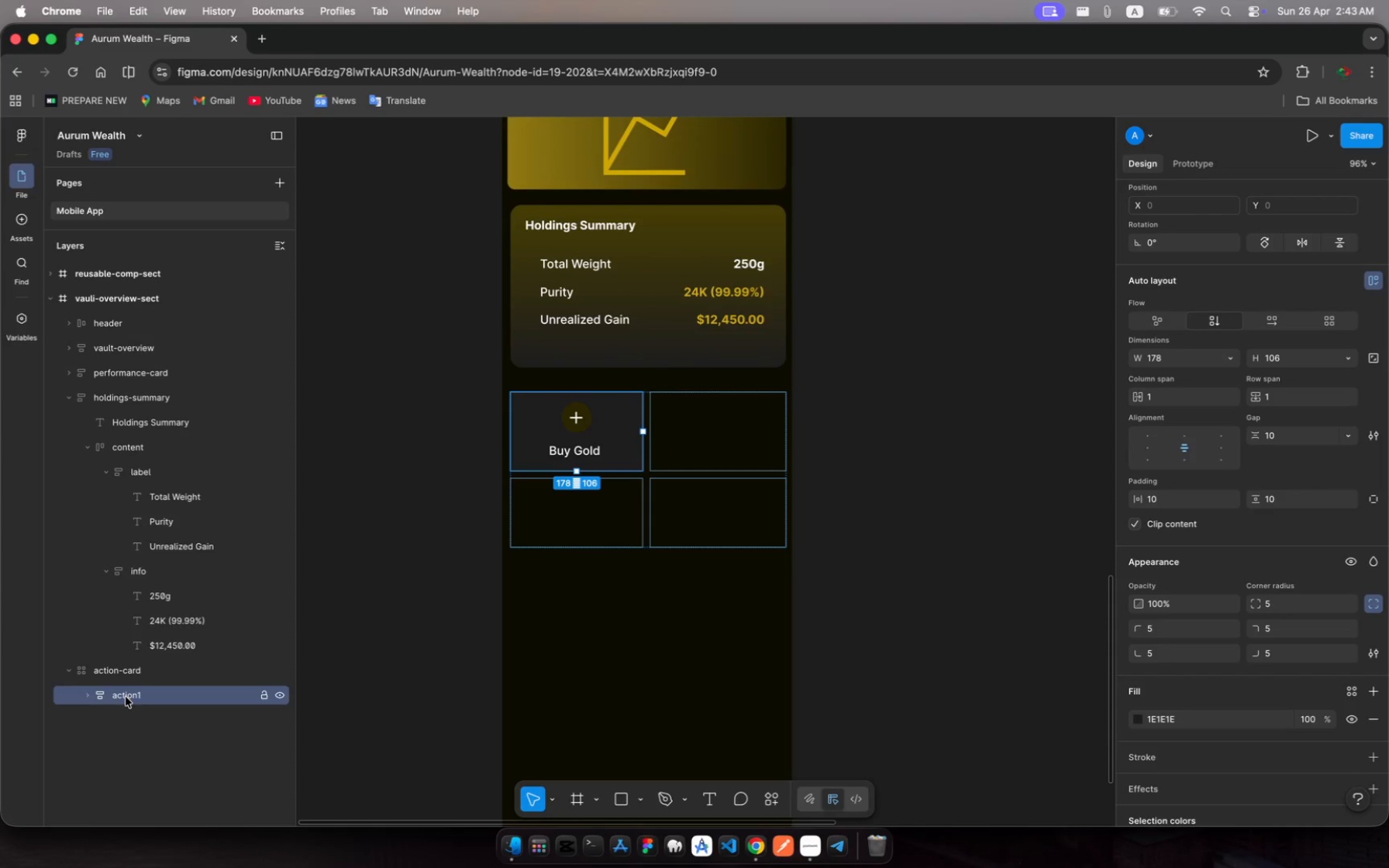 
key(Meta+C)
 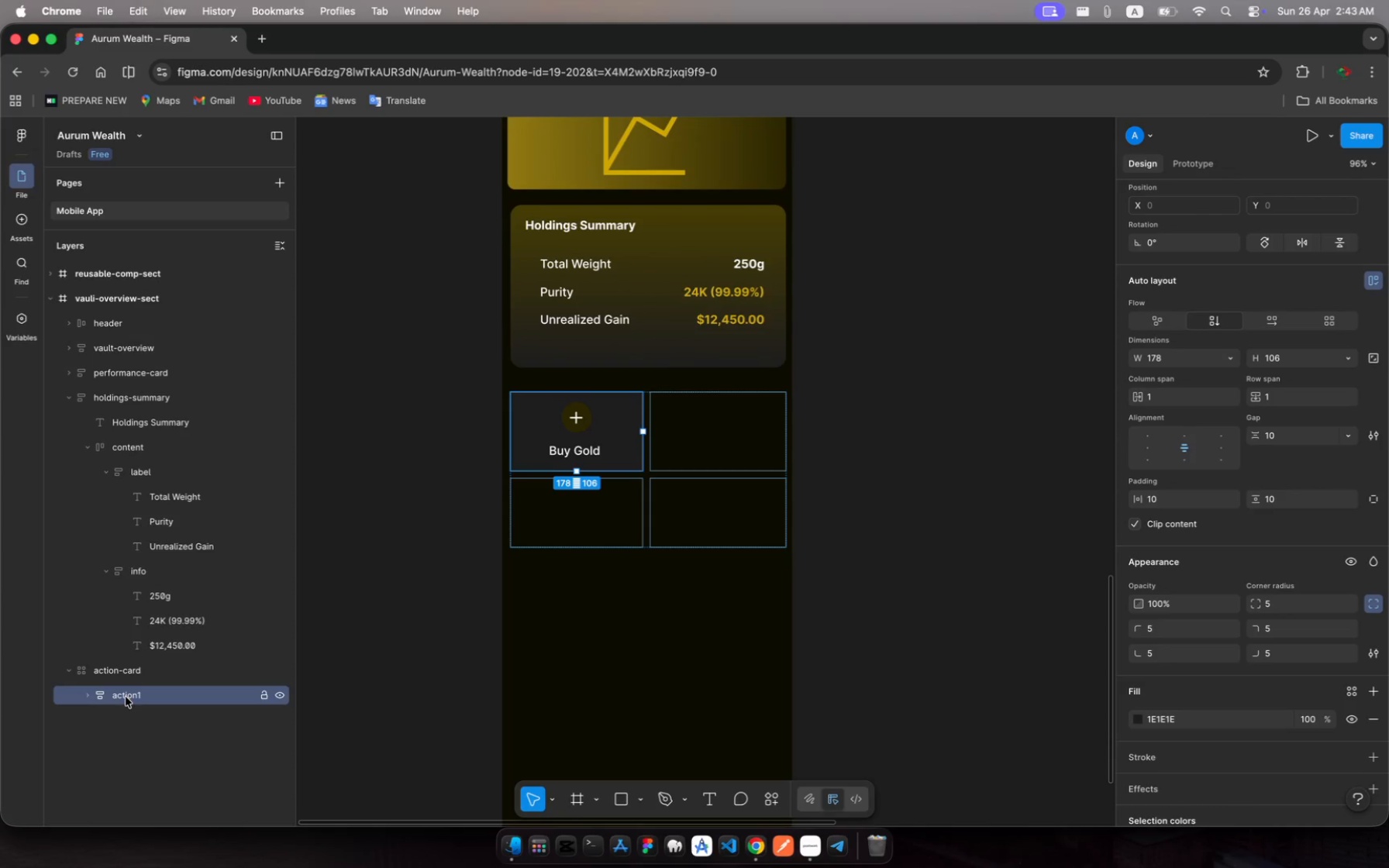 
key(Meta+V)
 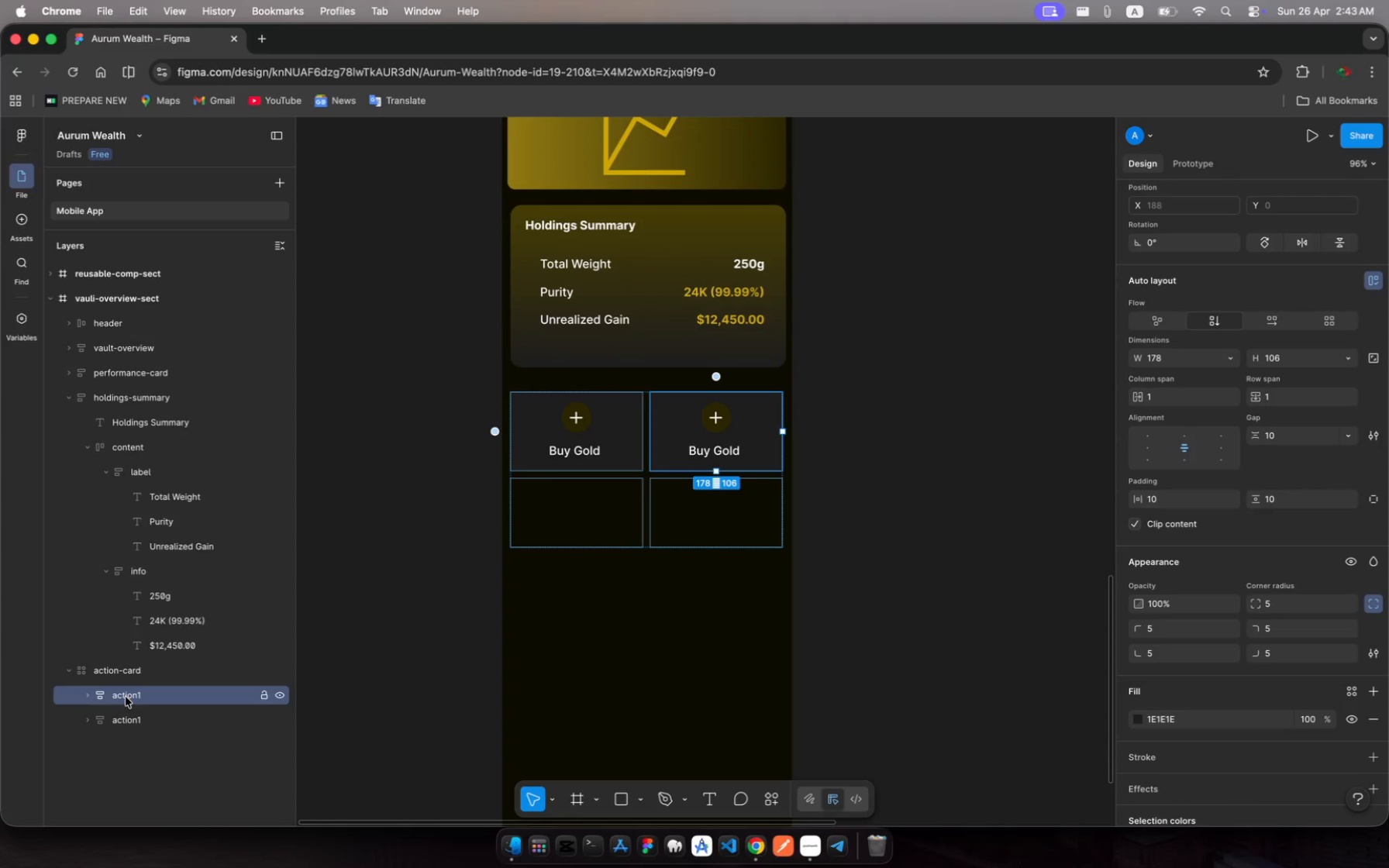 
key(Meta+V)
 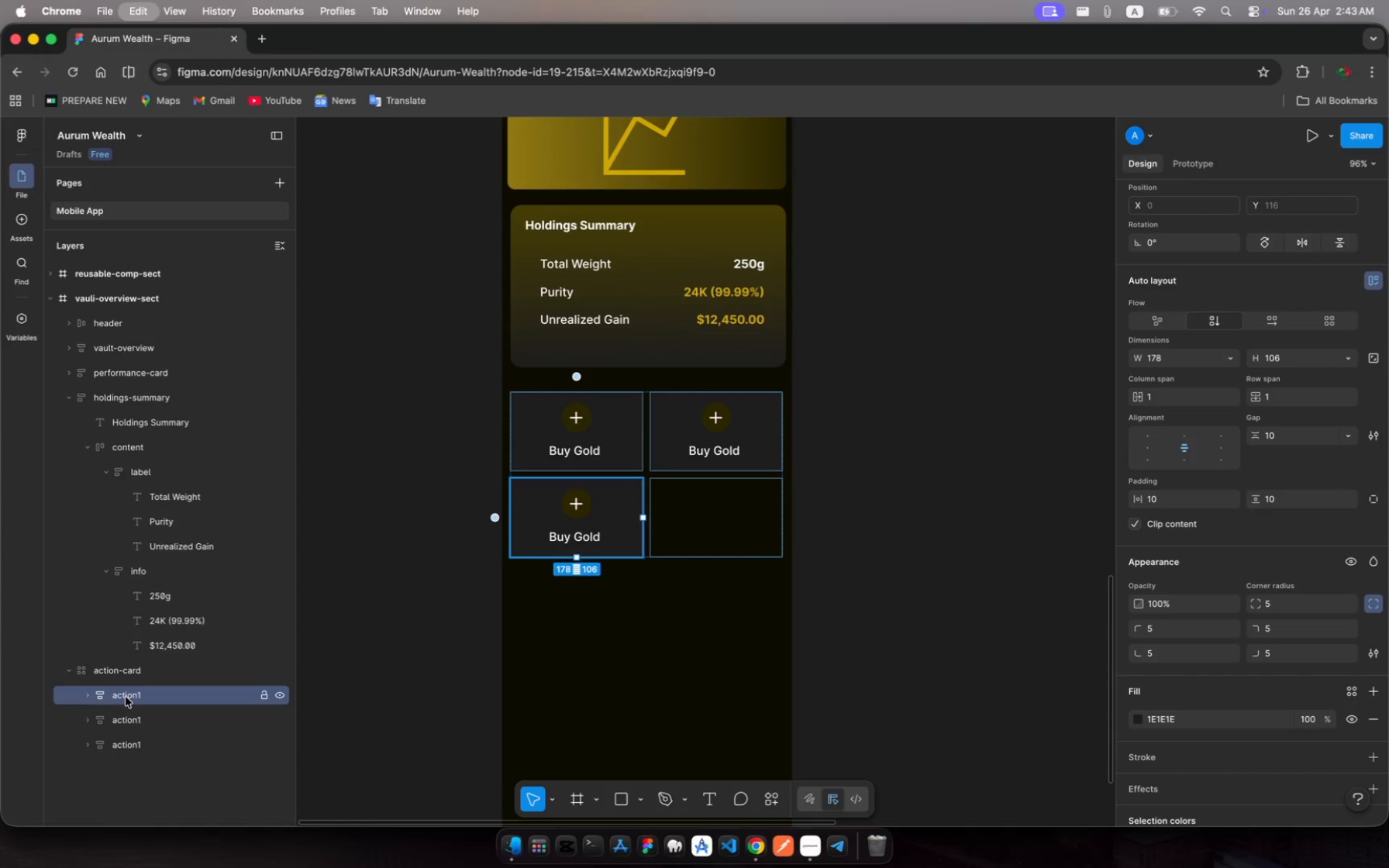 
key(Meta+V)
 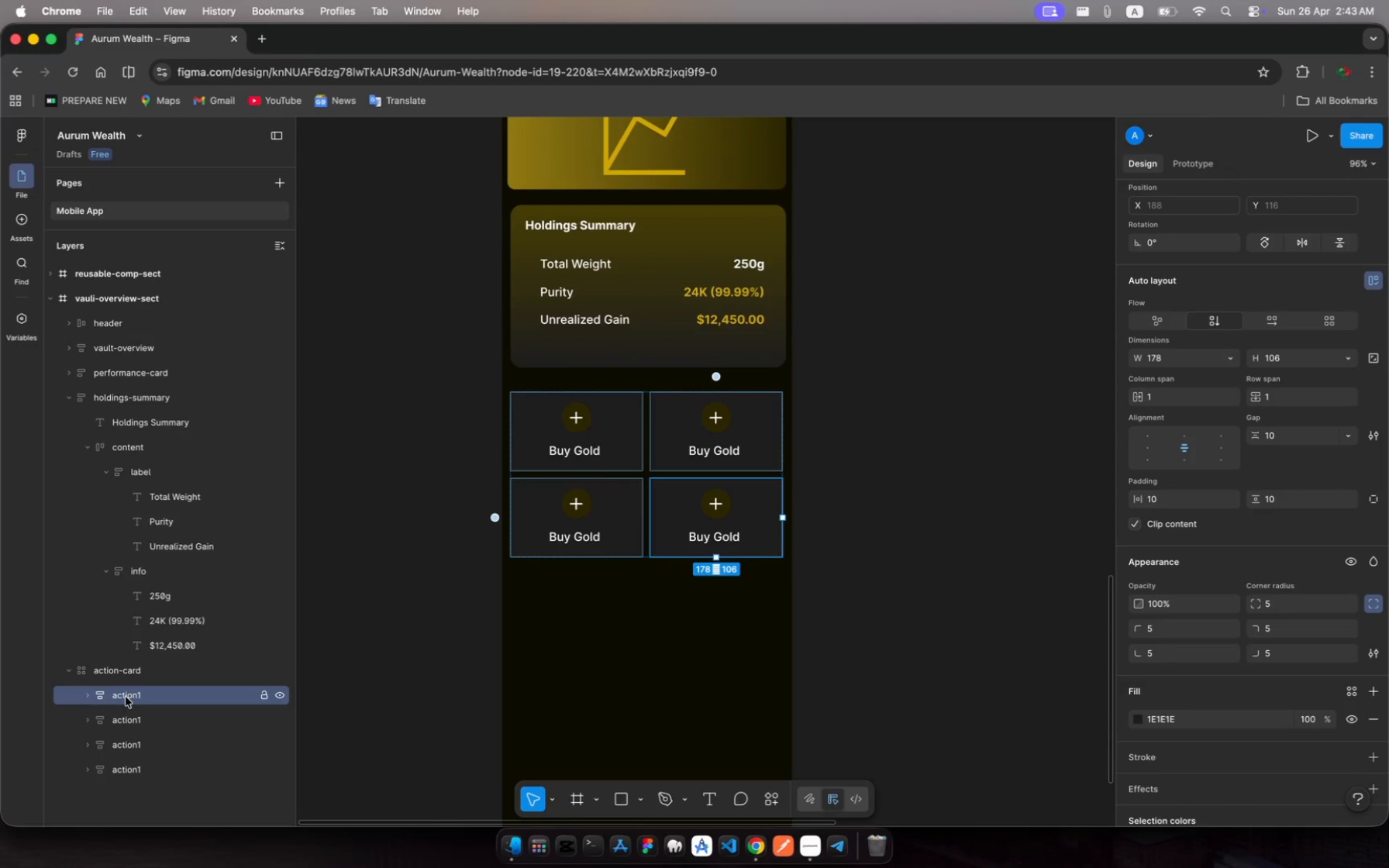 
wait(9.57)
 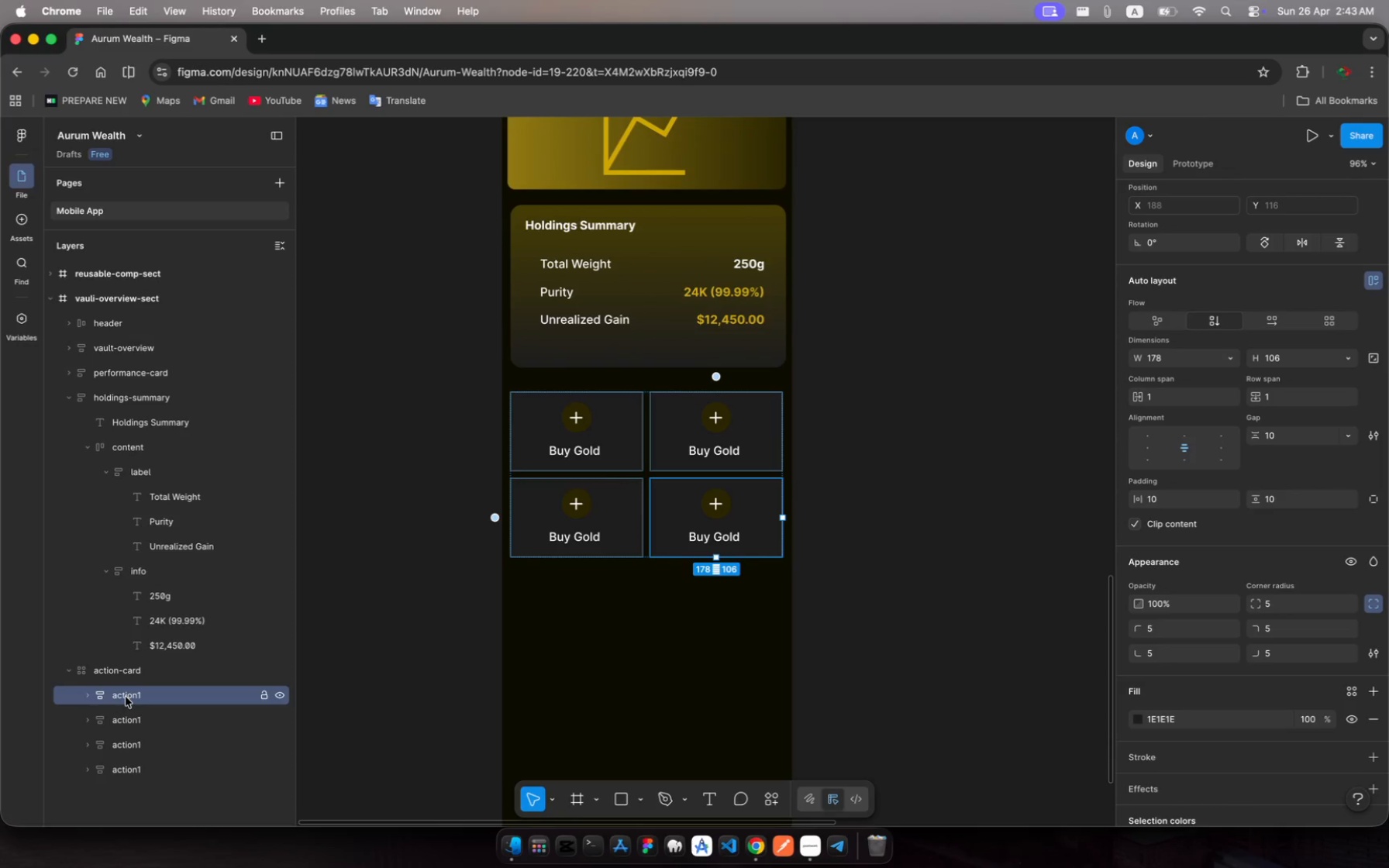 
left_click([711, 434])
 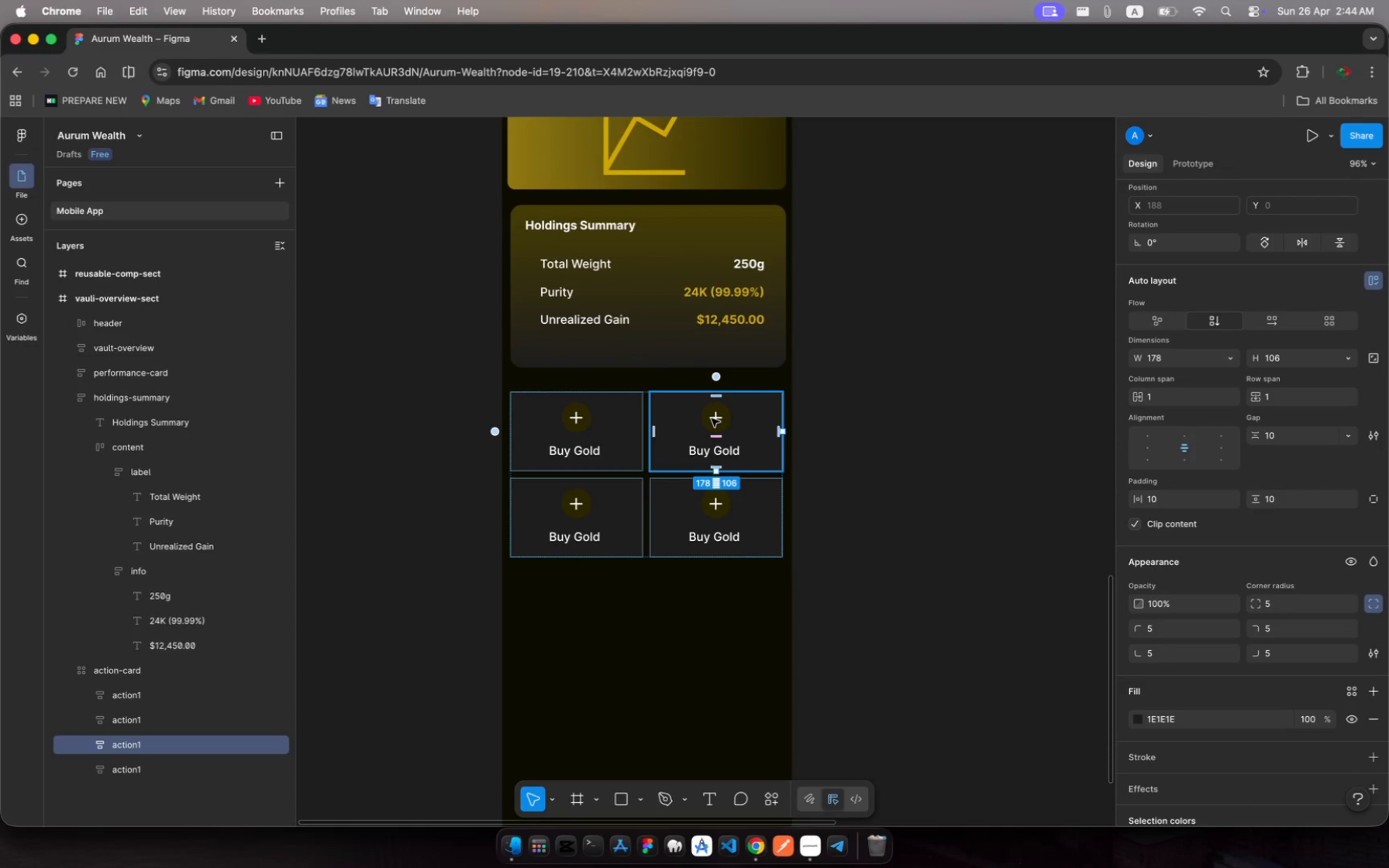 
left_click([713, 418])
 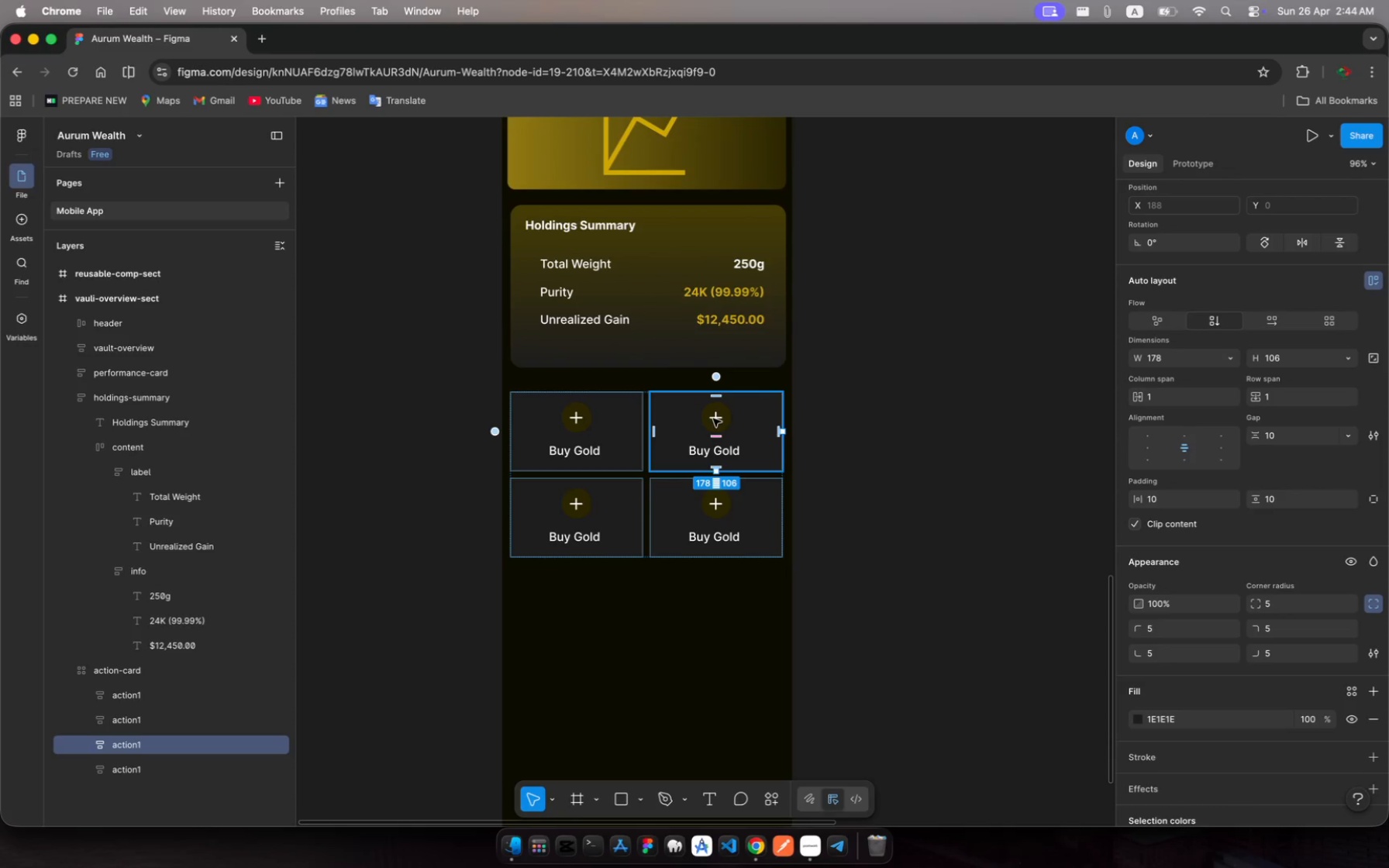 
left_click([713, 418])
 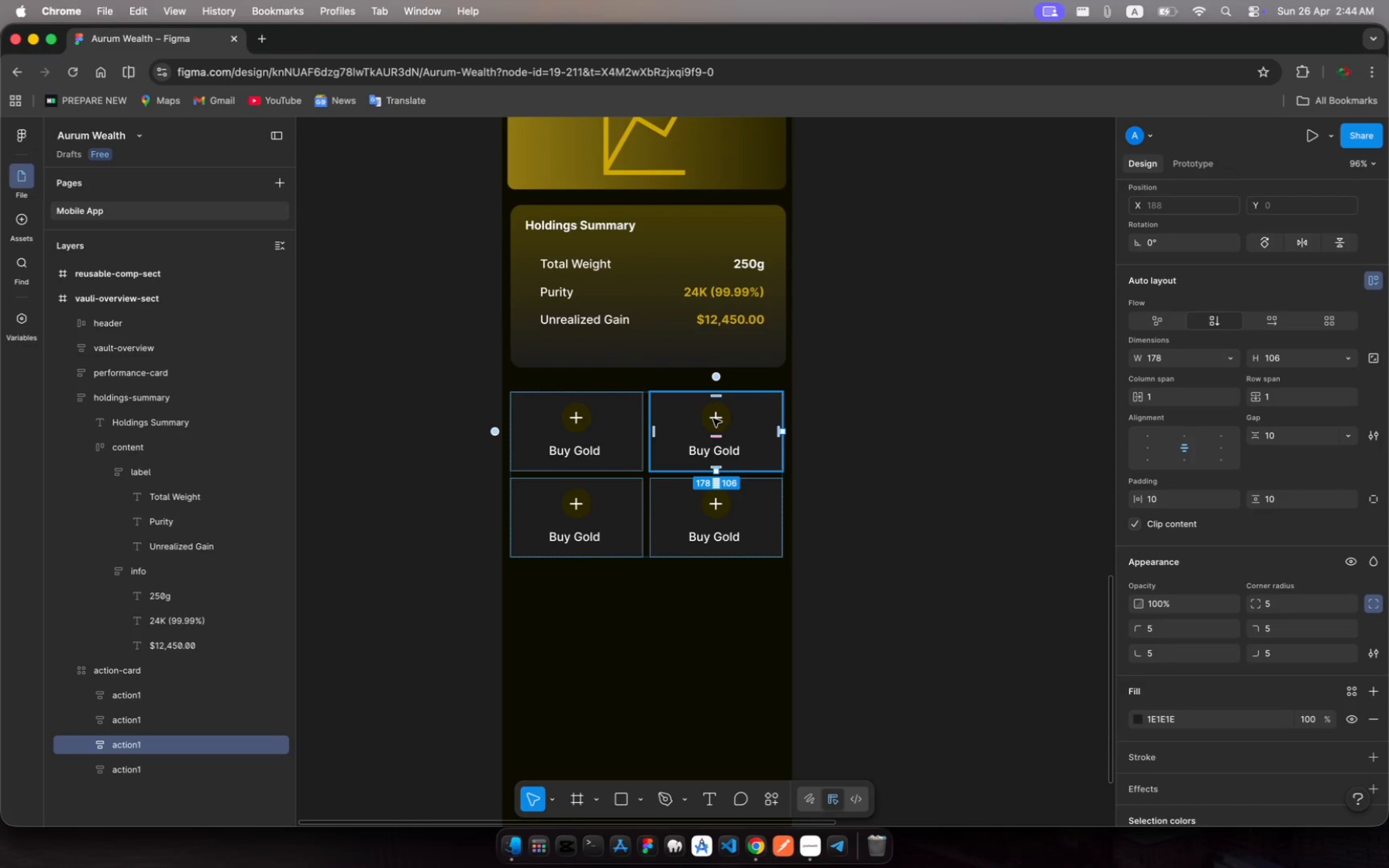 
left_click([713, 418])
 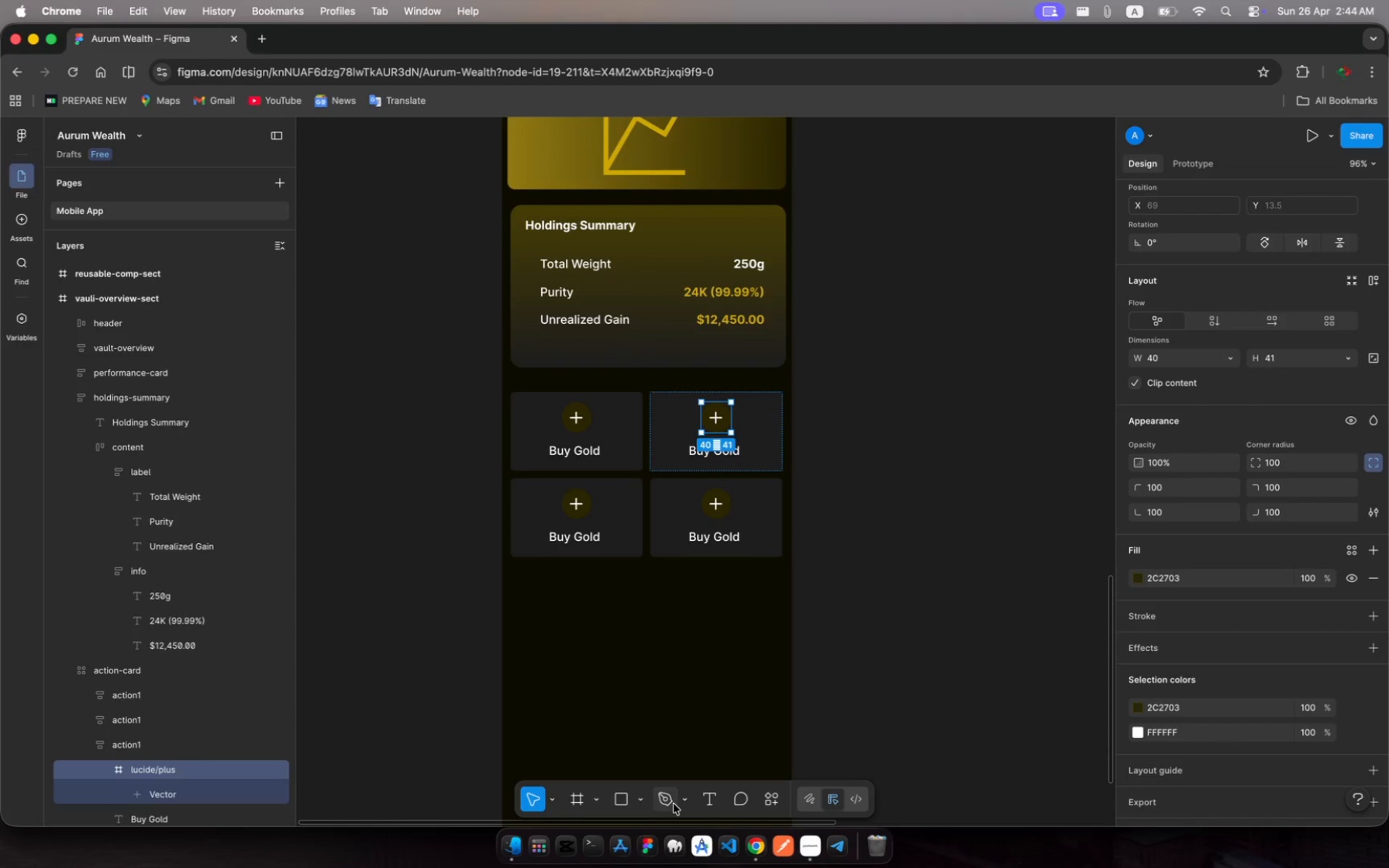 
wait(6.85)
 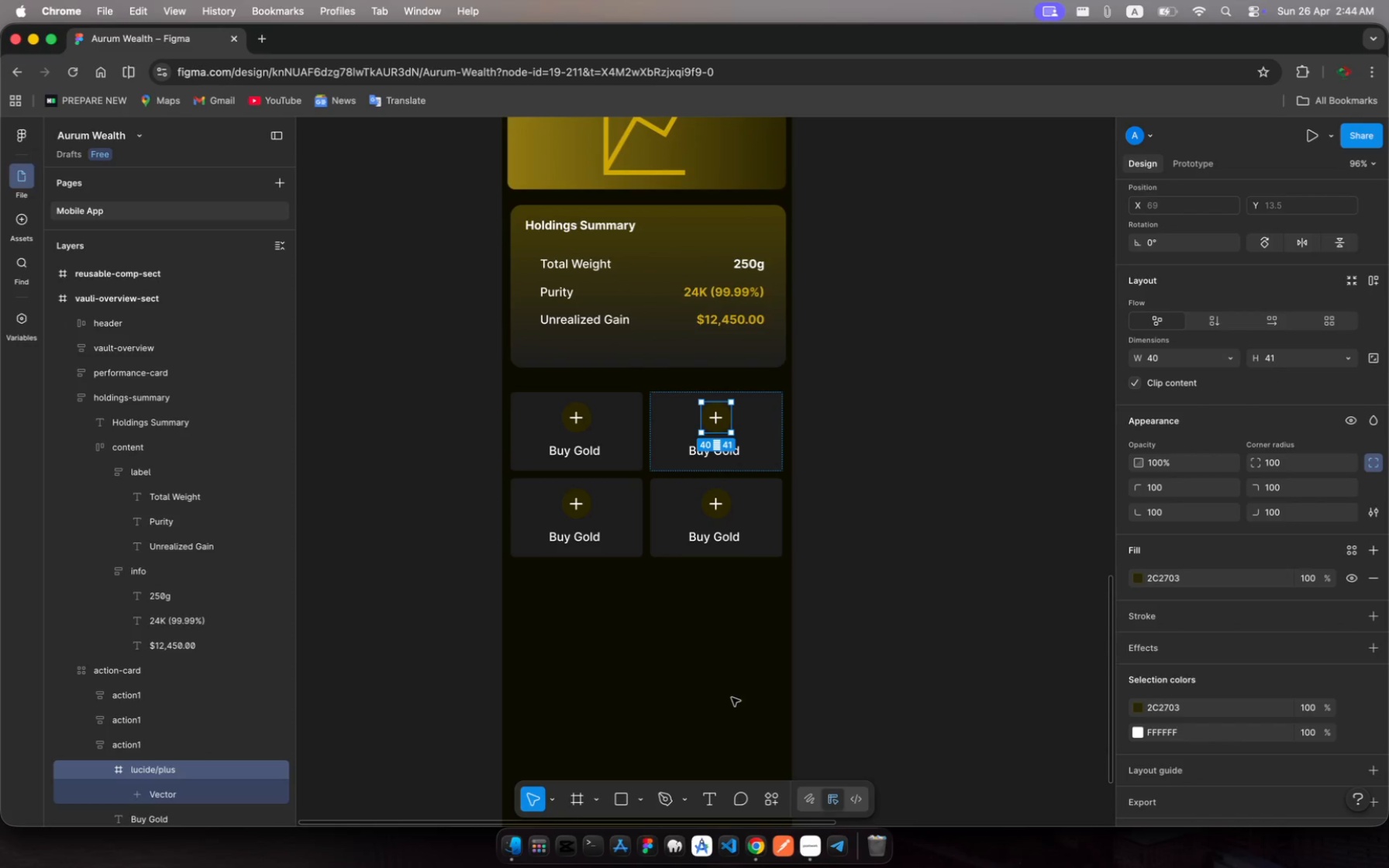 
left_click([775, 808])
 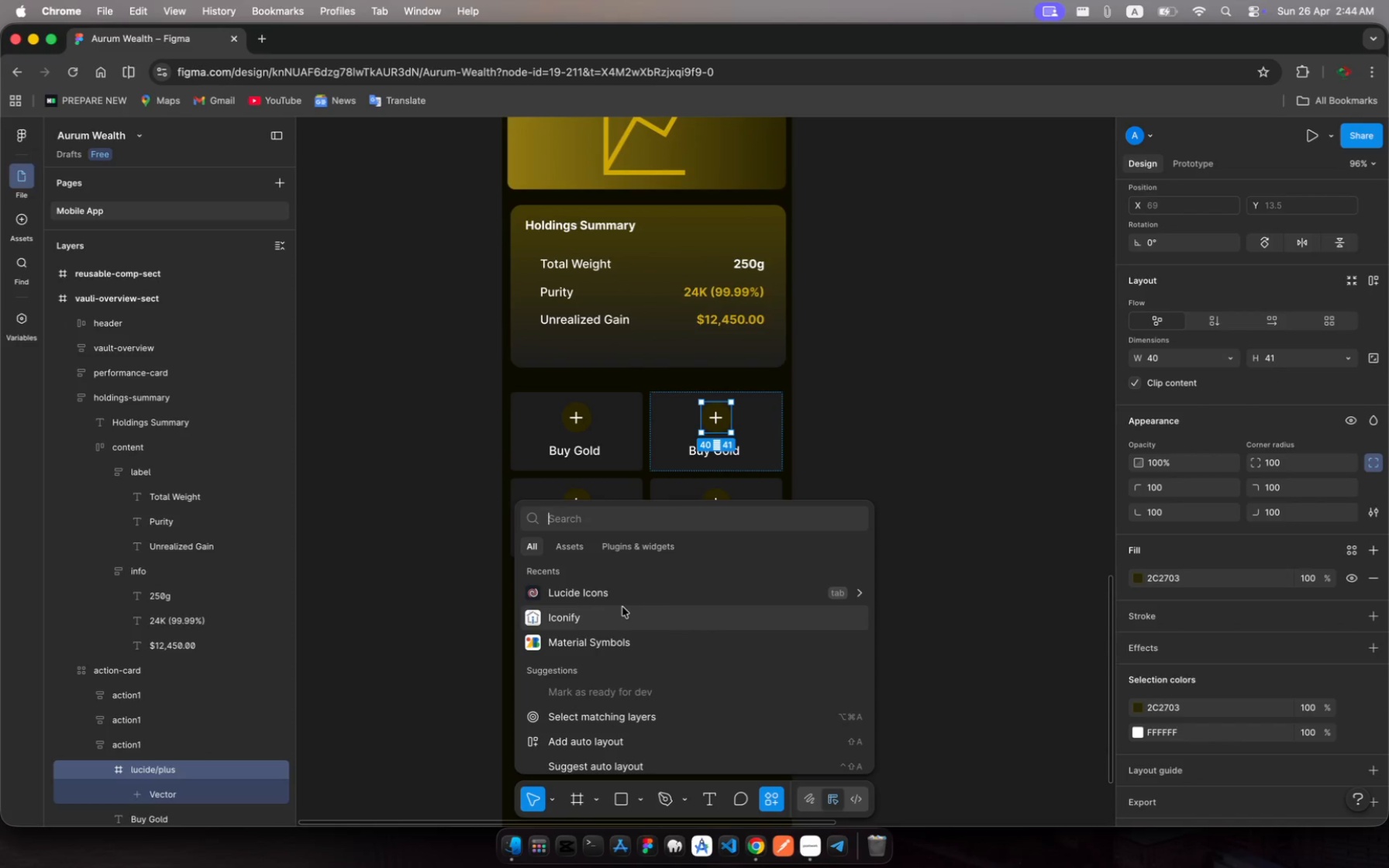 
left_click([619, 616])
 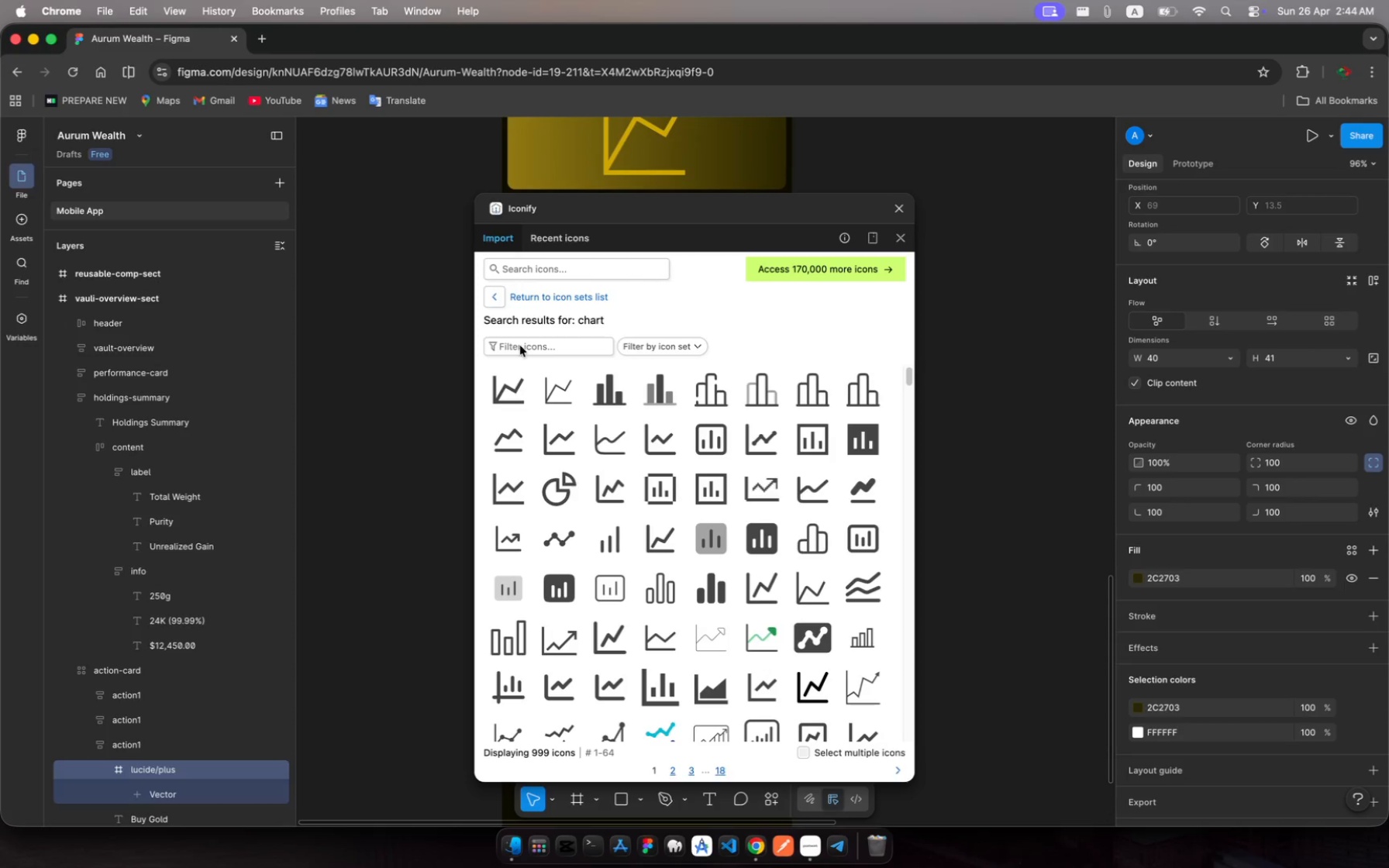 
left_click([526, 263])
 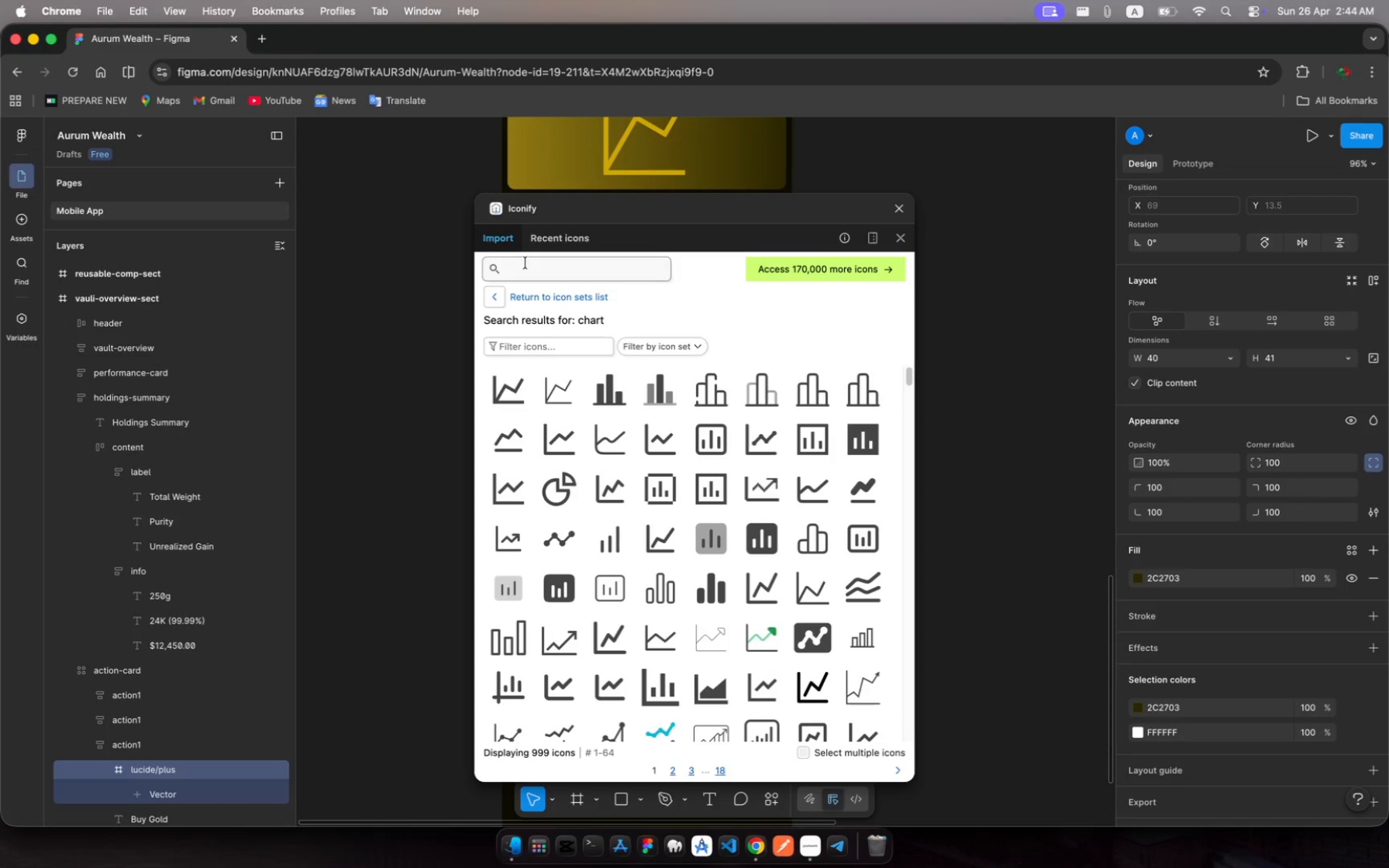 
type(minus)
 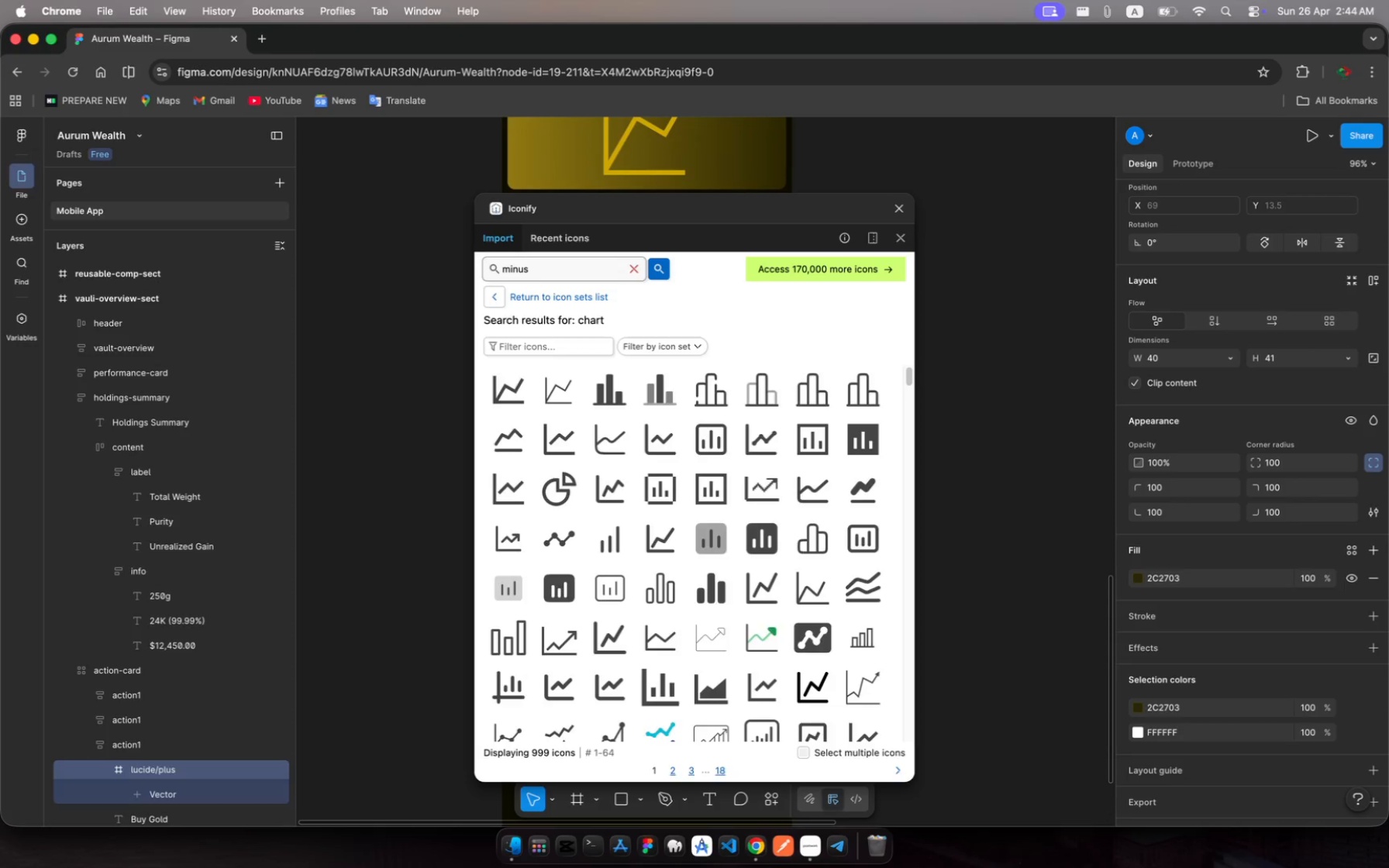 
key(Enter)
 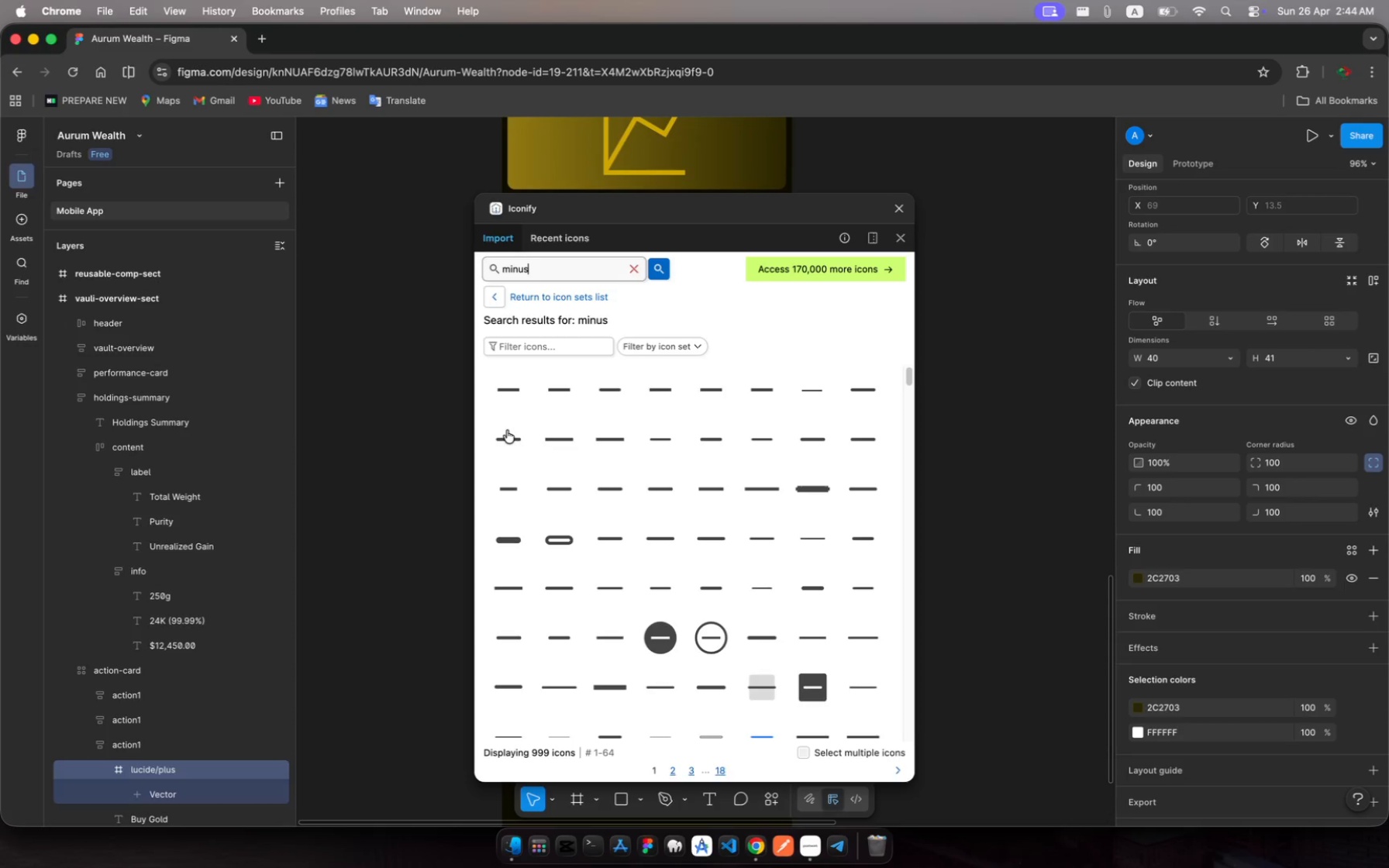 
left_click([507, 439])
 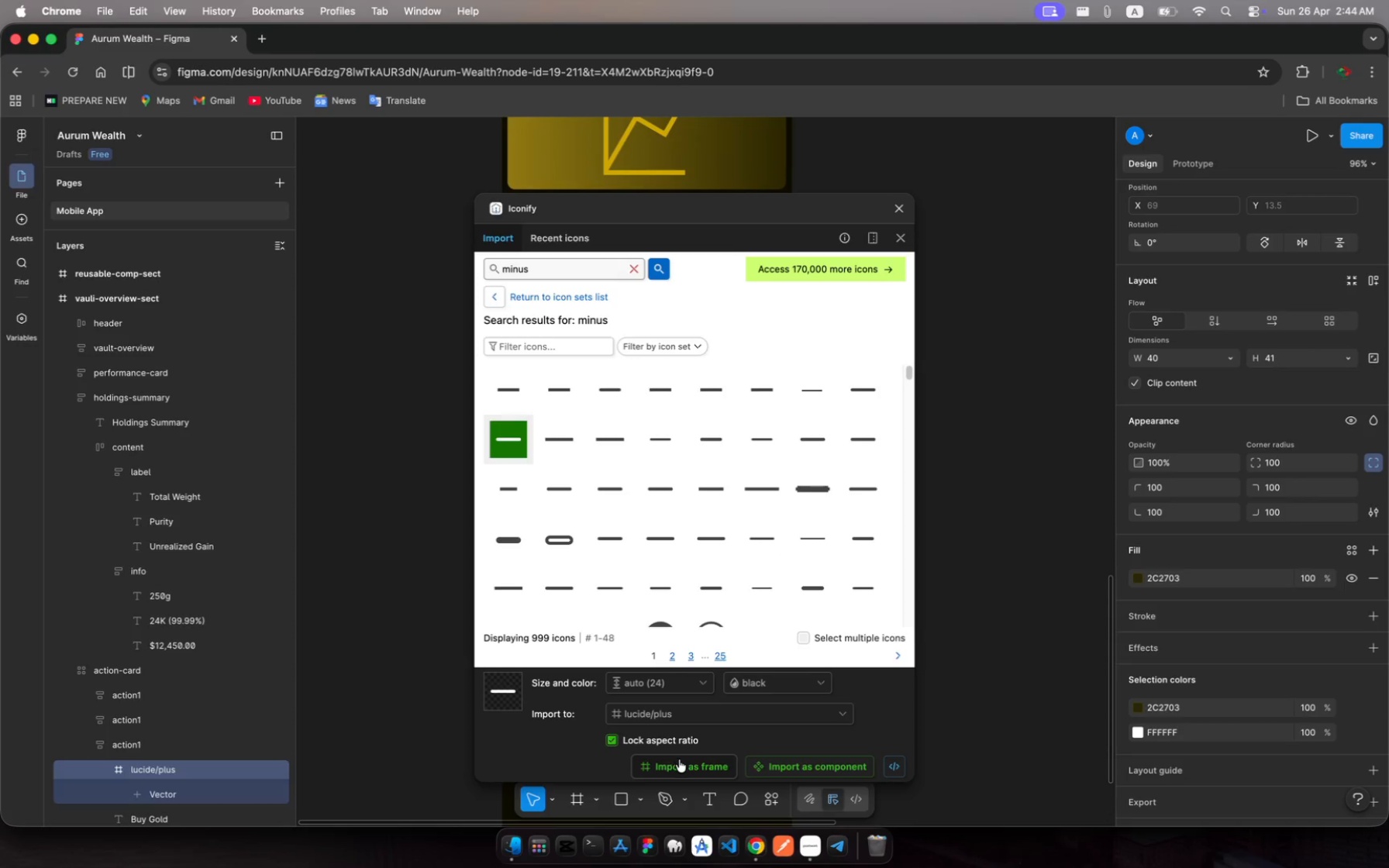 
left_click([695, 761])
 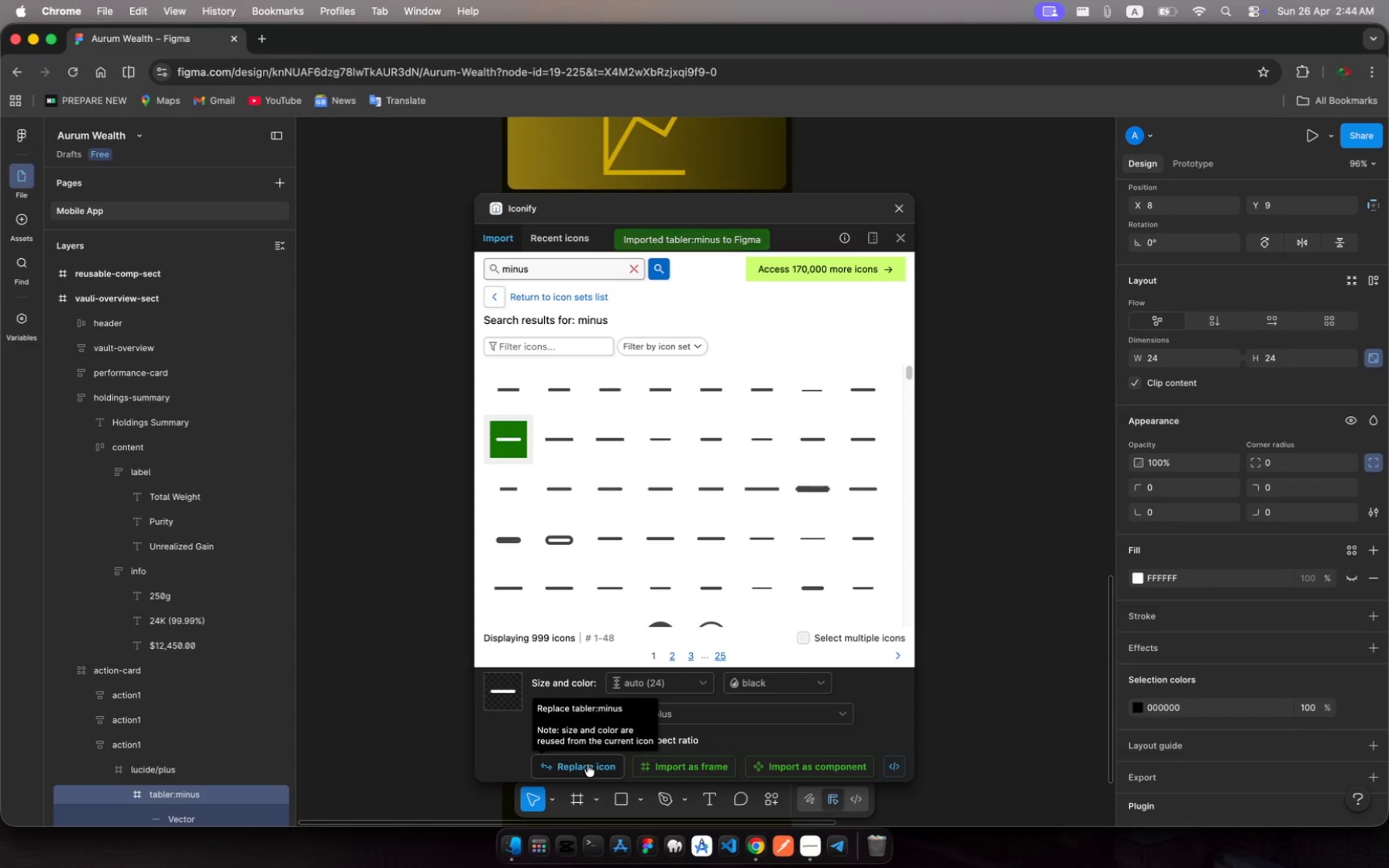 
left_click([588, 764])
 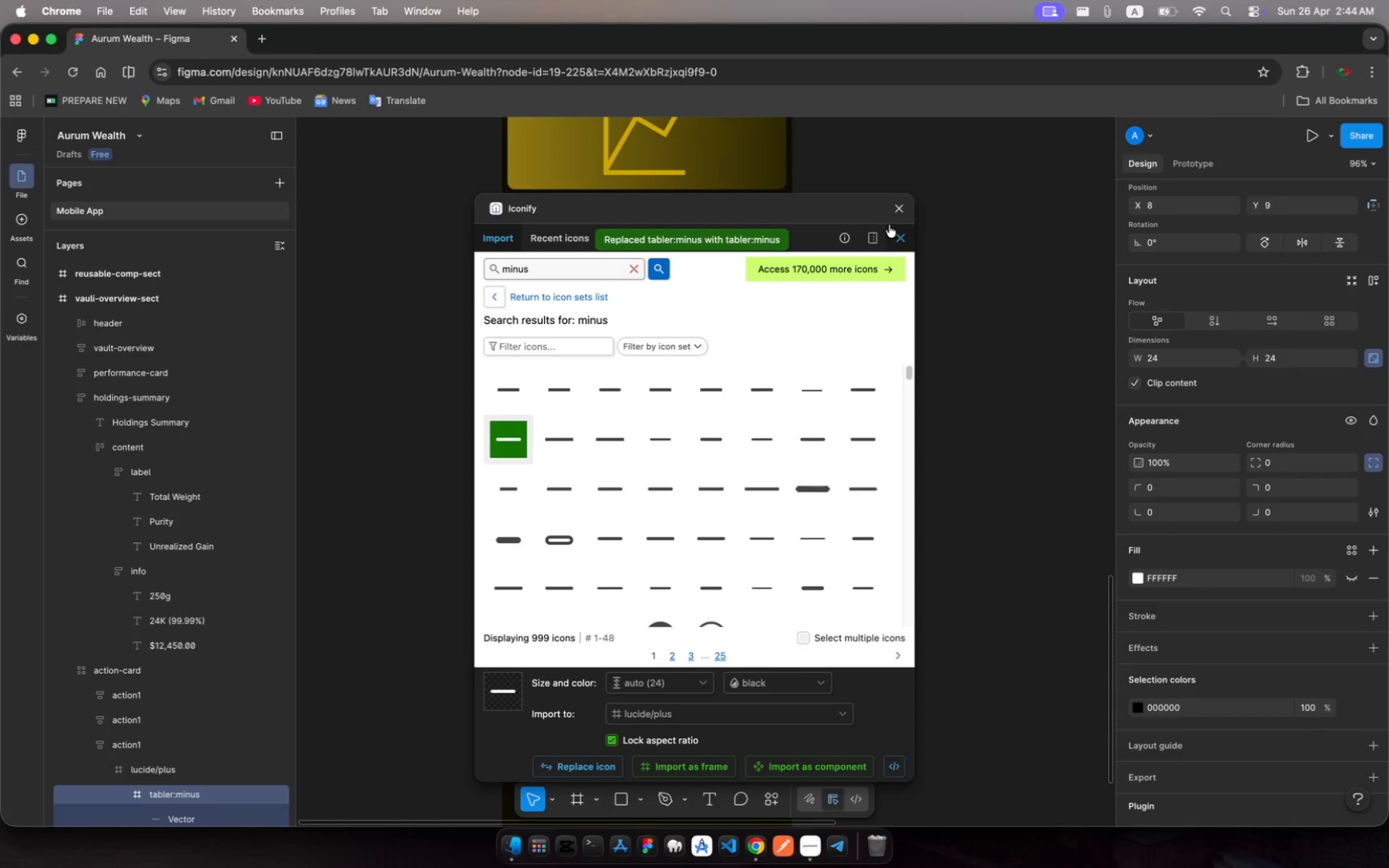 
left_click([898, 209])
 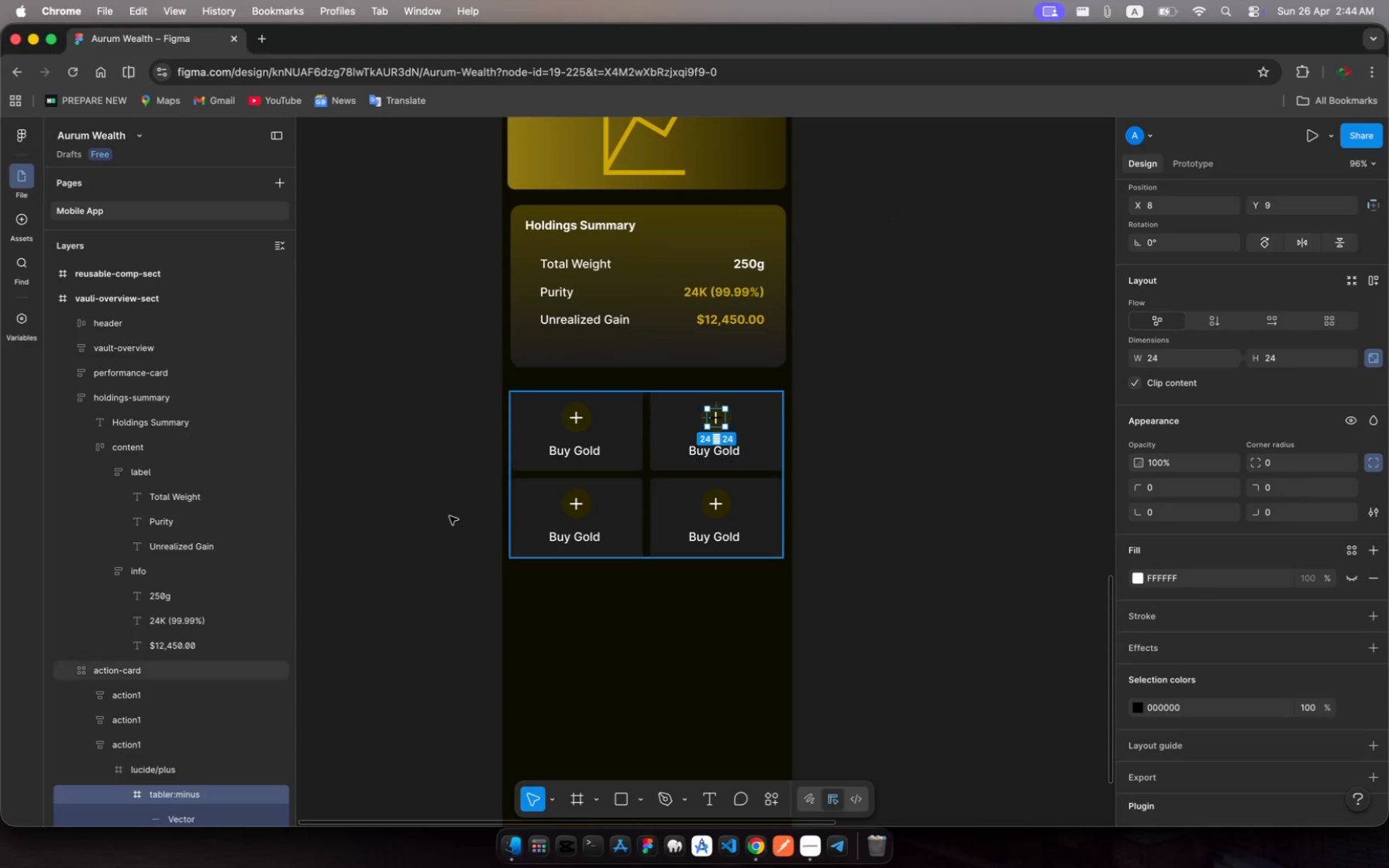 
scroll: coordinate [138, 726], scroll_direction: down, amount: 21.0
 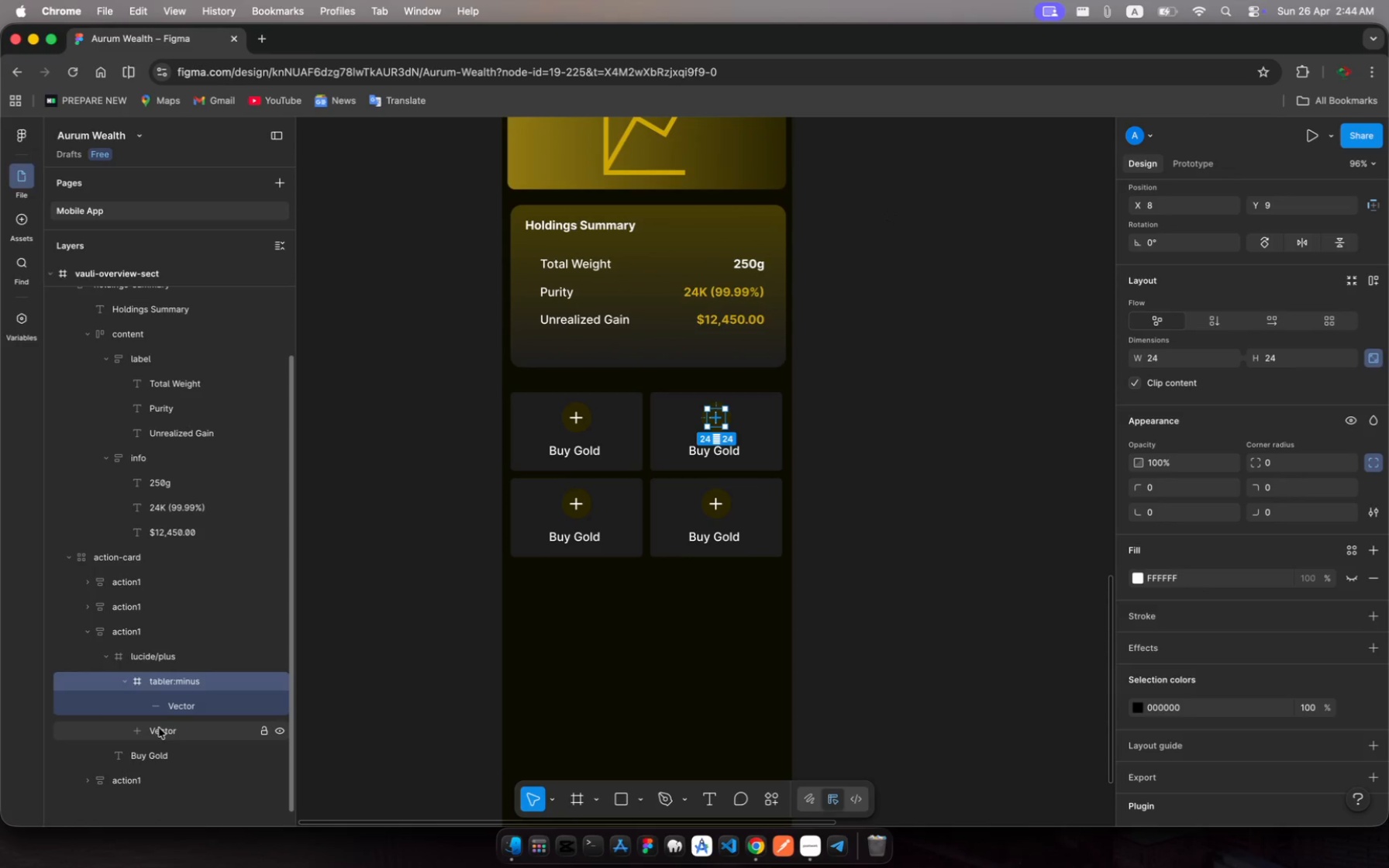 
left_click([159, 728])
 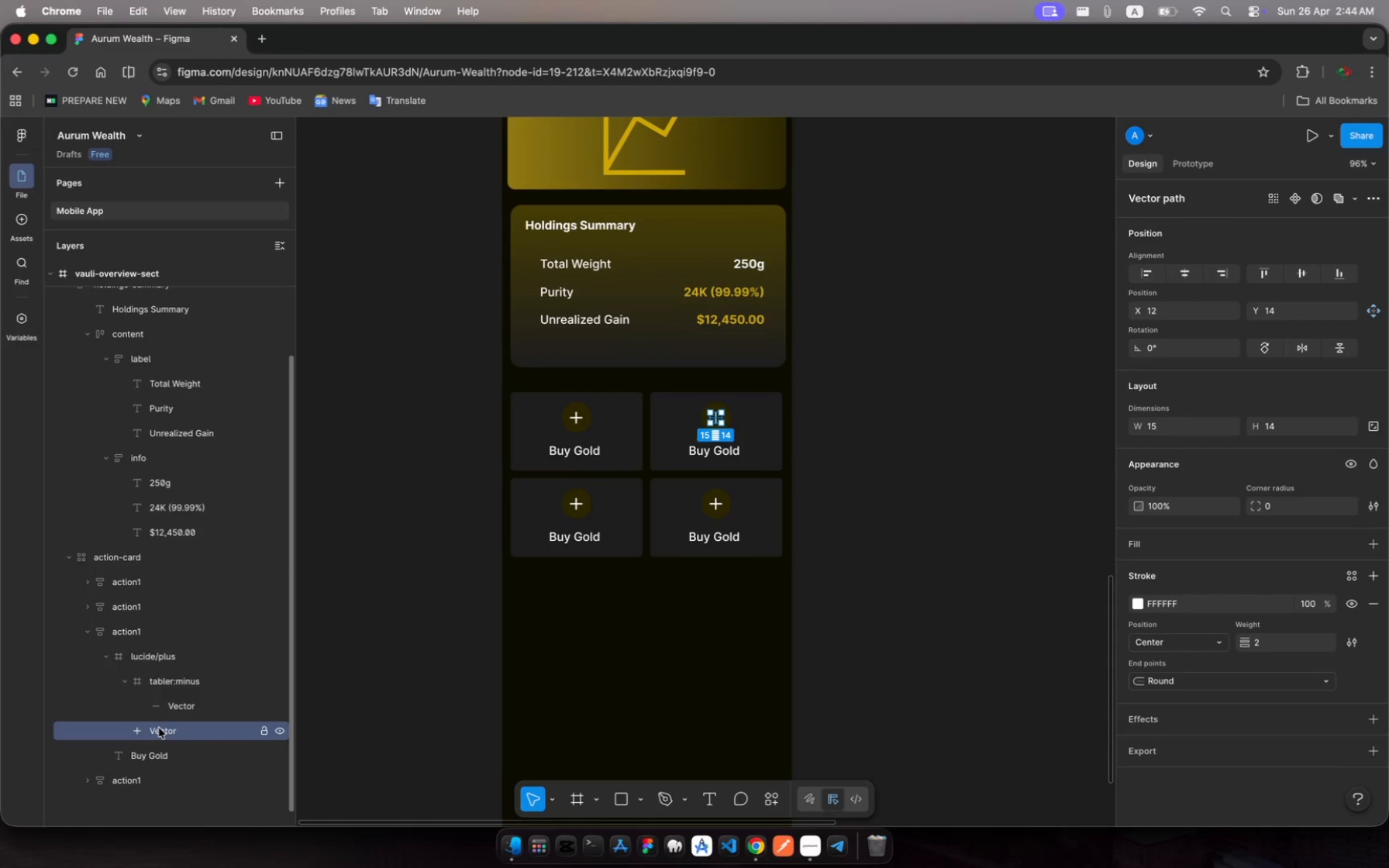 
key(Backspace)
 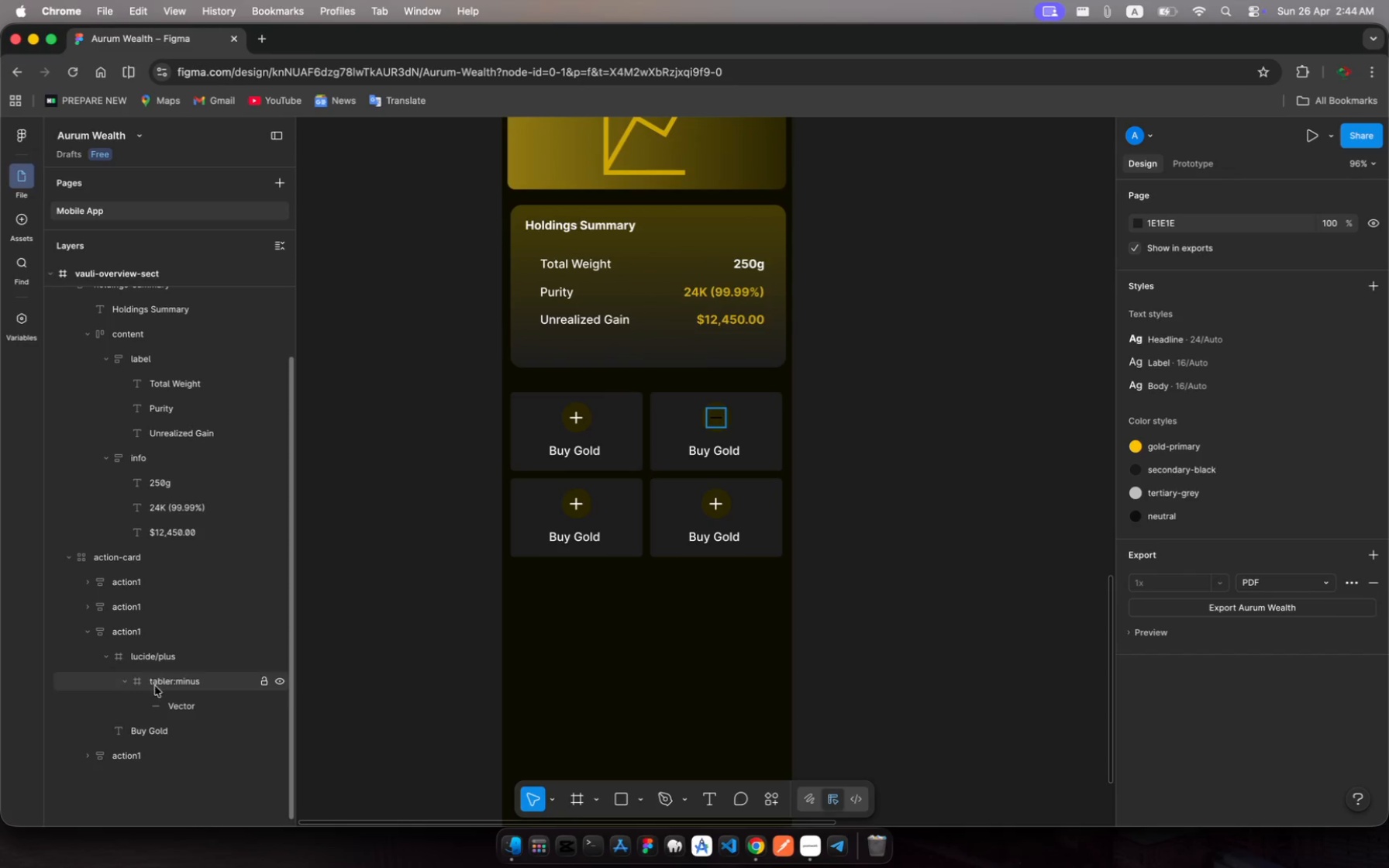 
left_click([181, 709])
 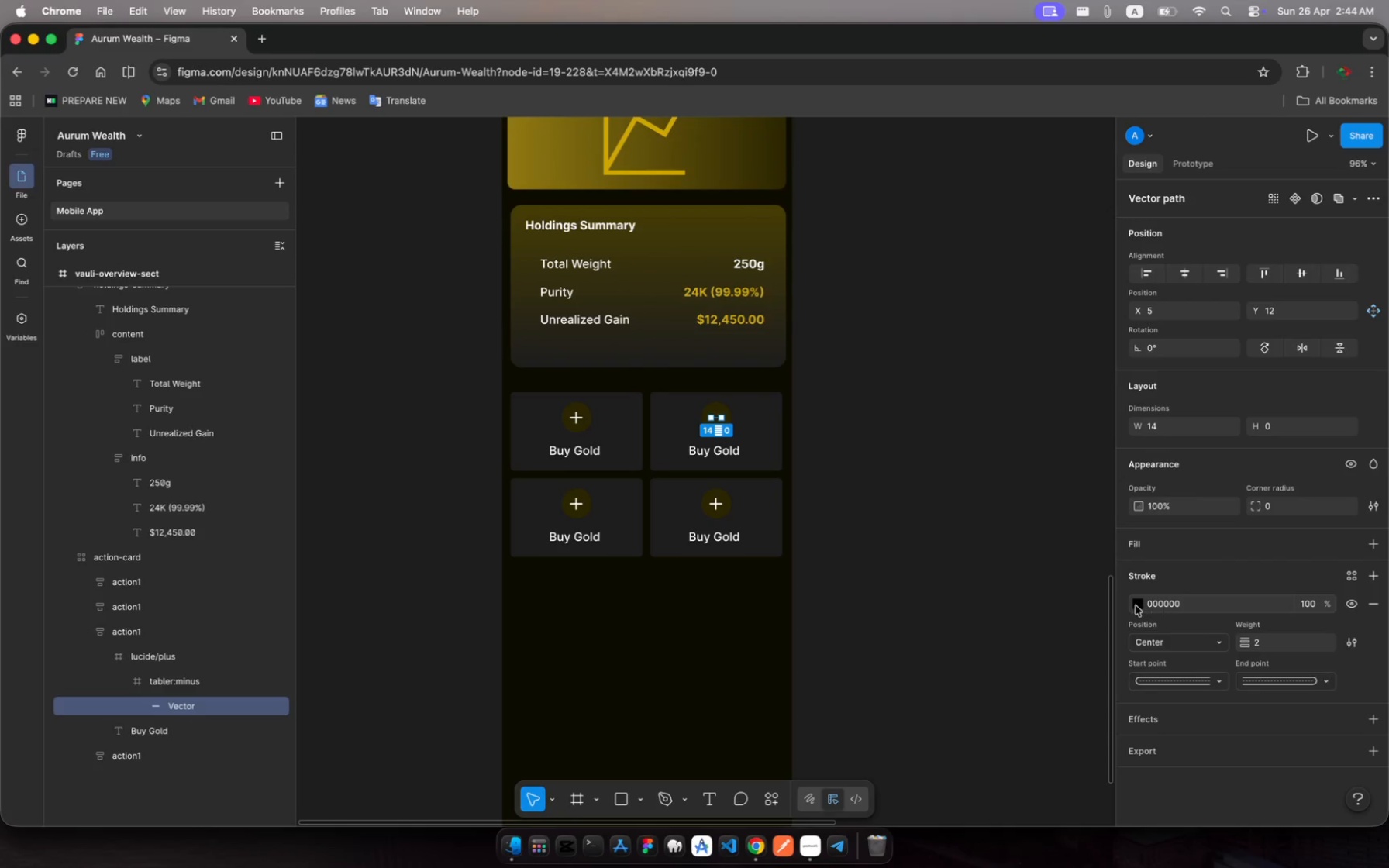 
left_click([1139, 603])
 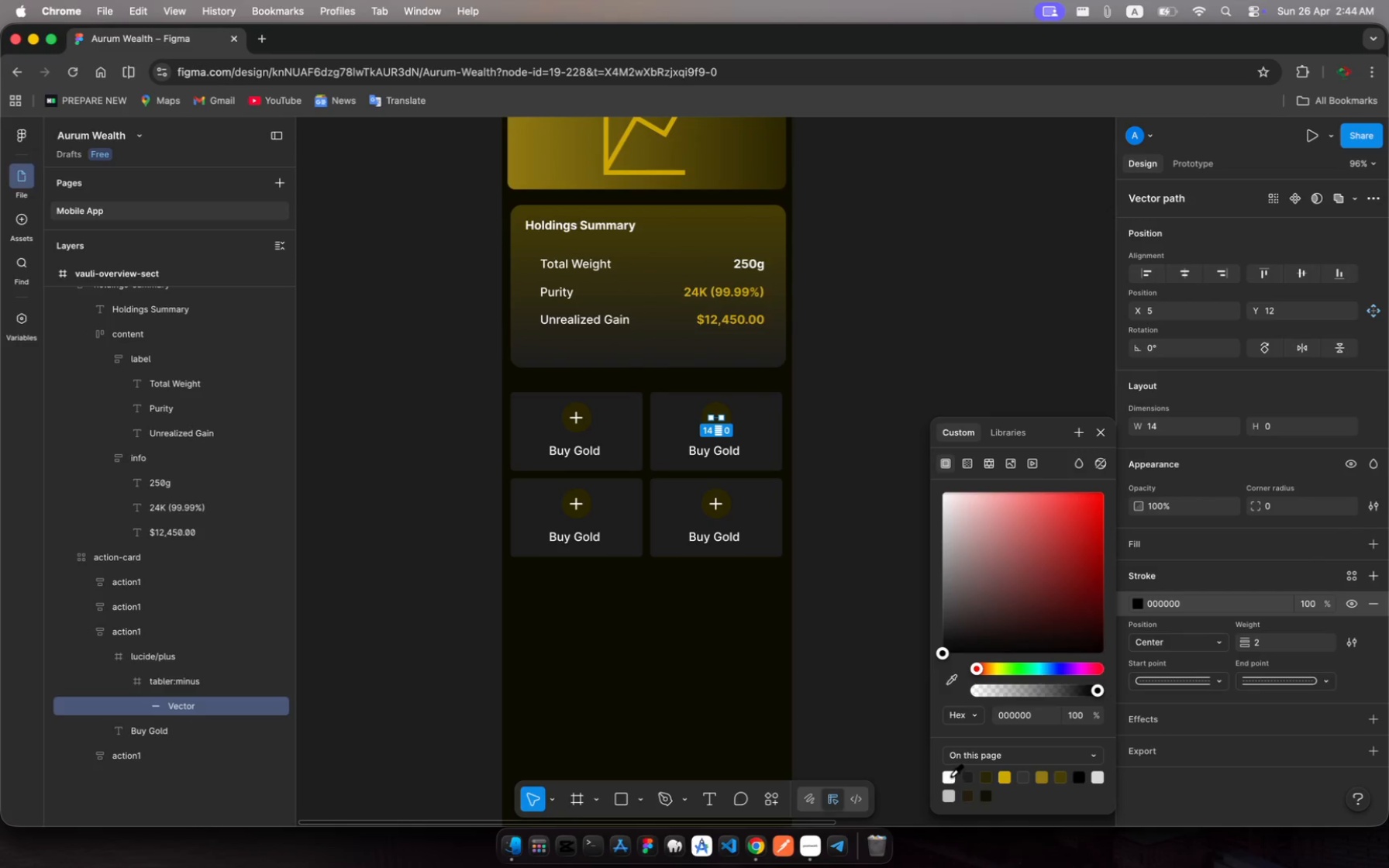 
left_click([950, 776])
 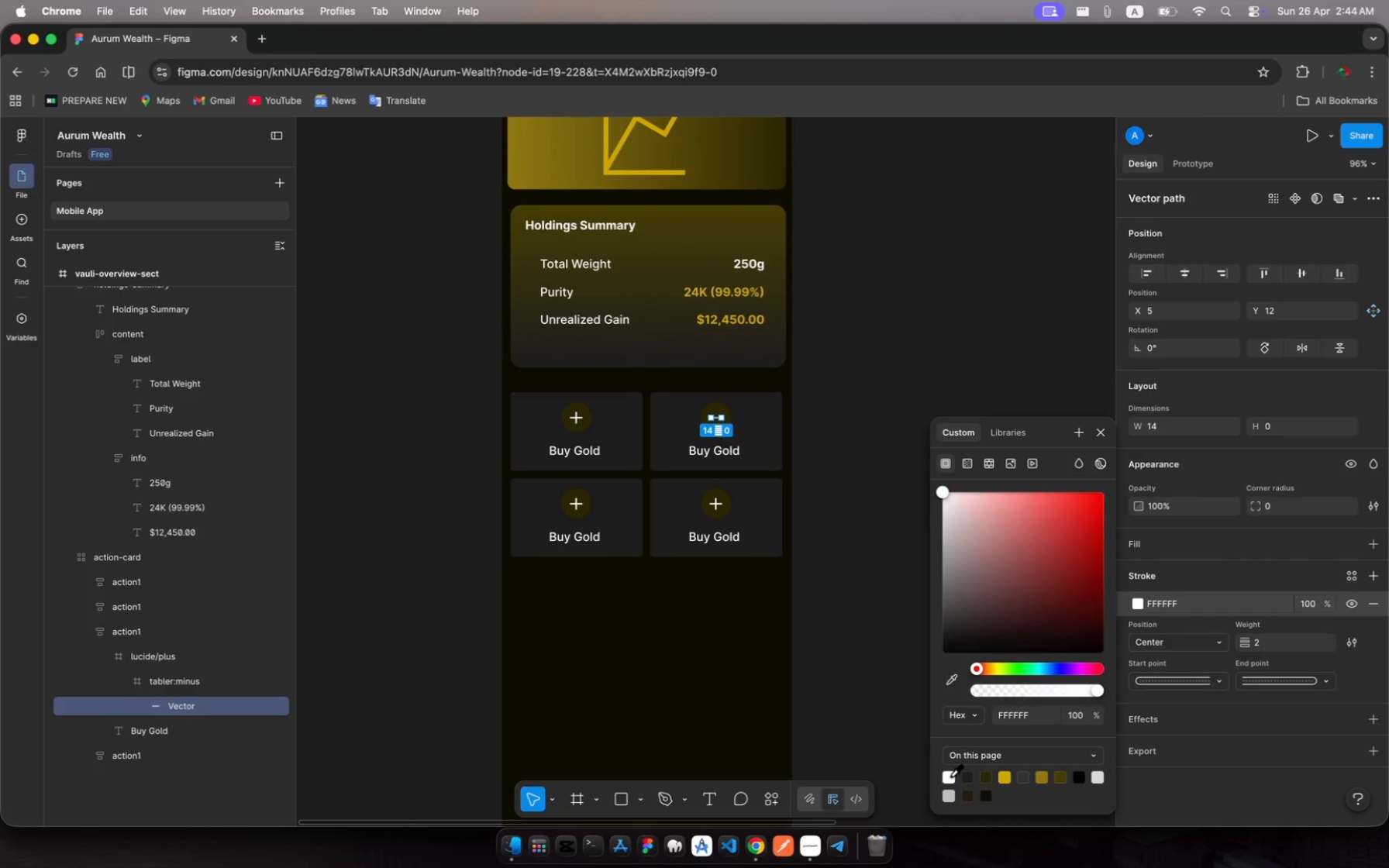 
wait(9.38)
 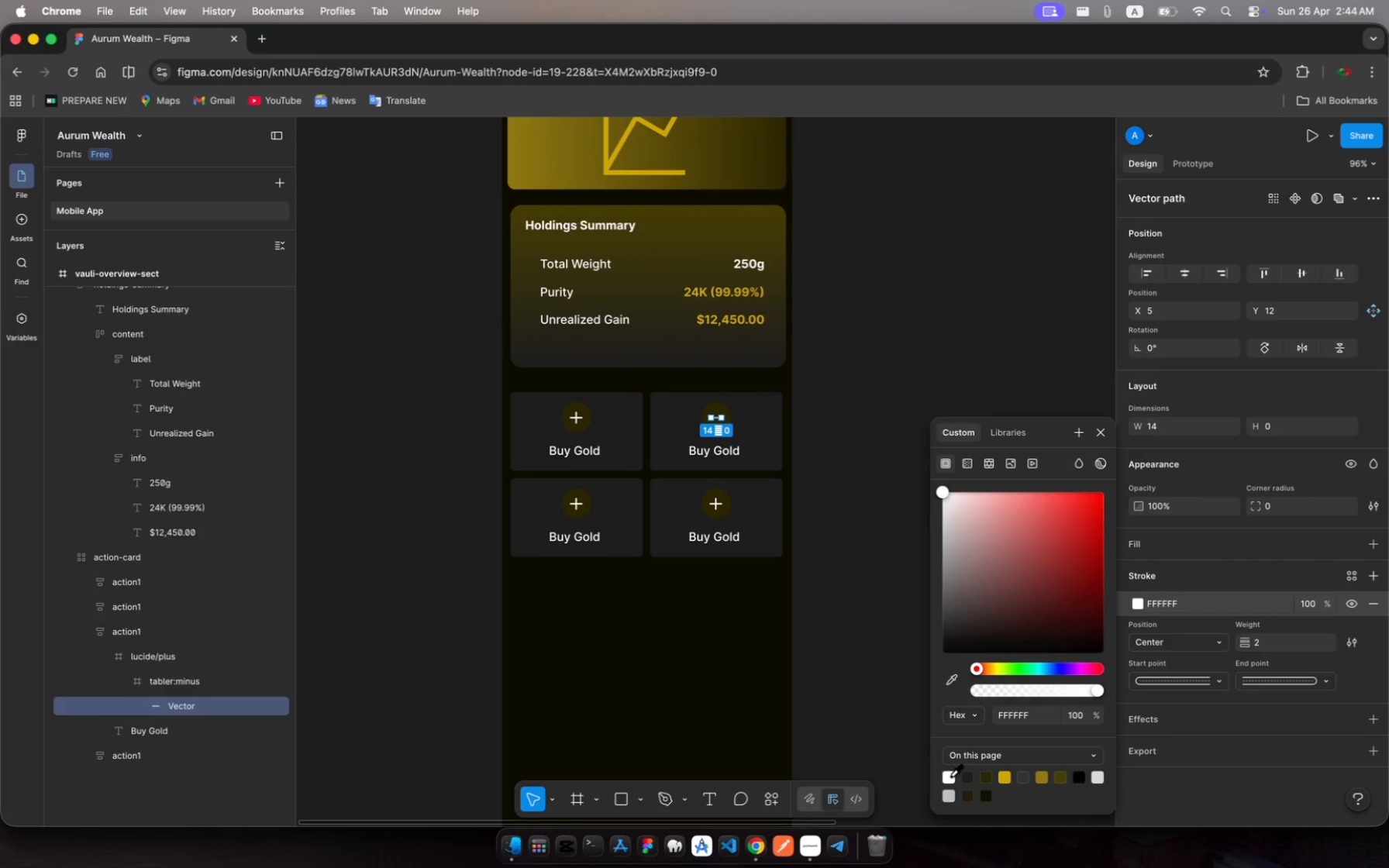 
left_click([581, 505])
 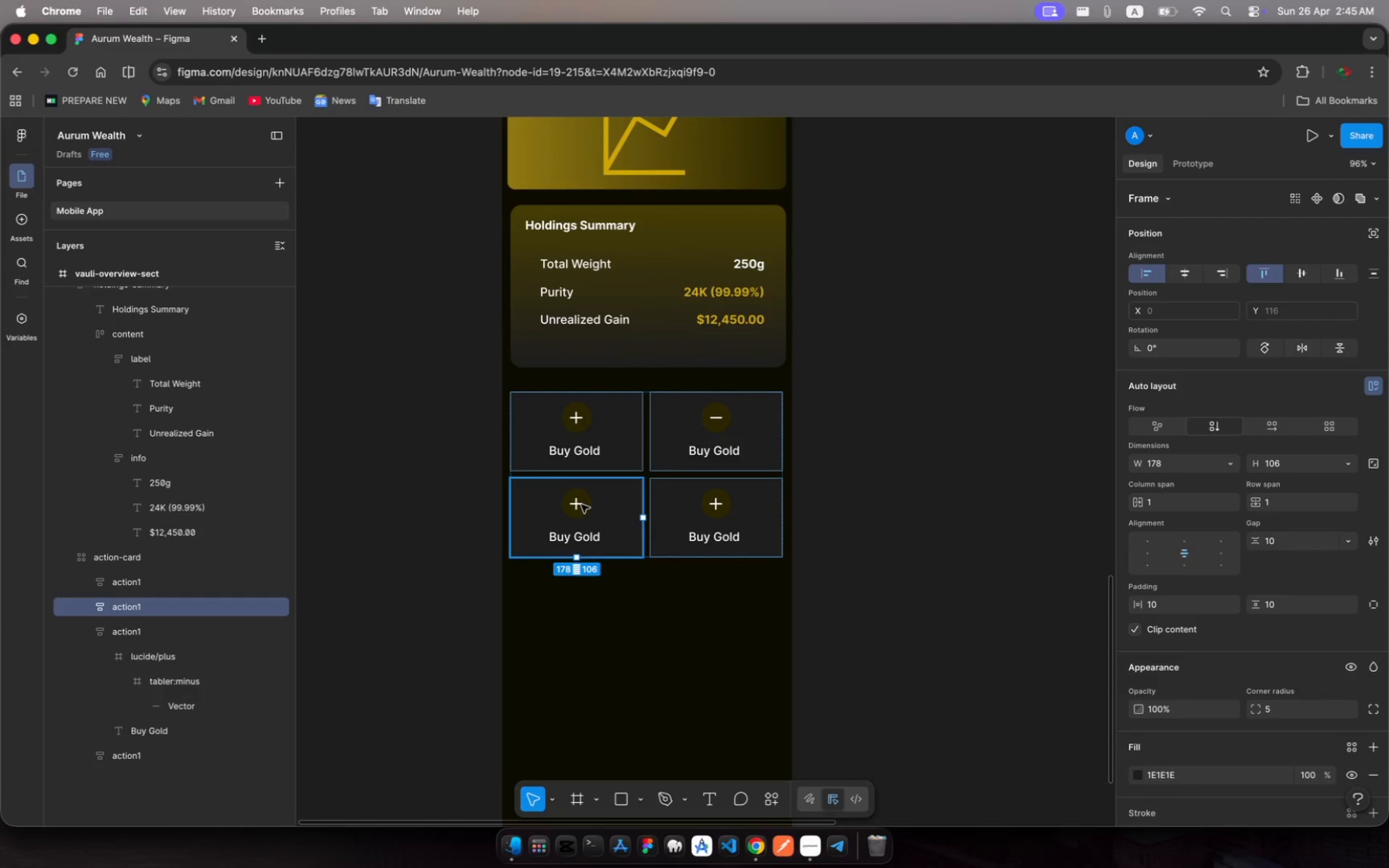 
left_click([581, 505])
 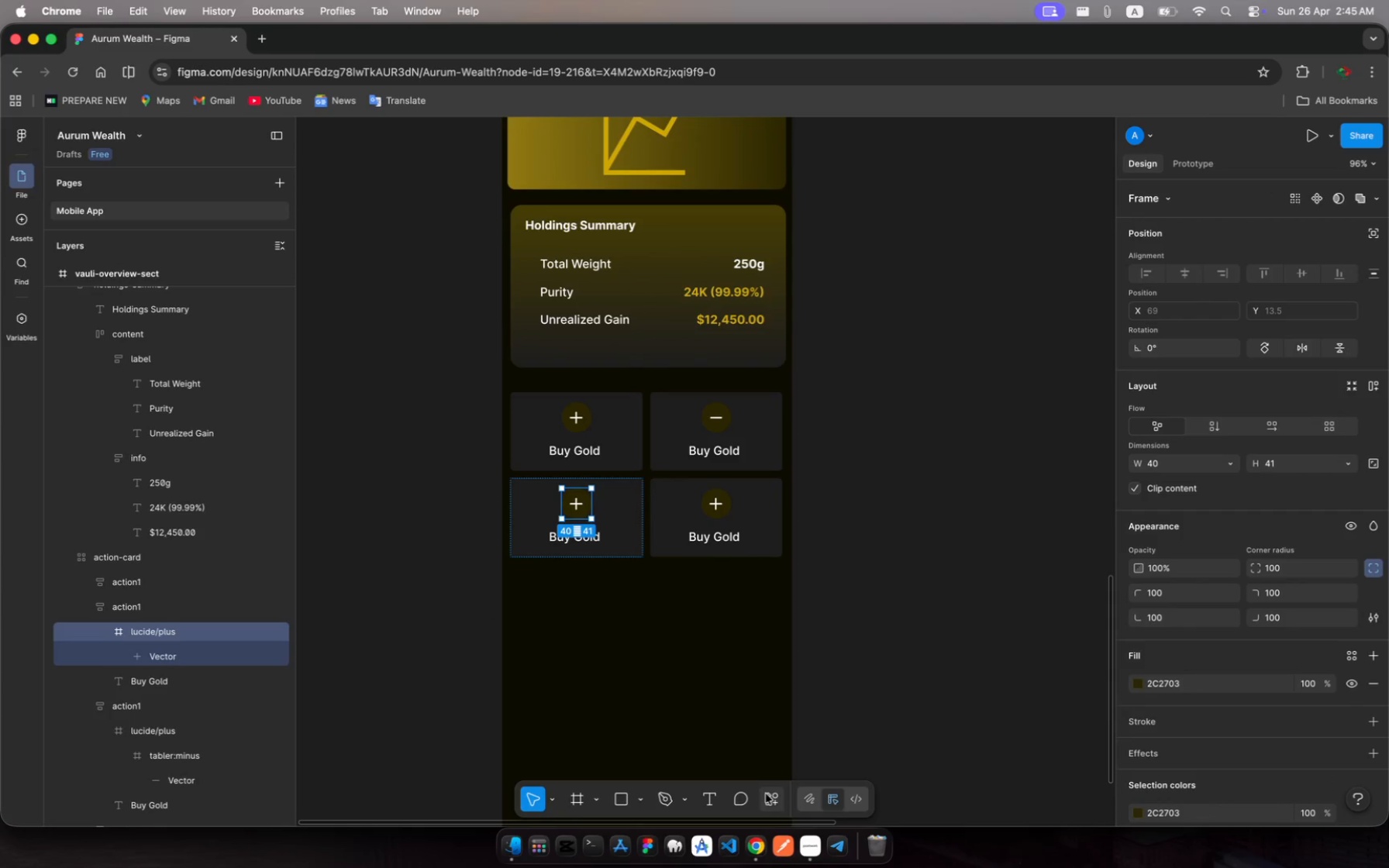 
left_click([768, 797])
 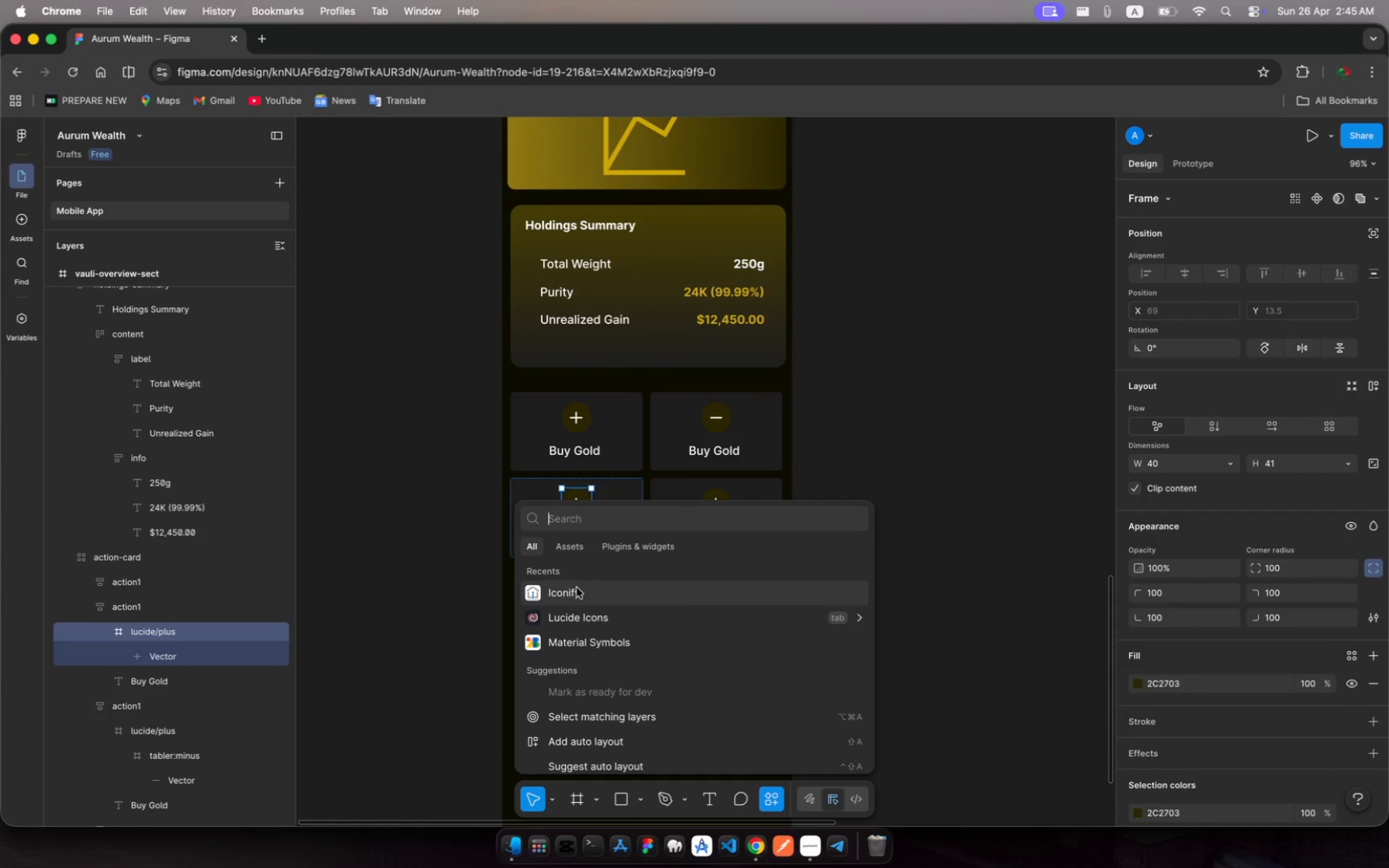 
left_click([577, 590])
 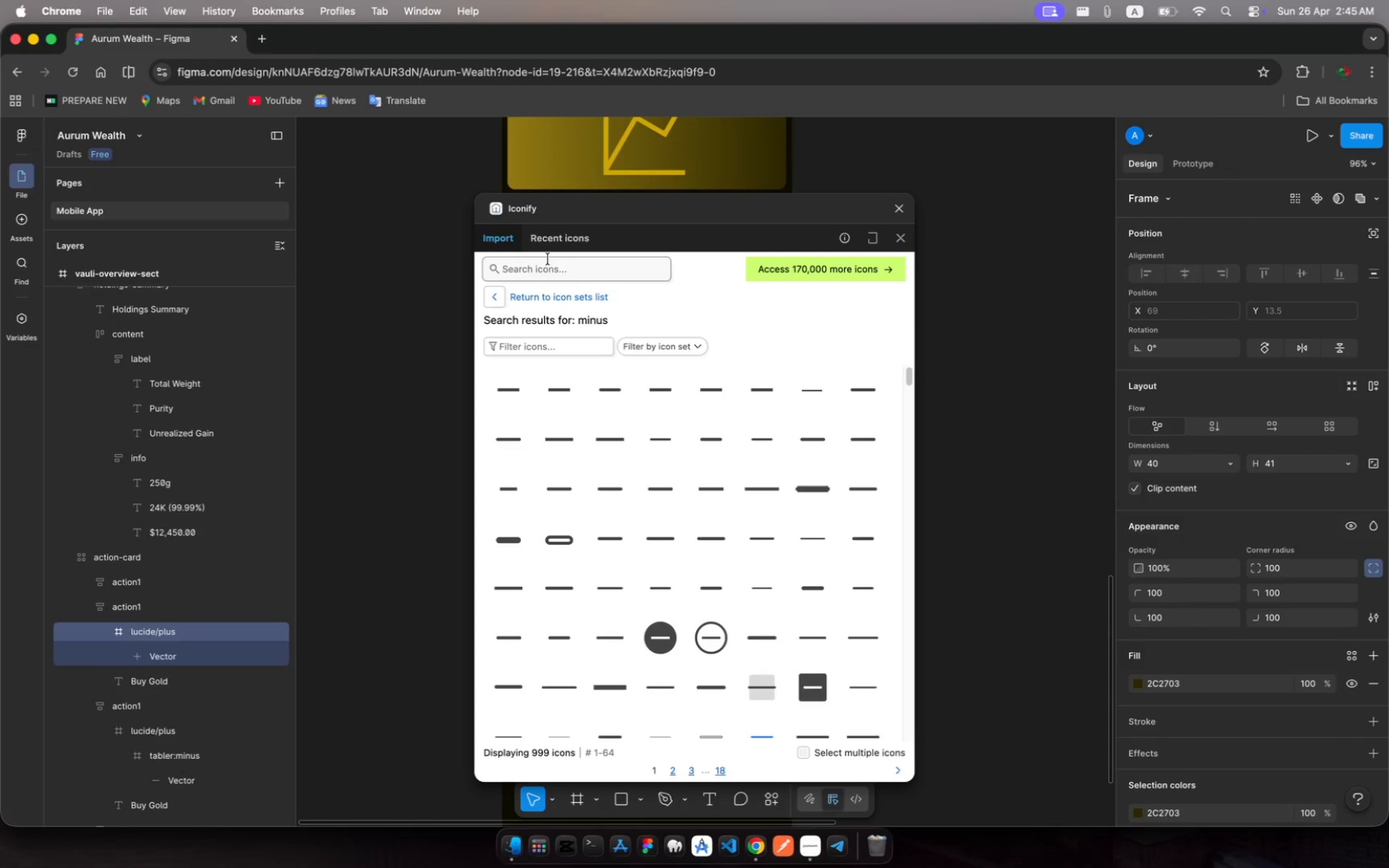 
left_click([546, 266])
 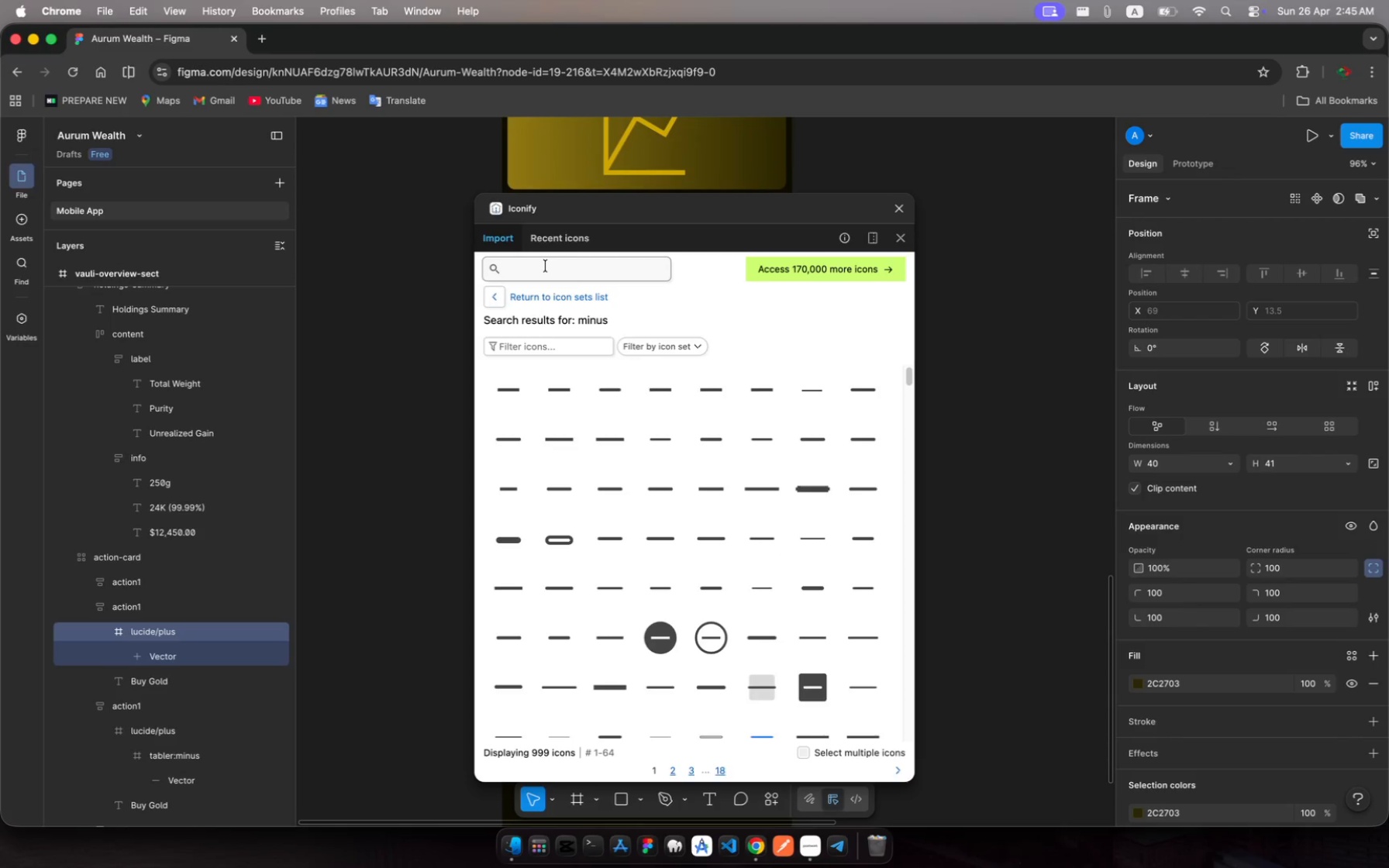 
type(portfolio)
 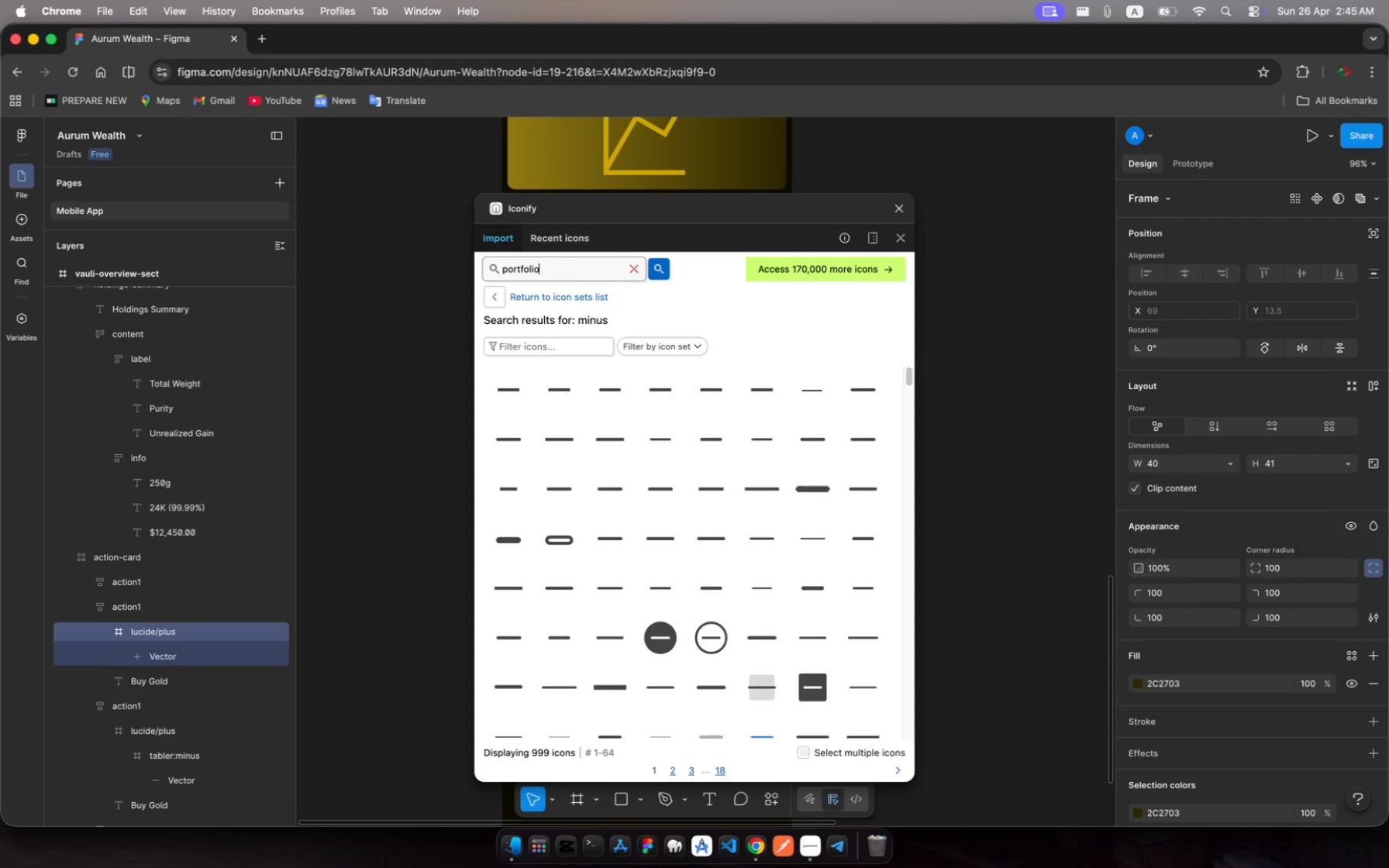 
key(Enter)
 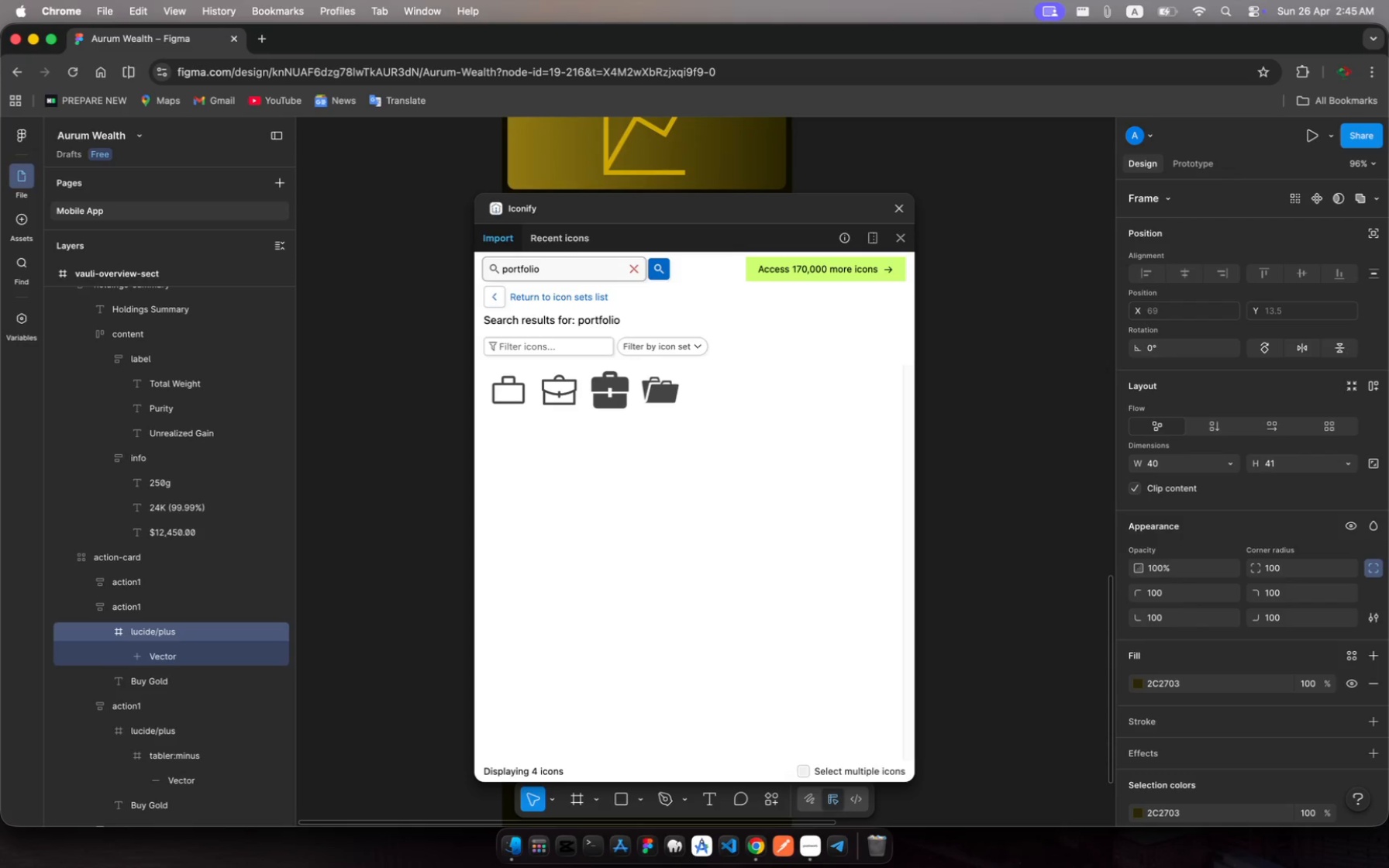 
wait(8.14)
 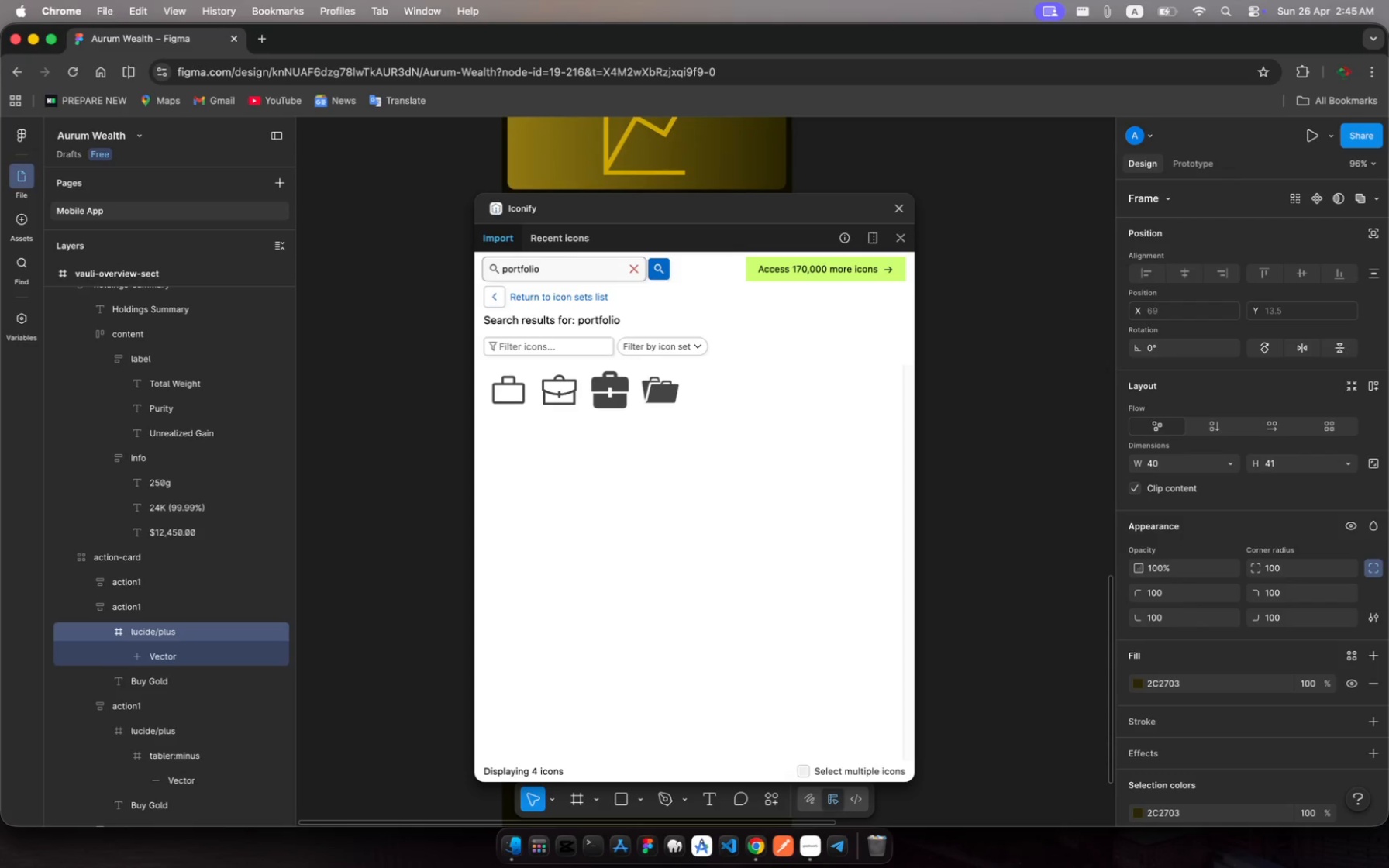 
left_click([665, 399])
 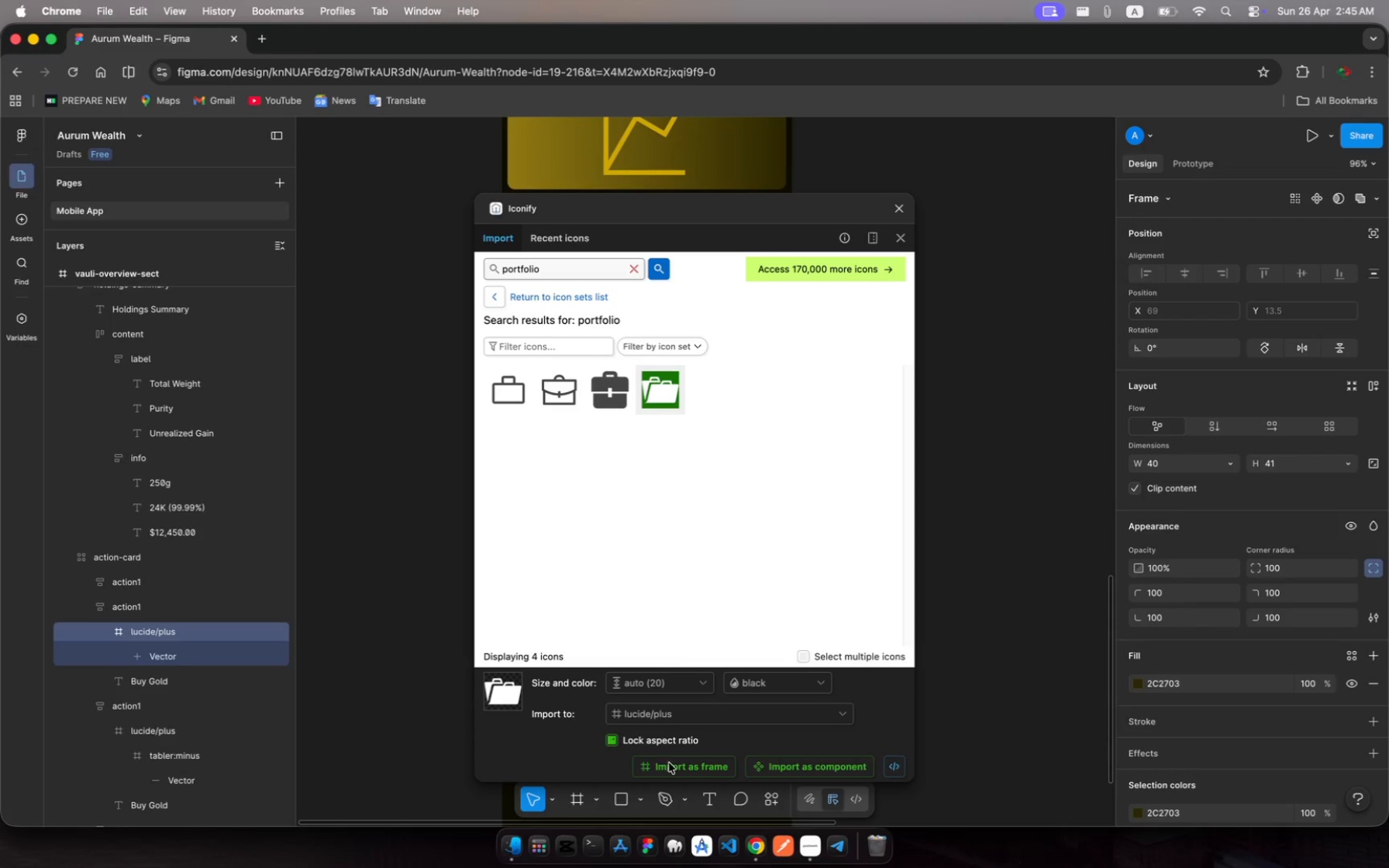 
left_click([670, 763])
 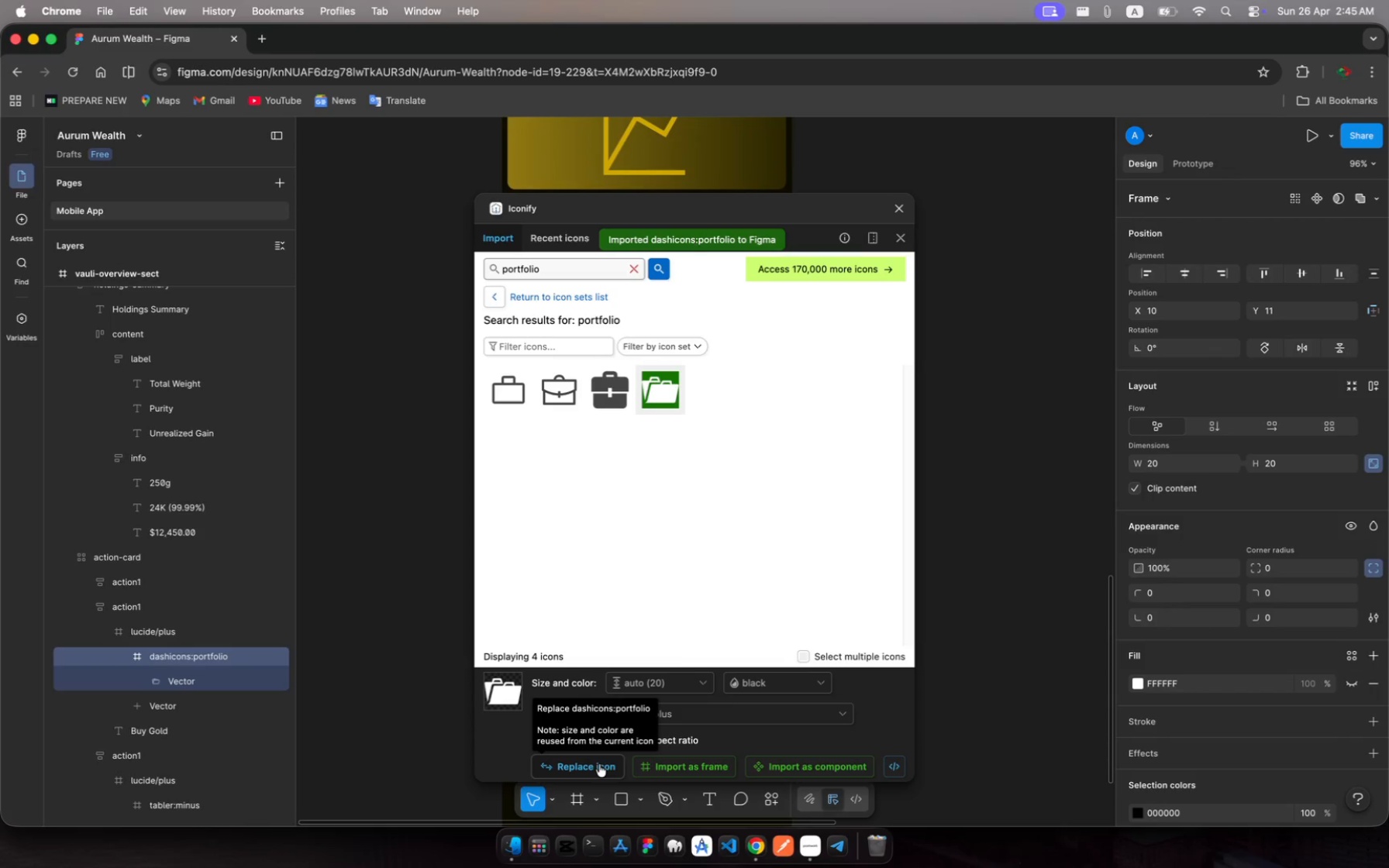 
left_click([596, 765])
 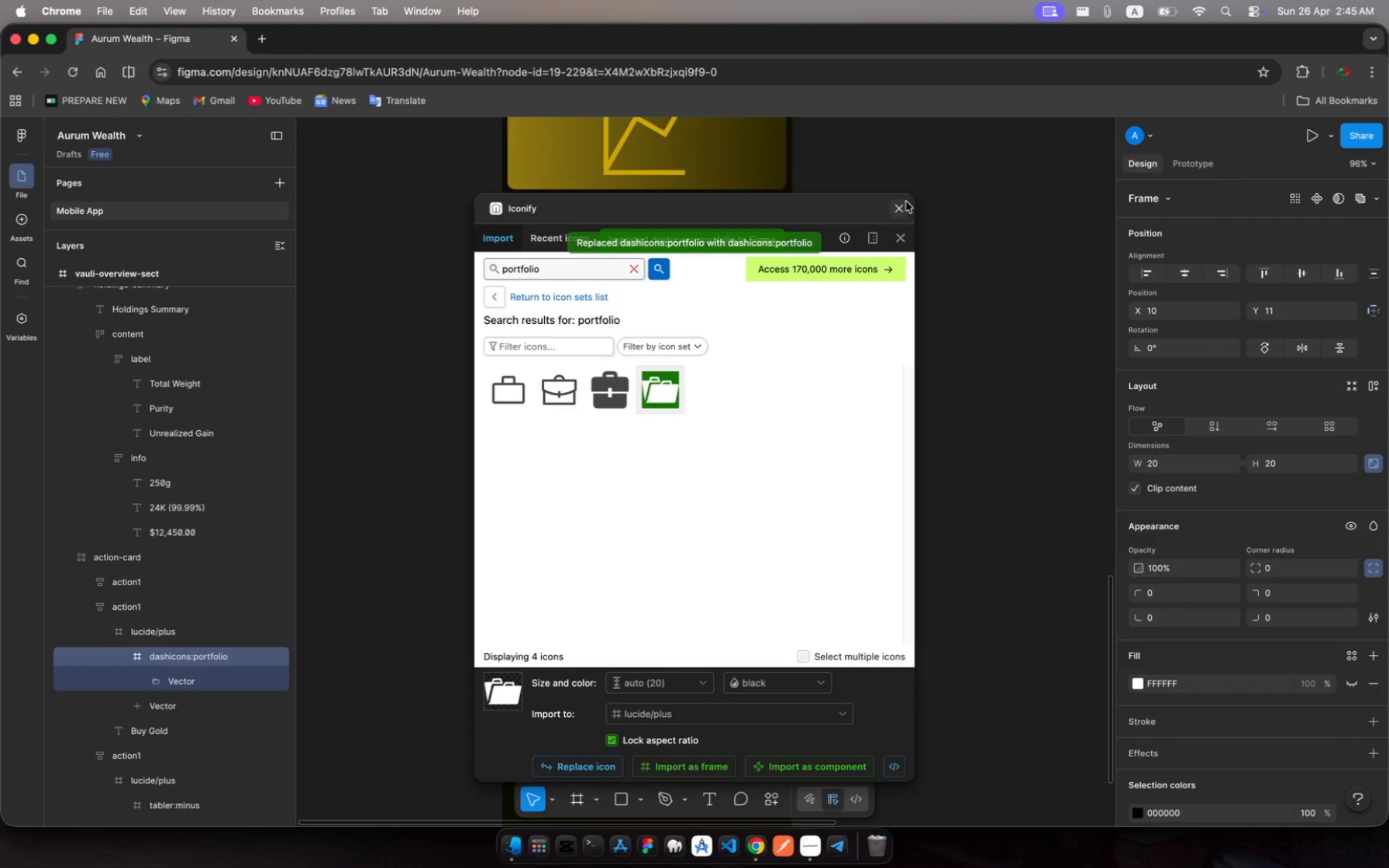 
left_click([902, 207])
 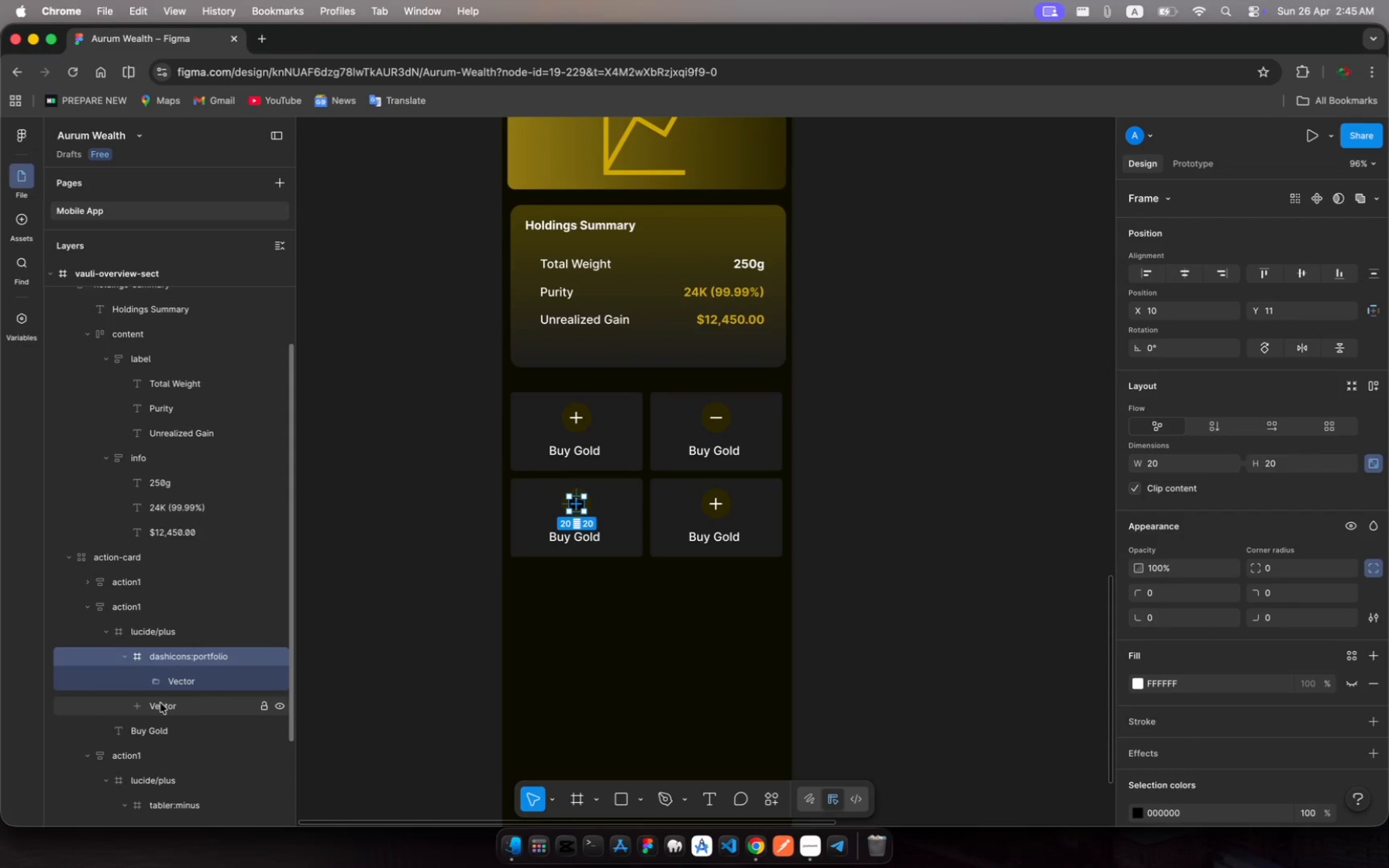 
left_click([160, 703])
 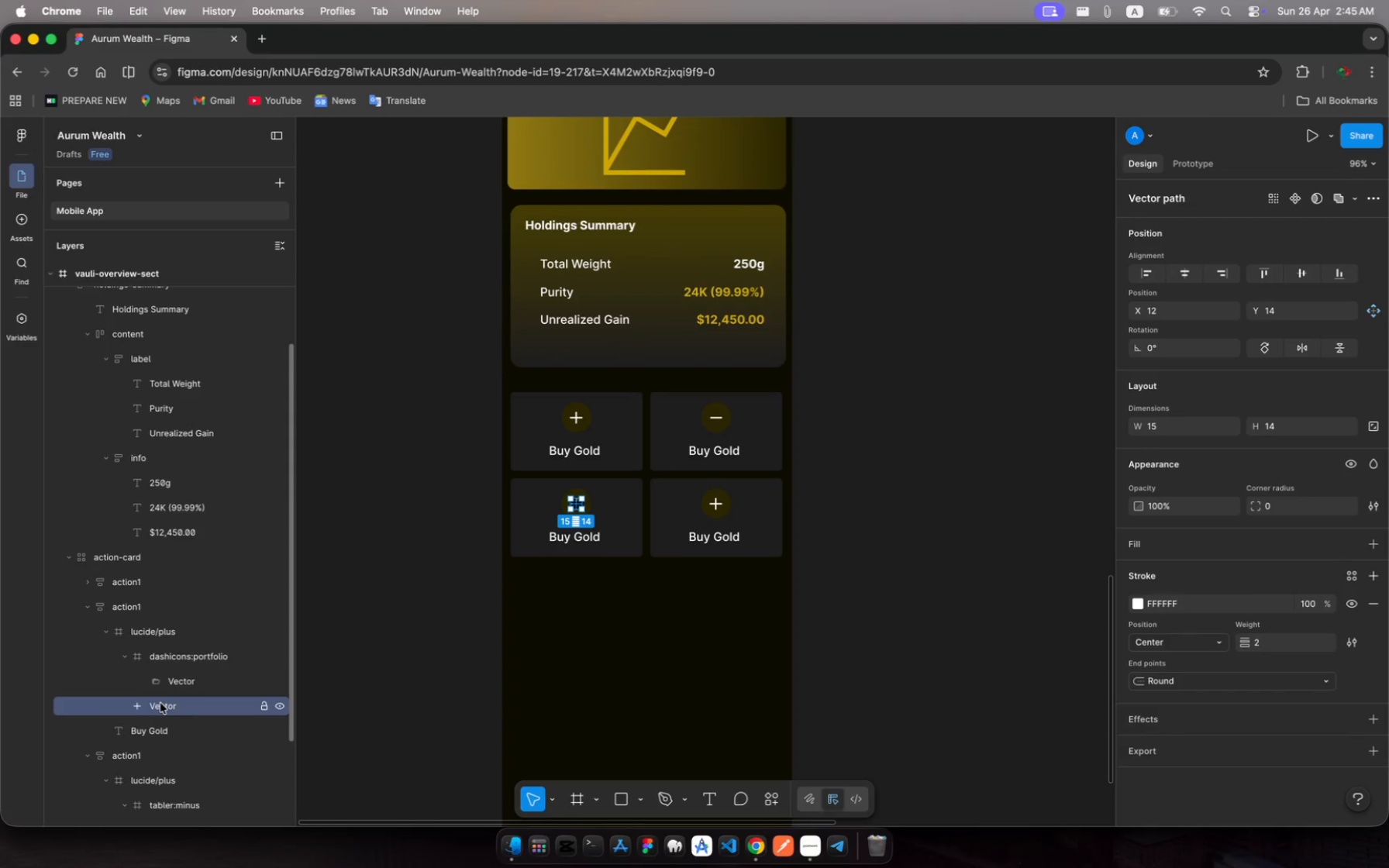 
key(Backspace)
 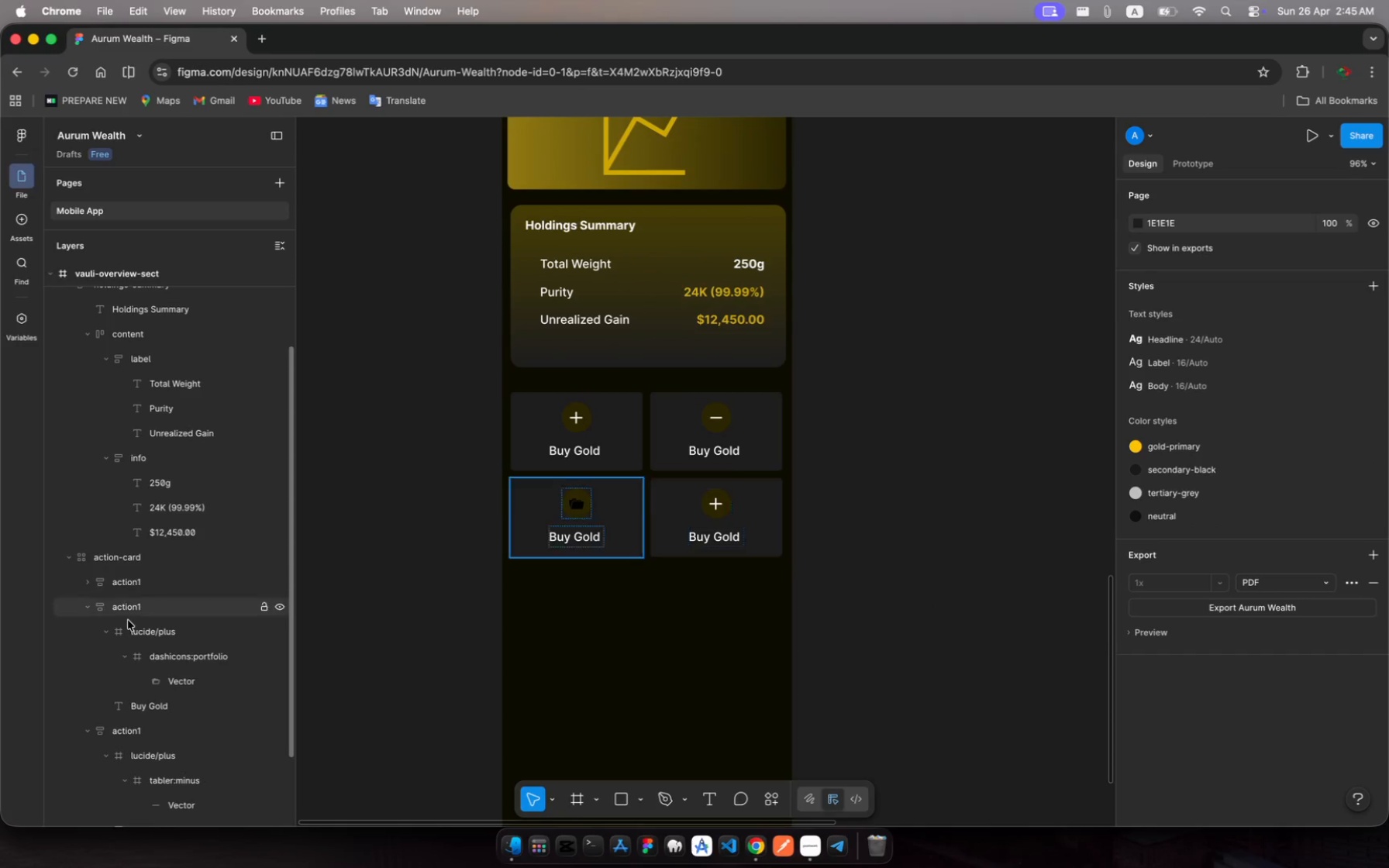 
left_click([189, 686])
 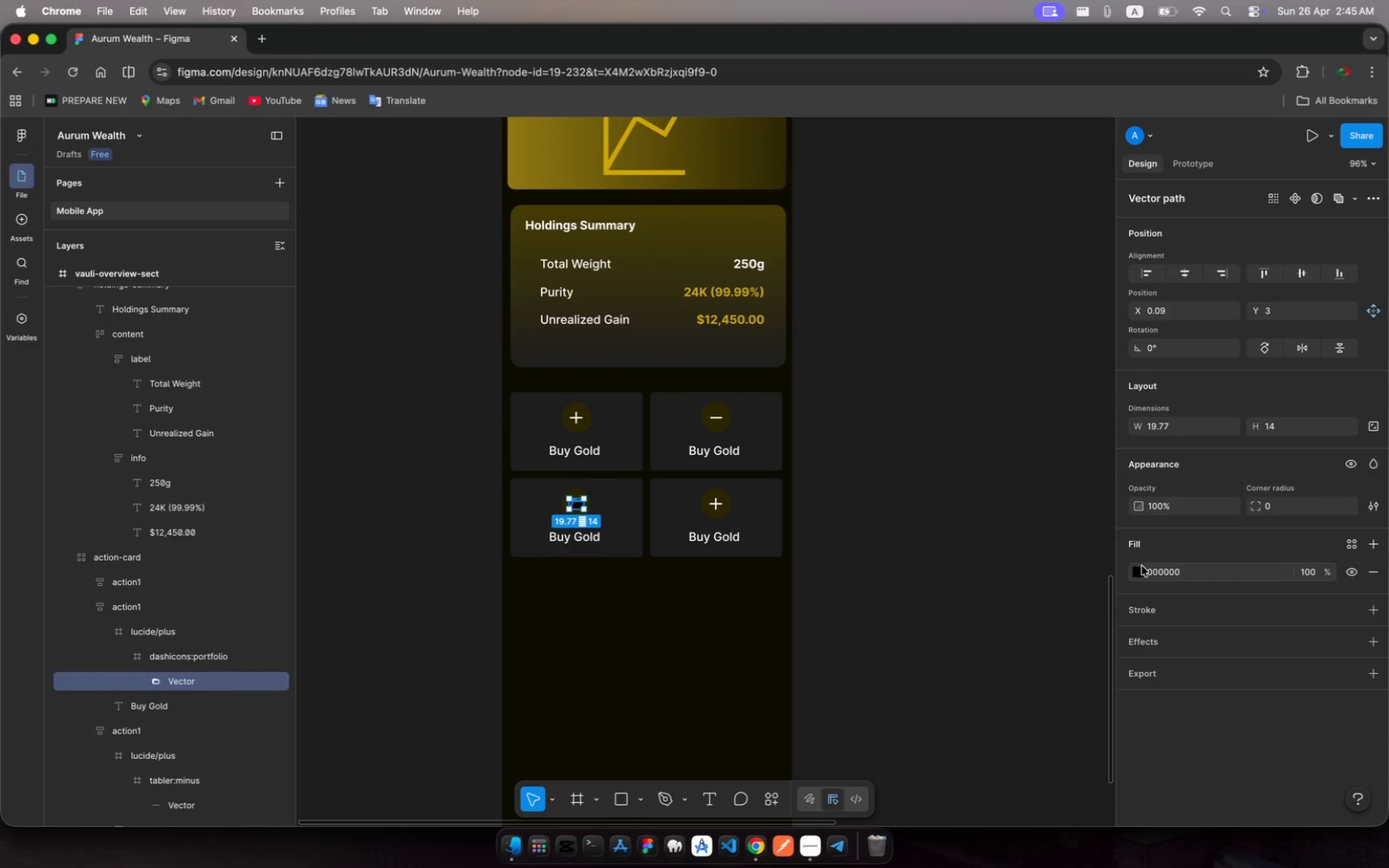 
left_click([1142, 569])
 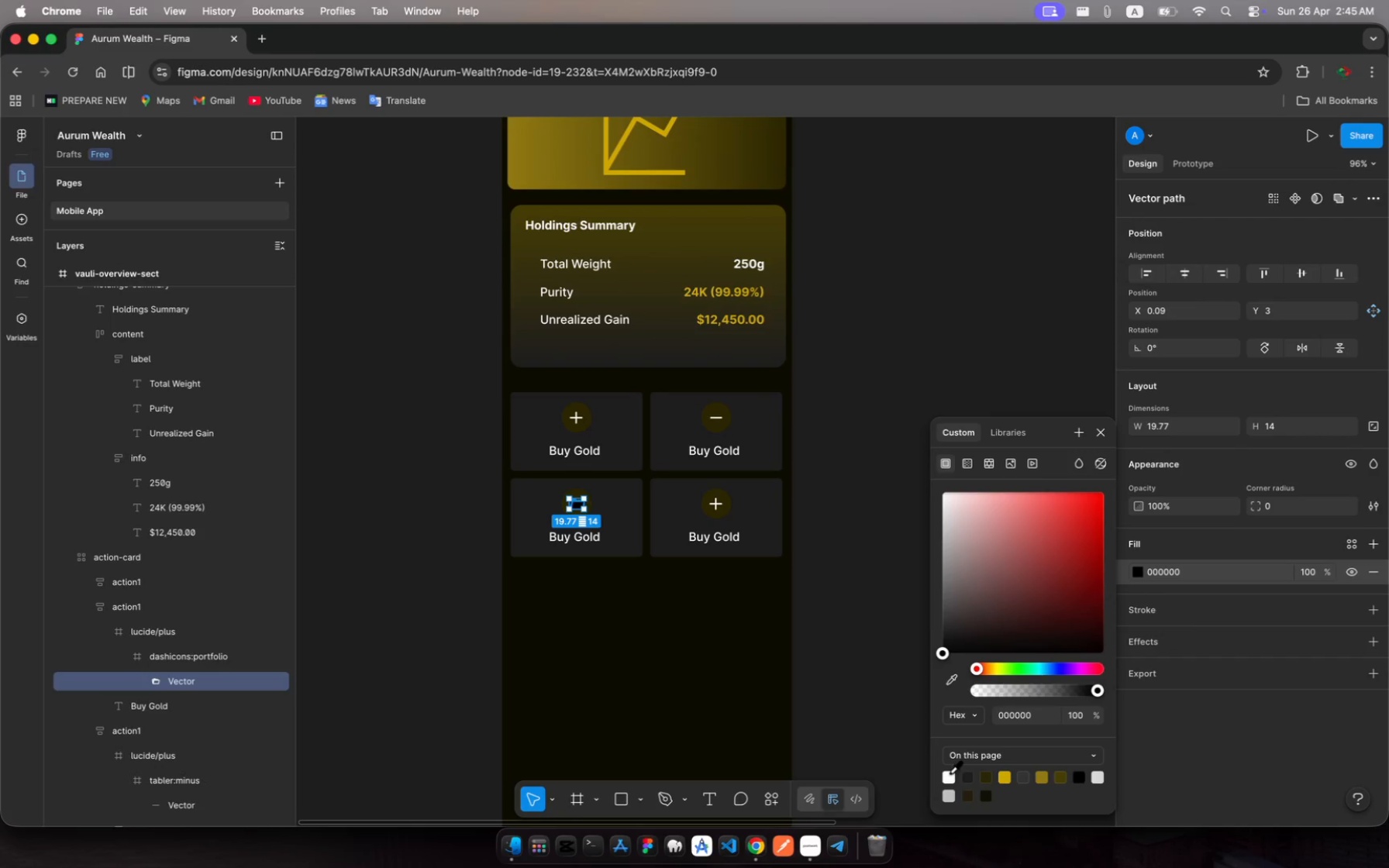 
left_click([948, 774])
 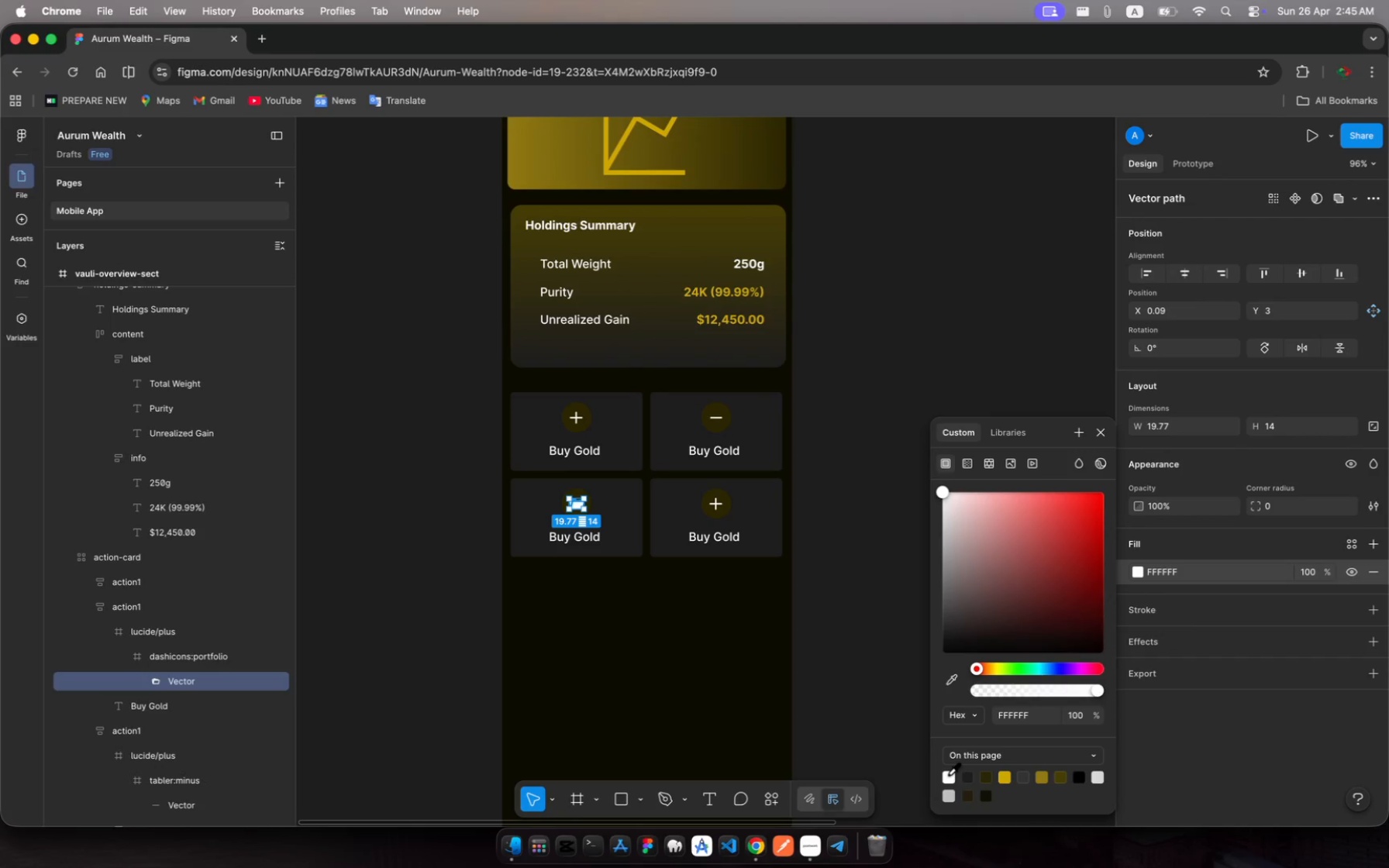 
wait(10.87)
 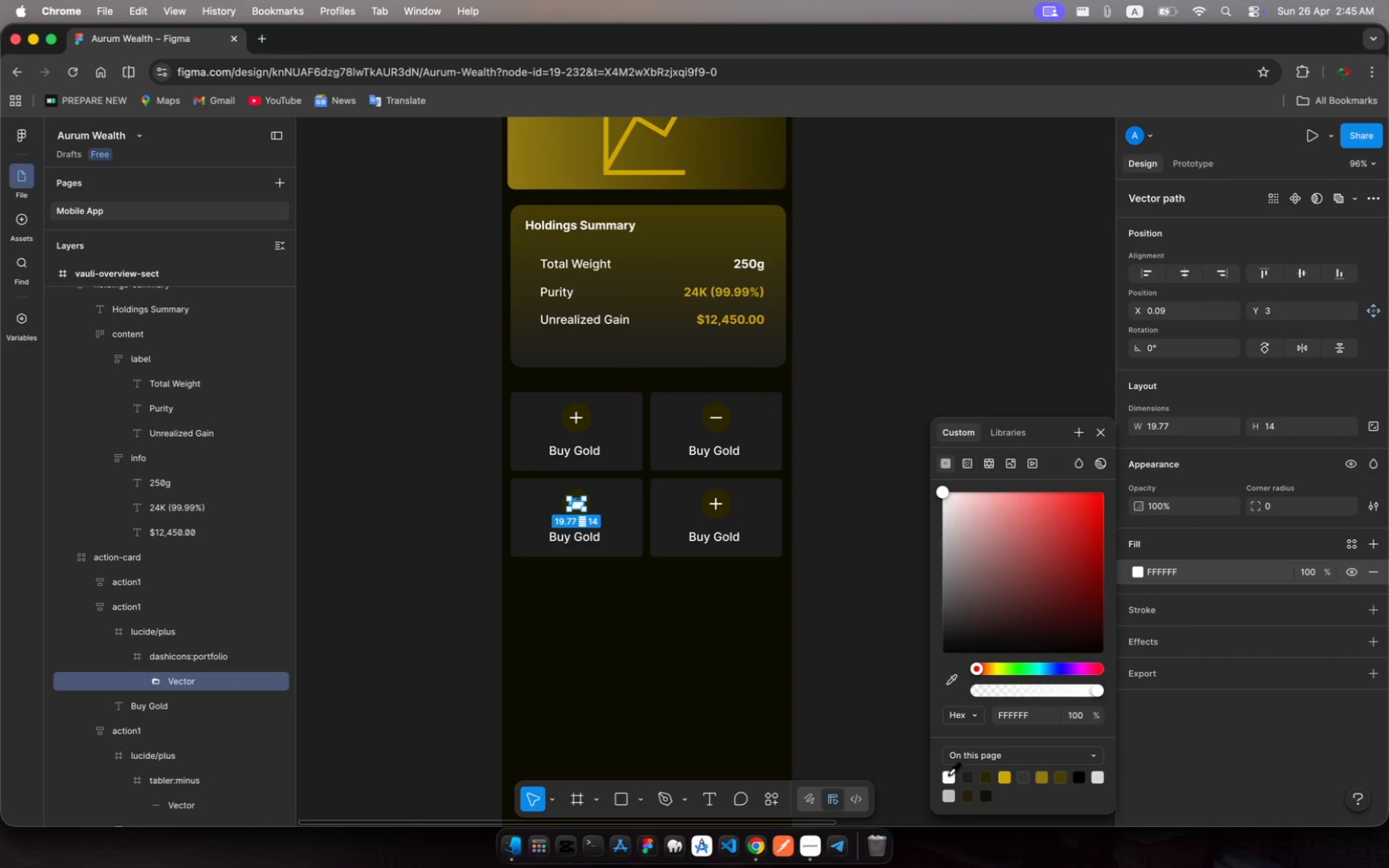 
left_click([713, 496])
 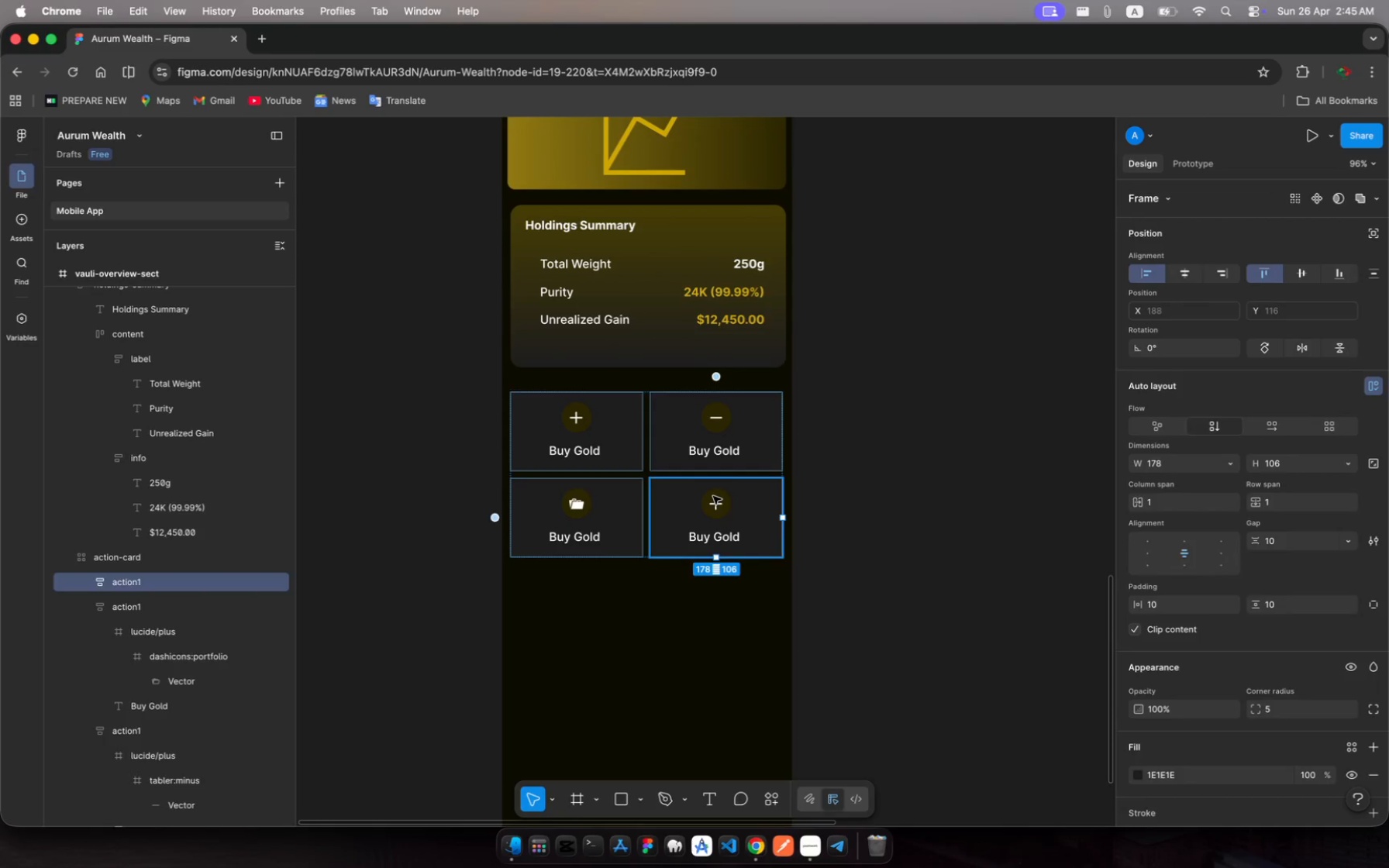 
left_click([713, 496])
 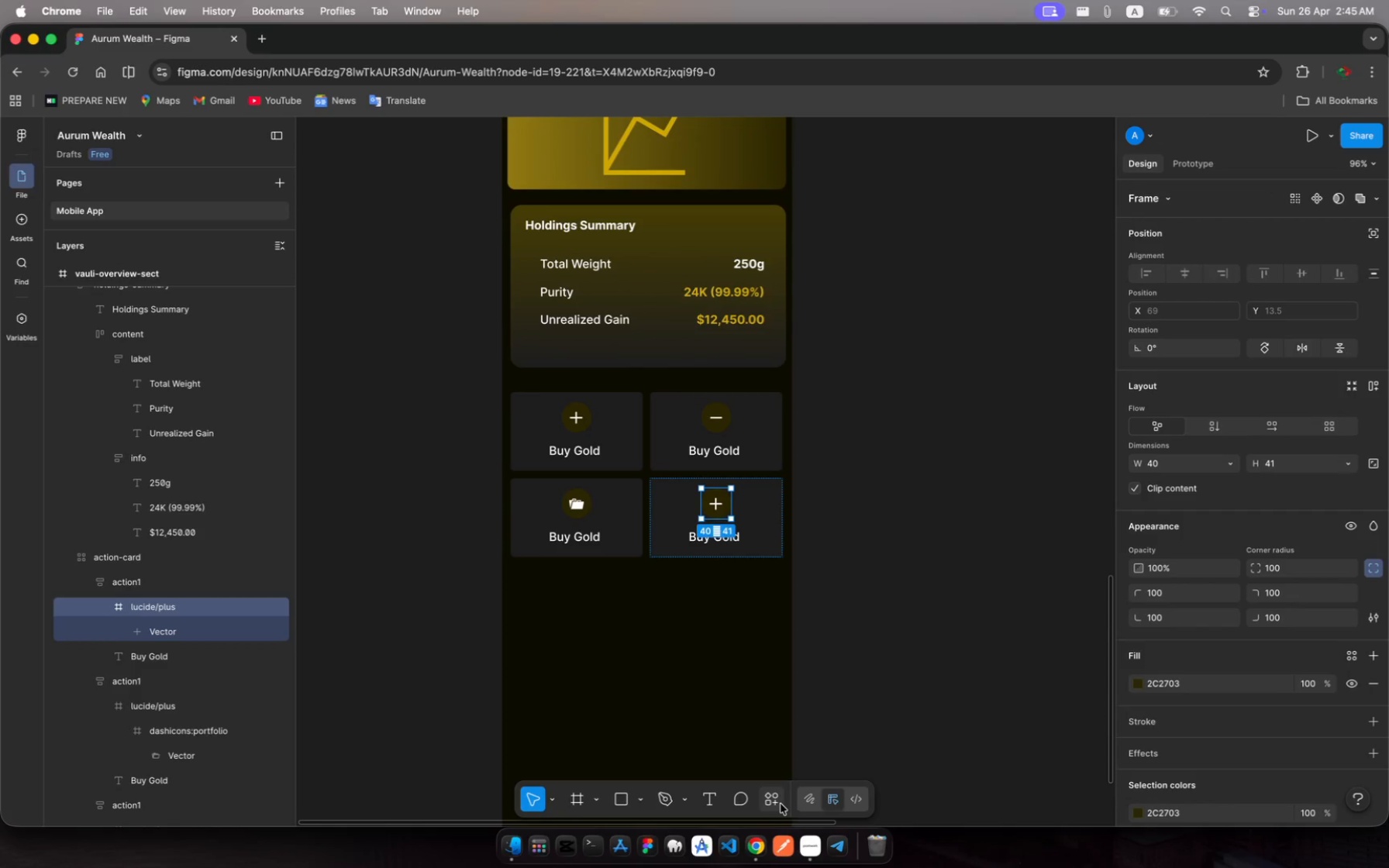 
left_click([775, 799])
 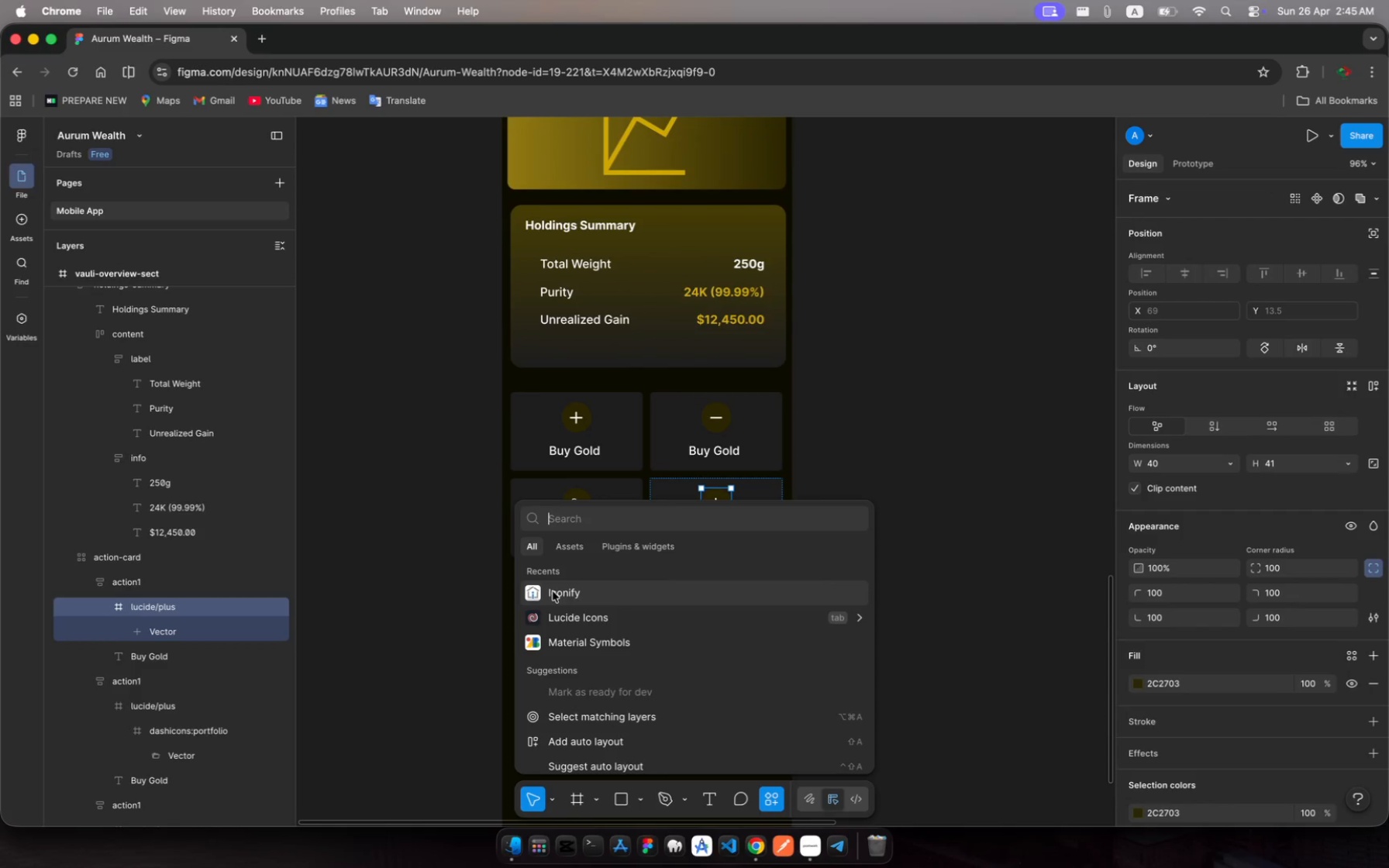 
left_click([553, 591])
 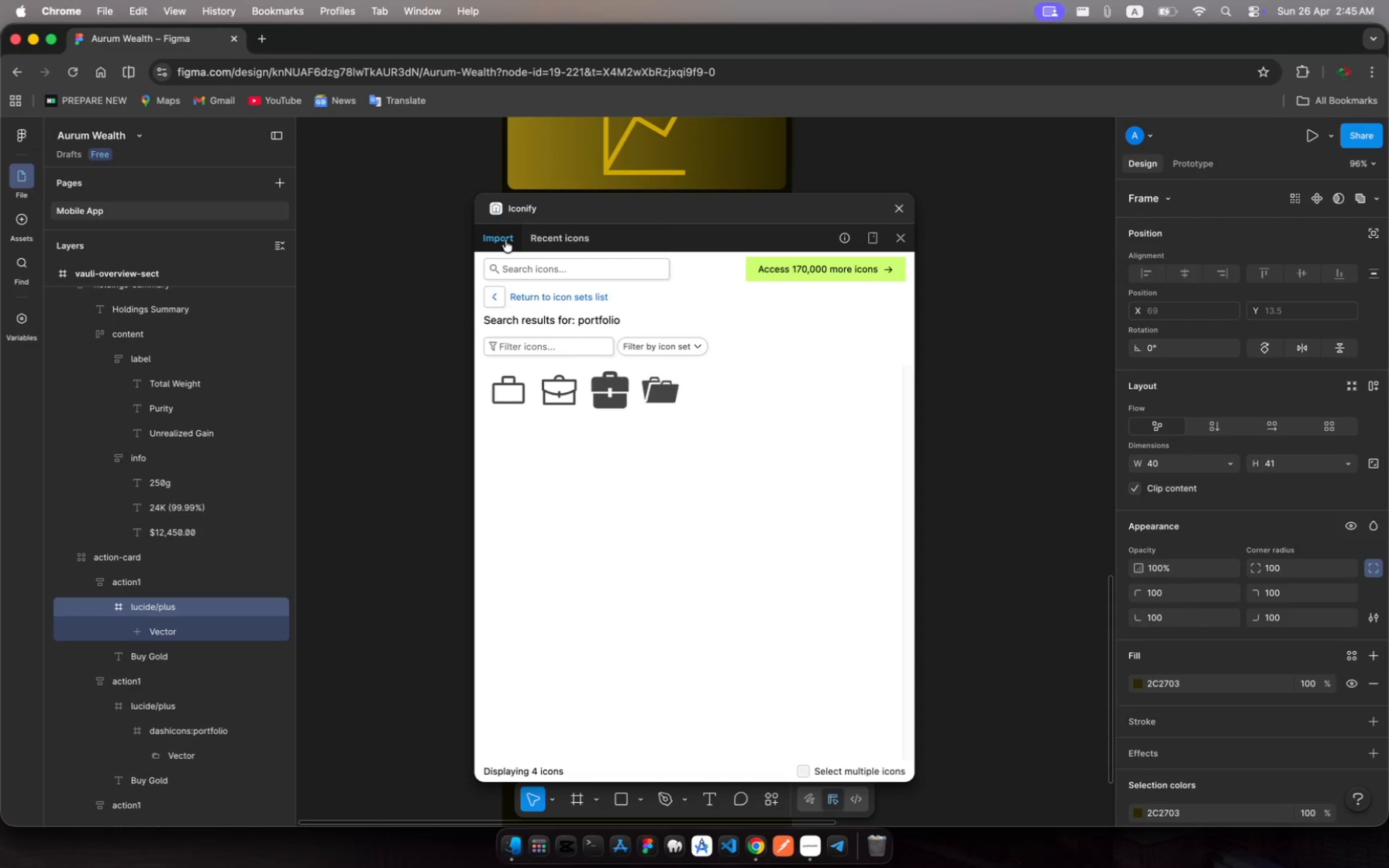 
left_click([519, 263])
 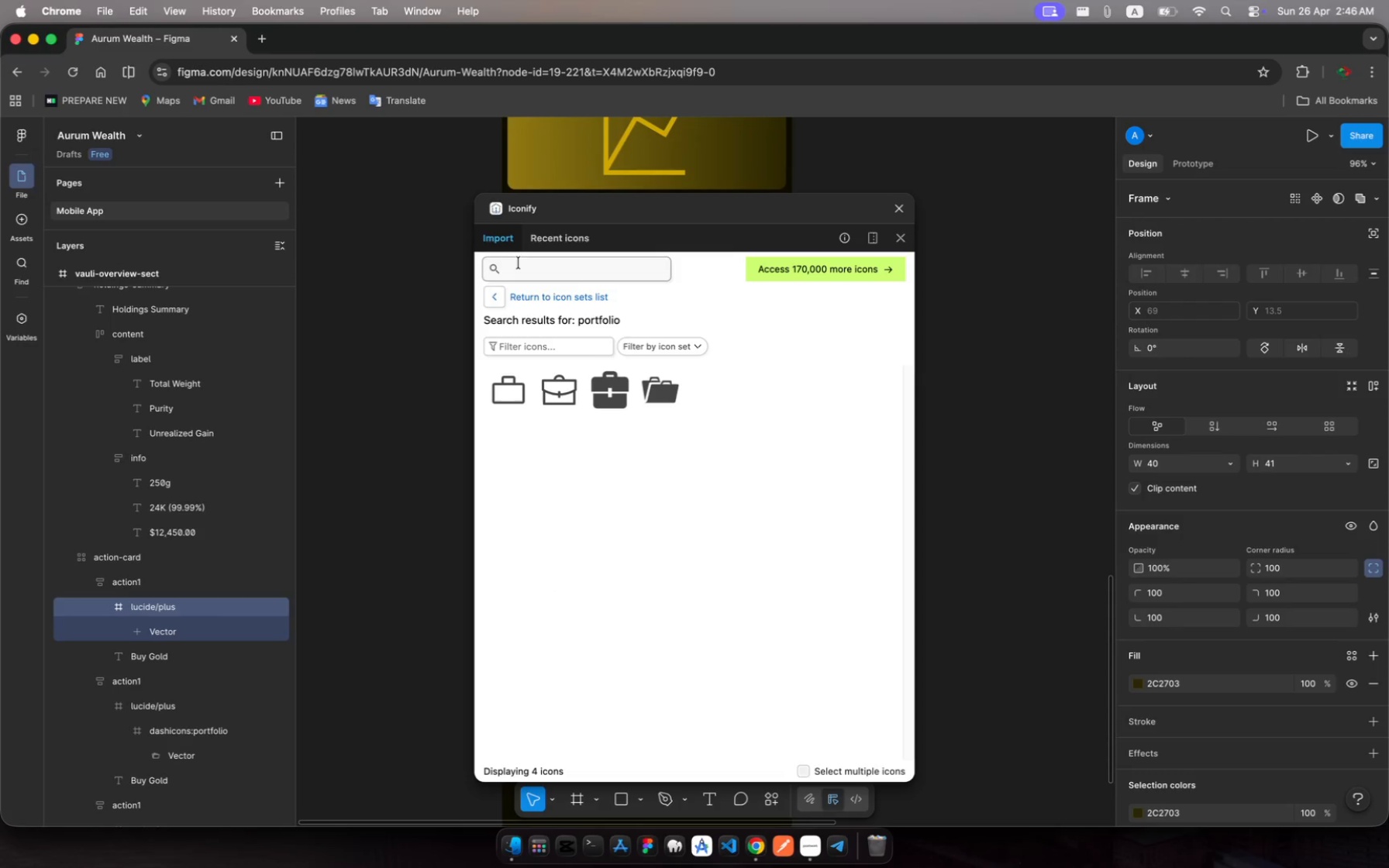 
type(audit)
 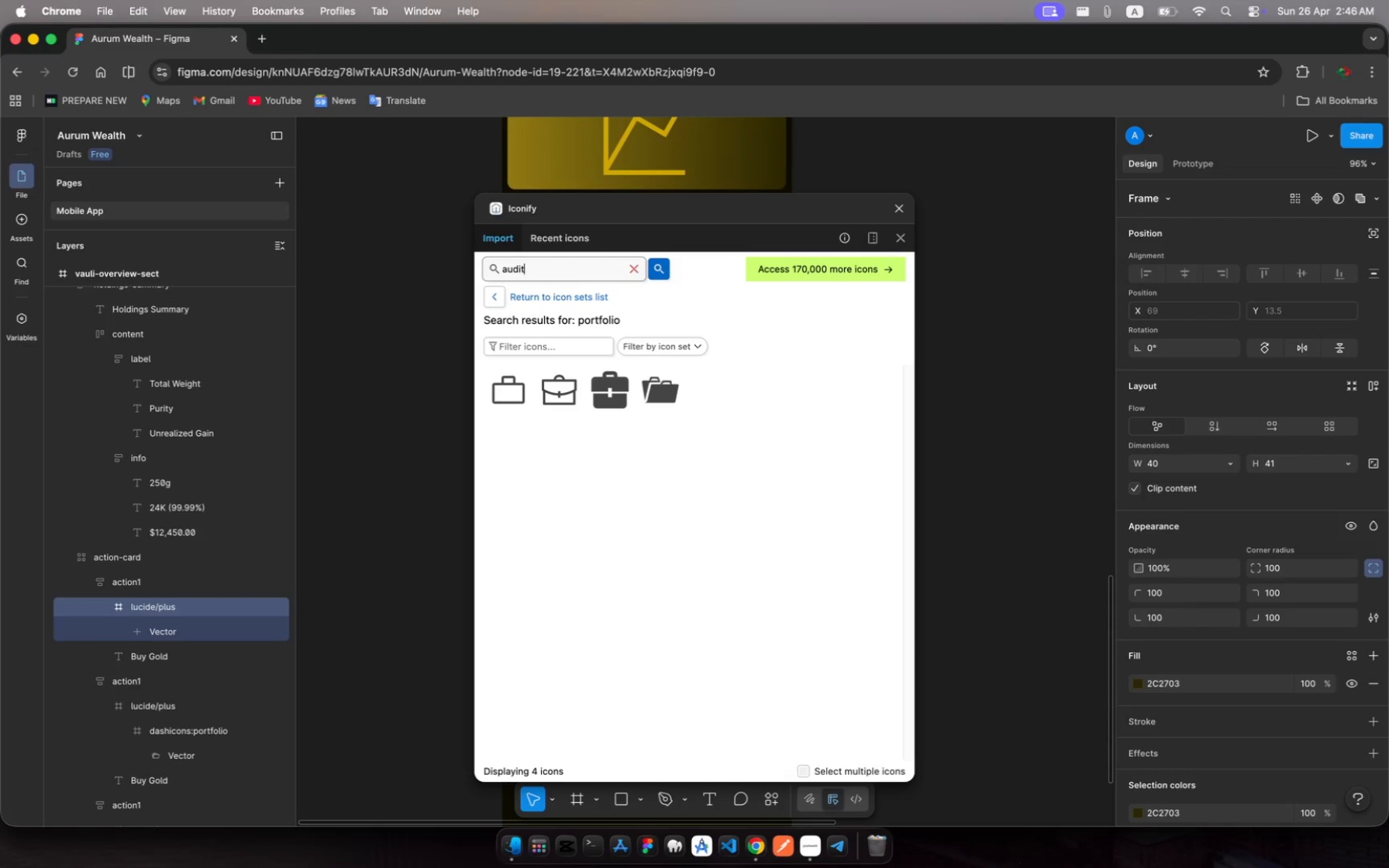 
wait(10.88)
 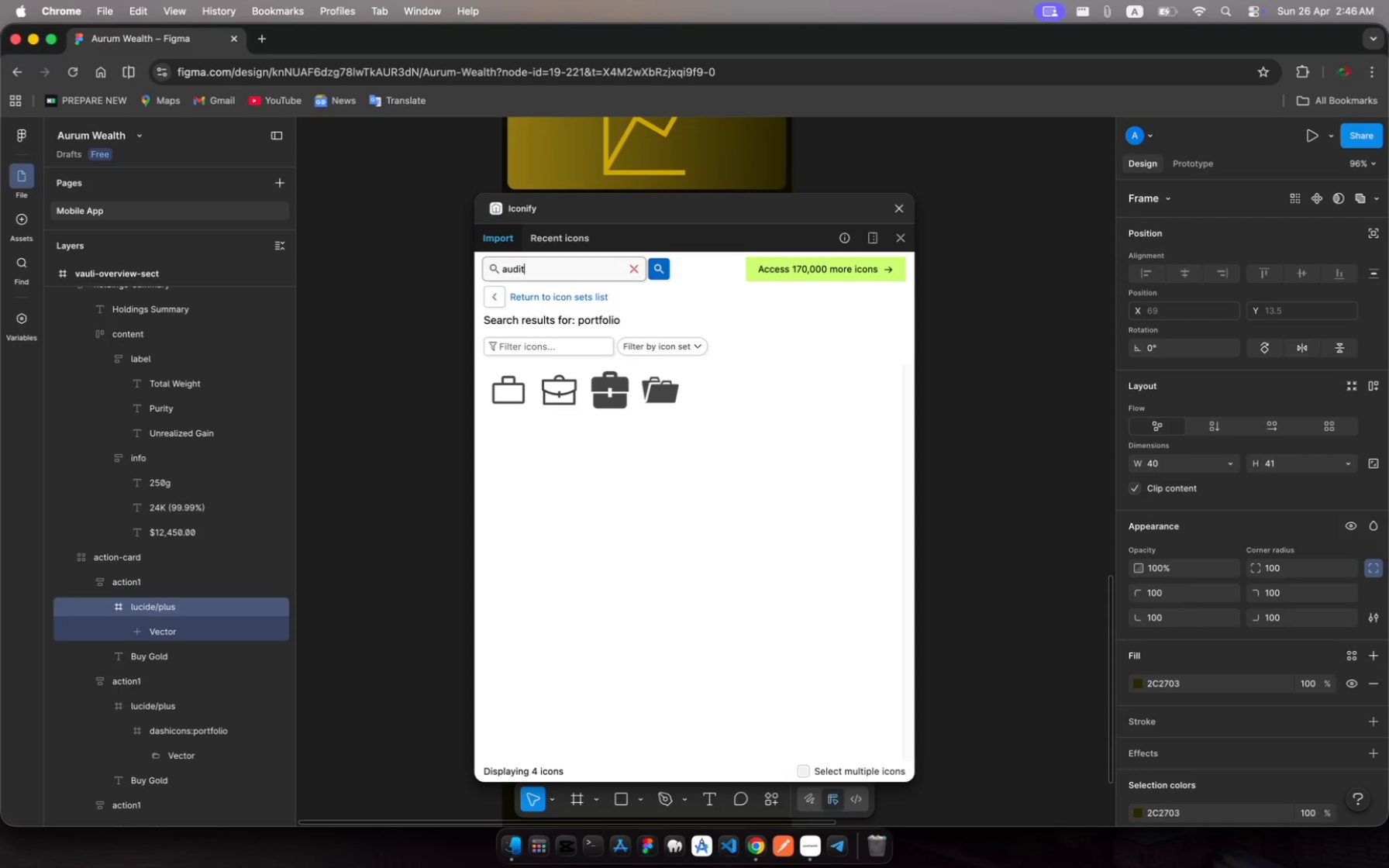 
key(Enter)
 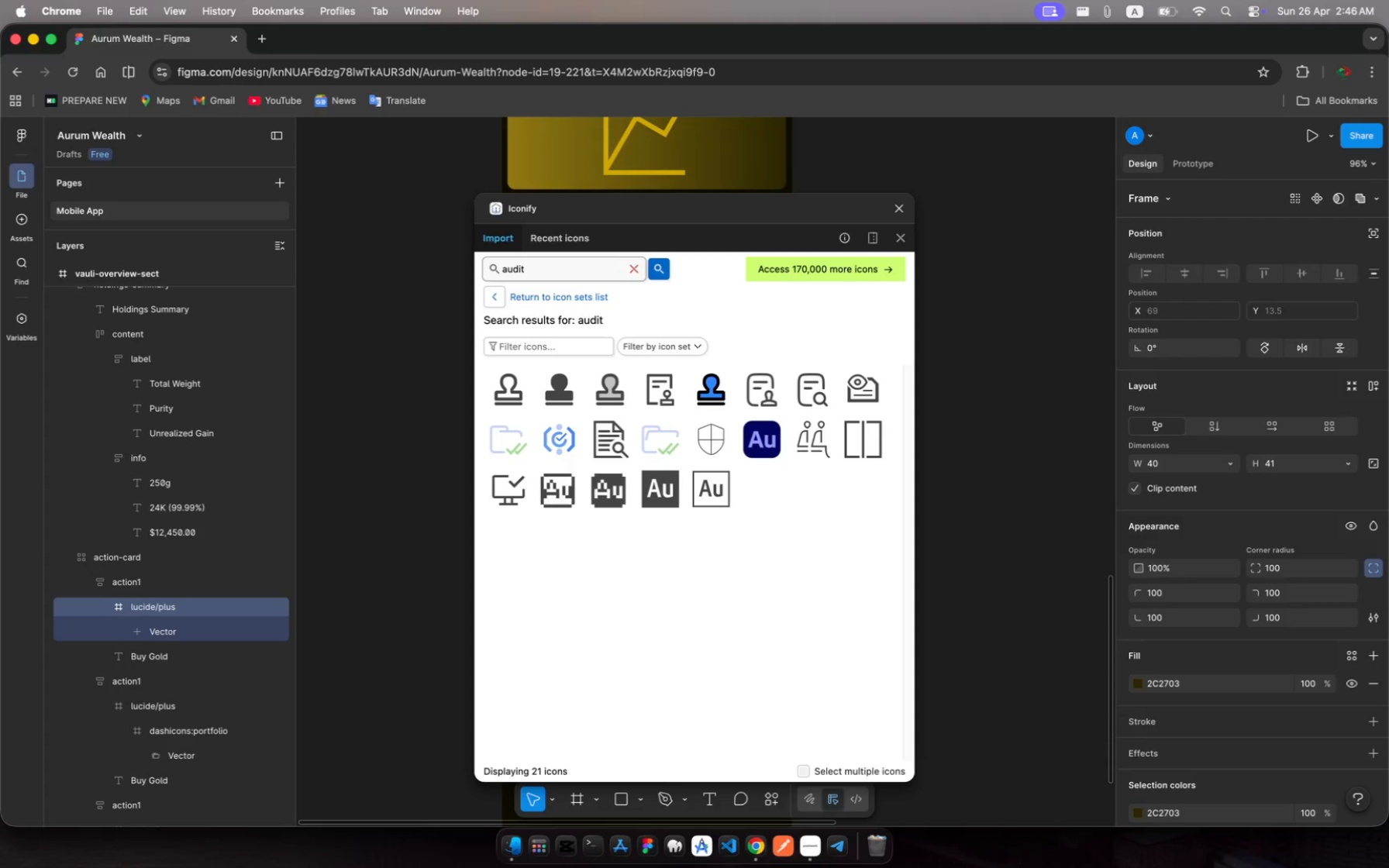 
wait(10.86)
 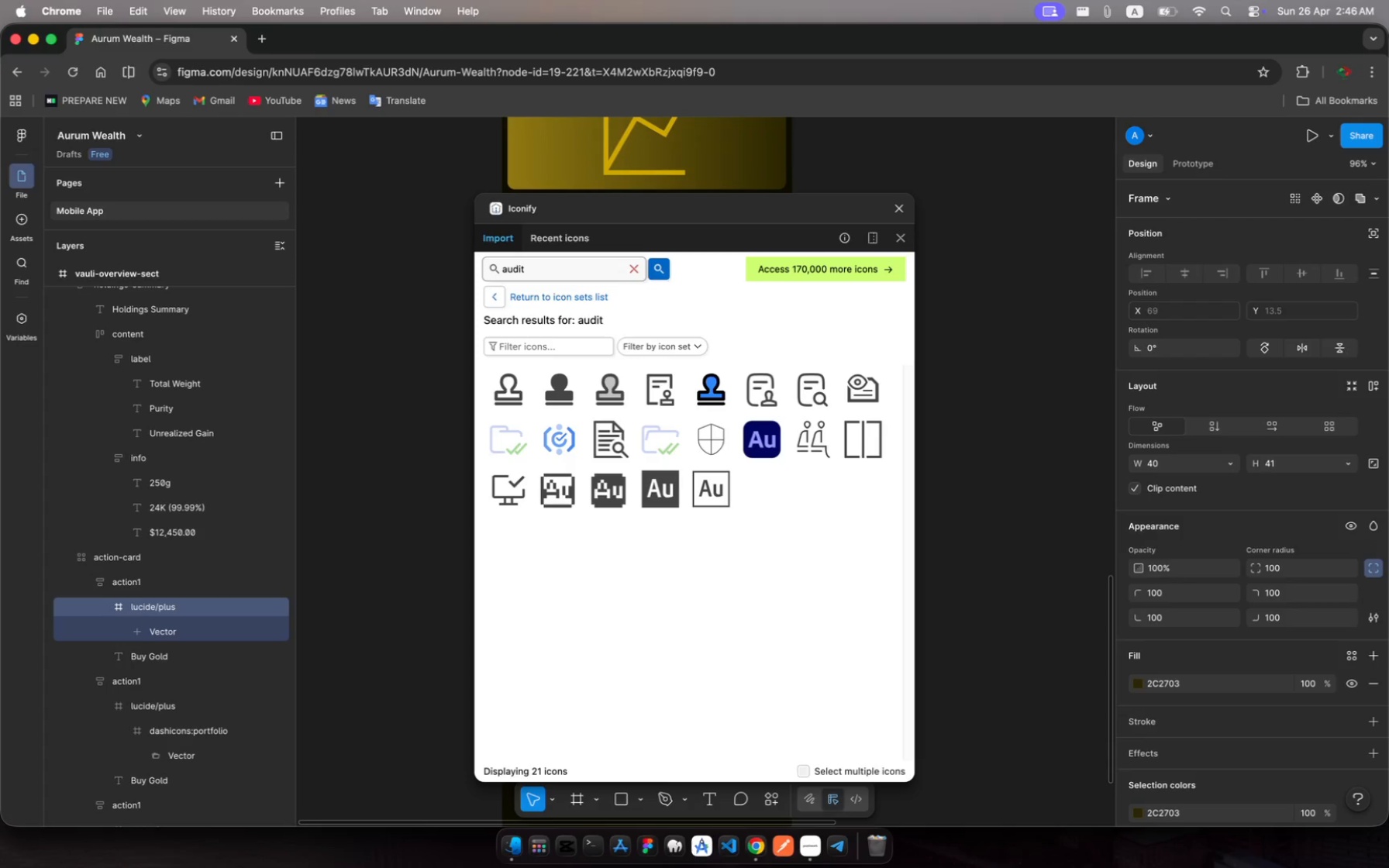 
left_click([508, 438])
 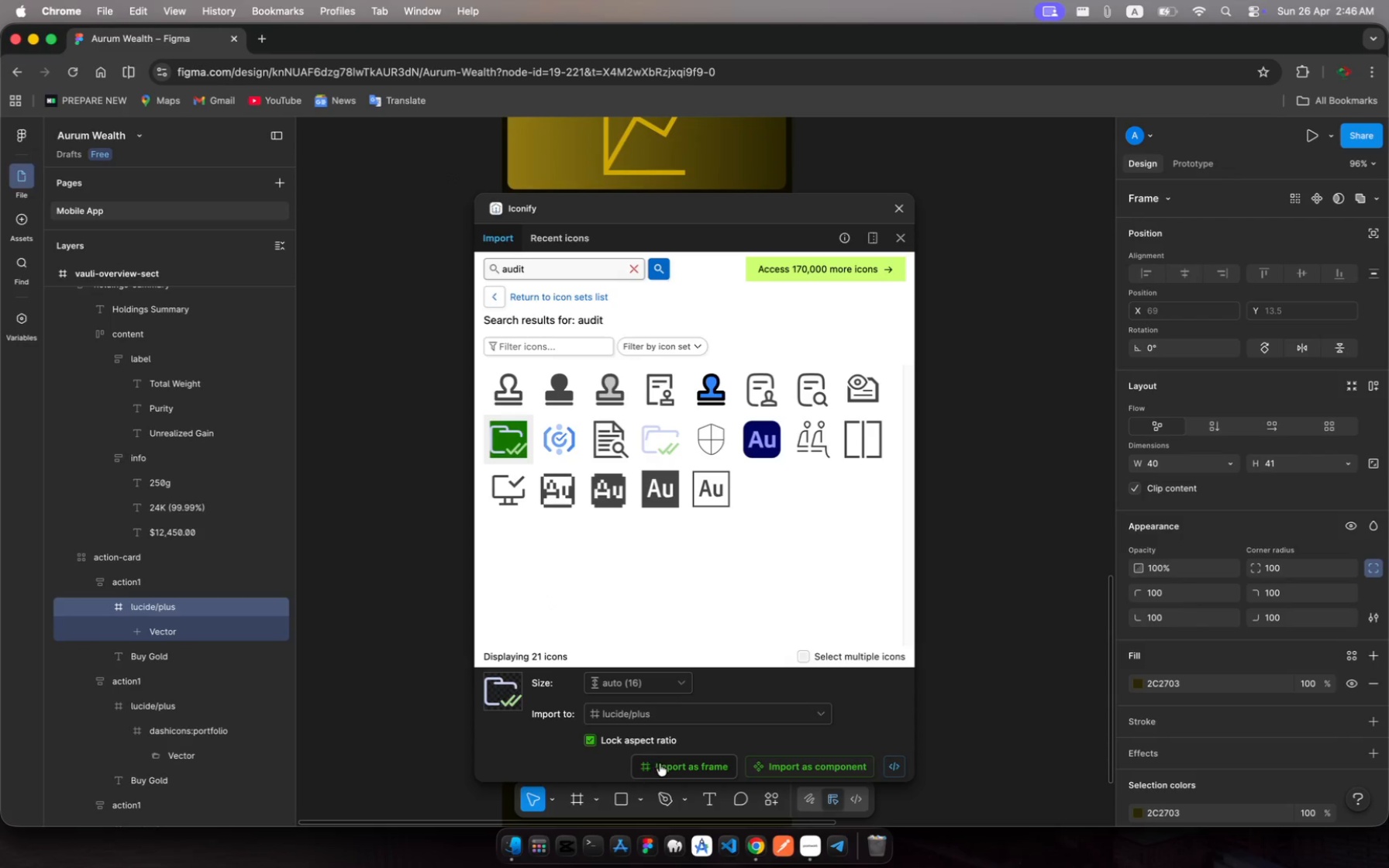 
left_click([663, 766])
 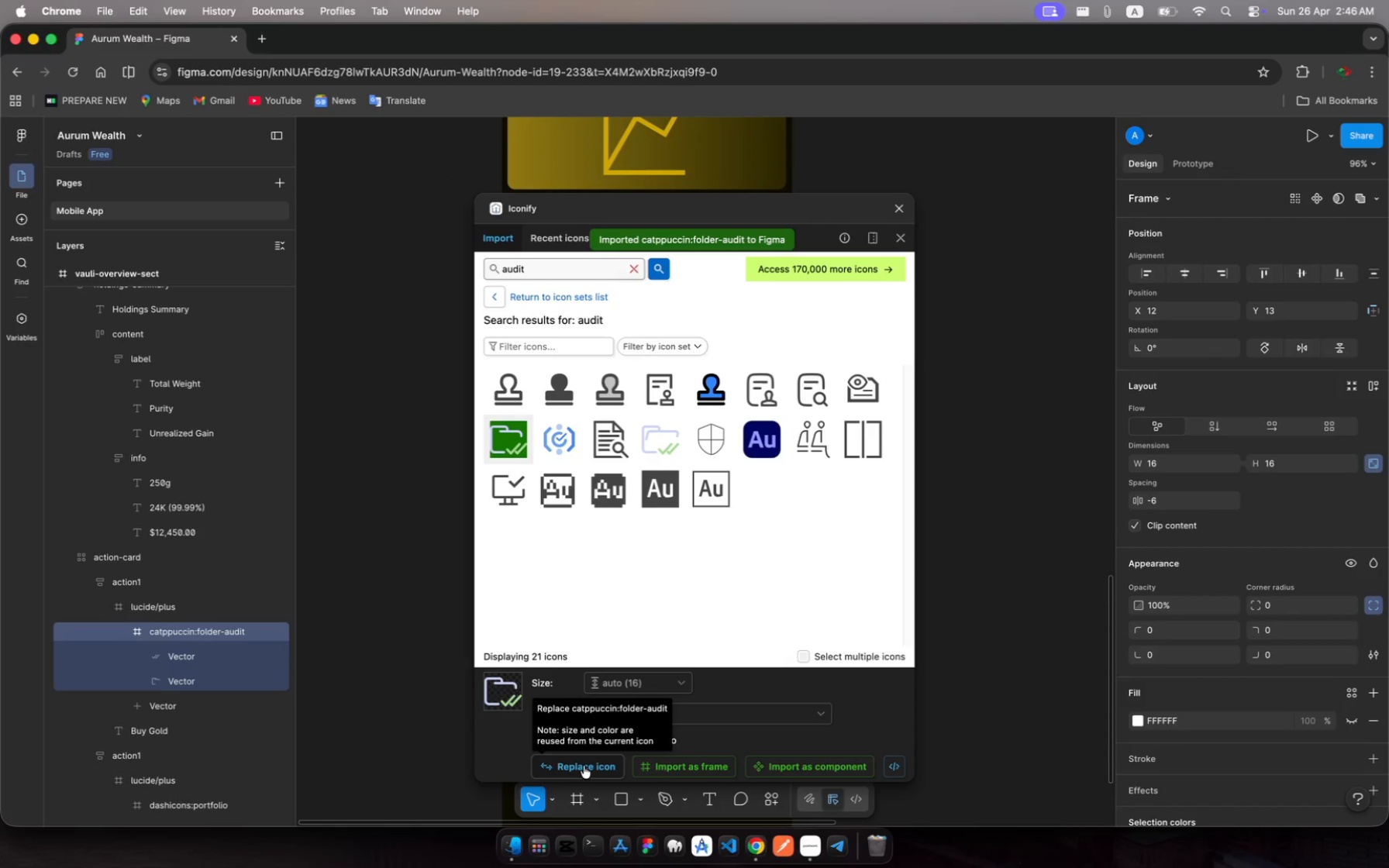 
left_click([582, 766])
 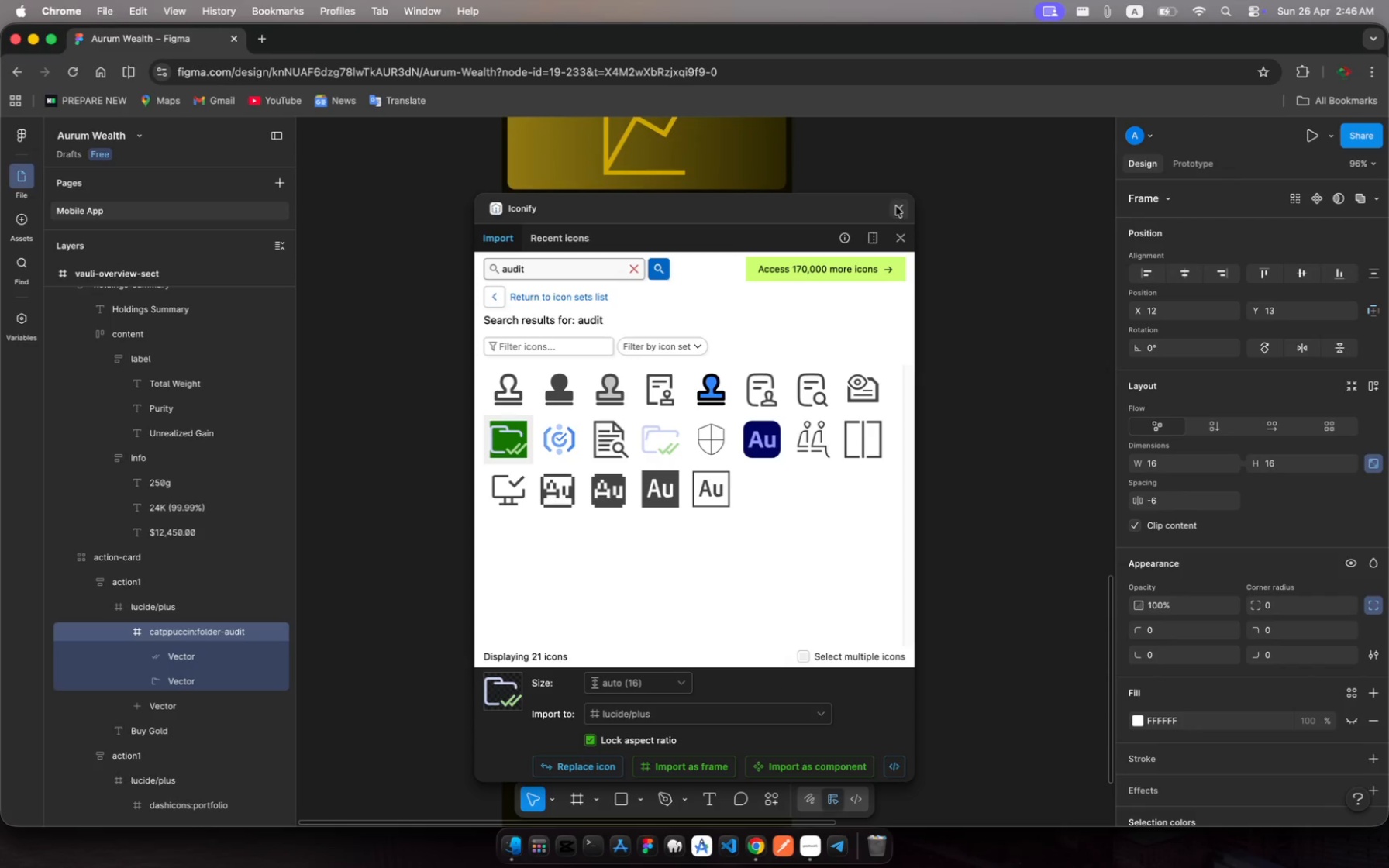 
left_click([895, 208])
 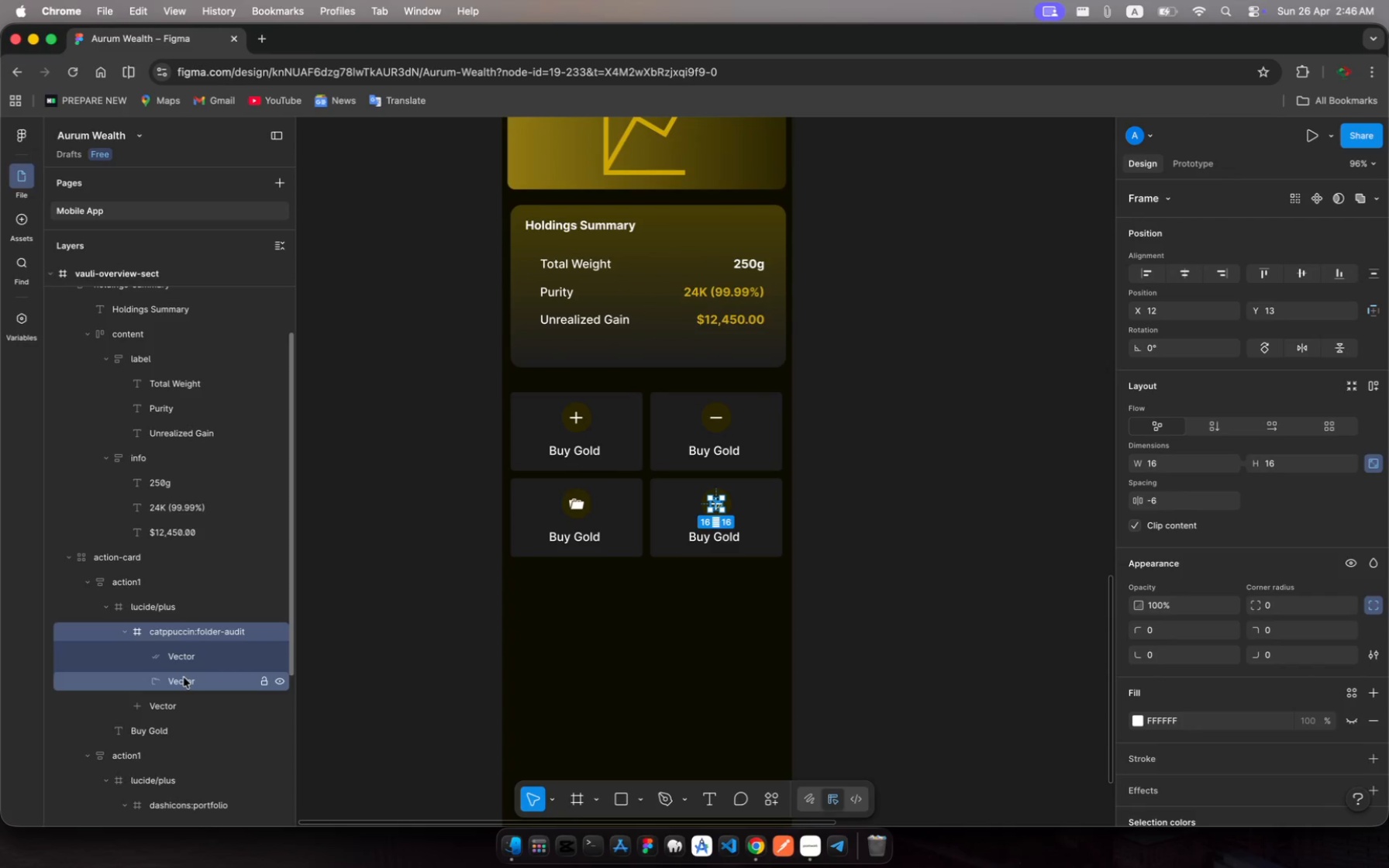 
wait(5.62)
 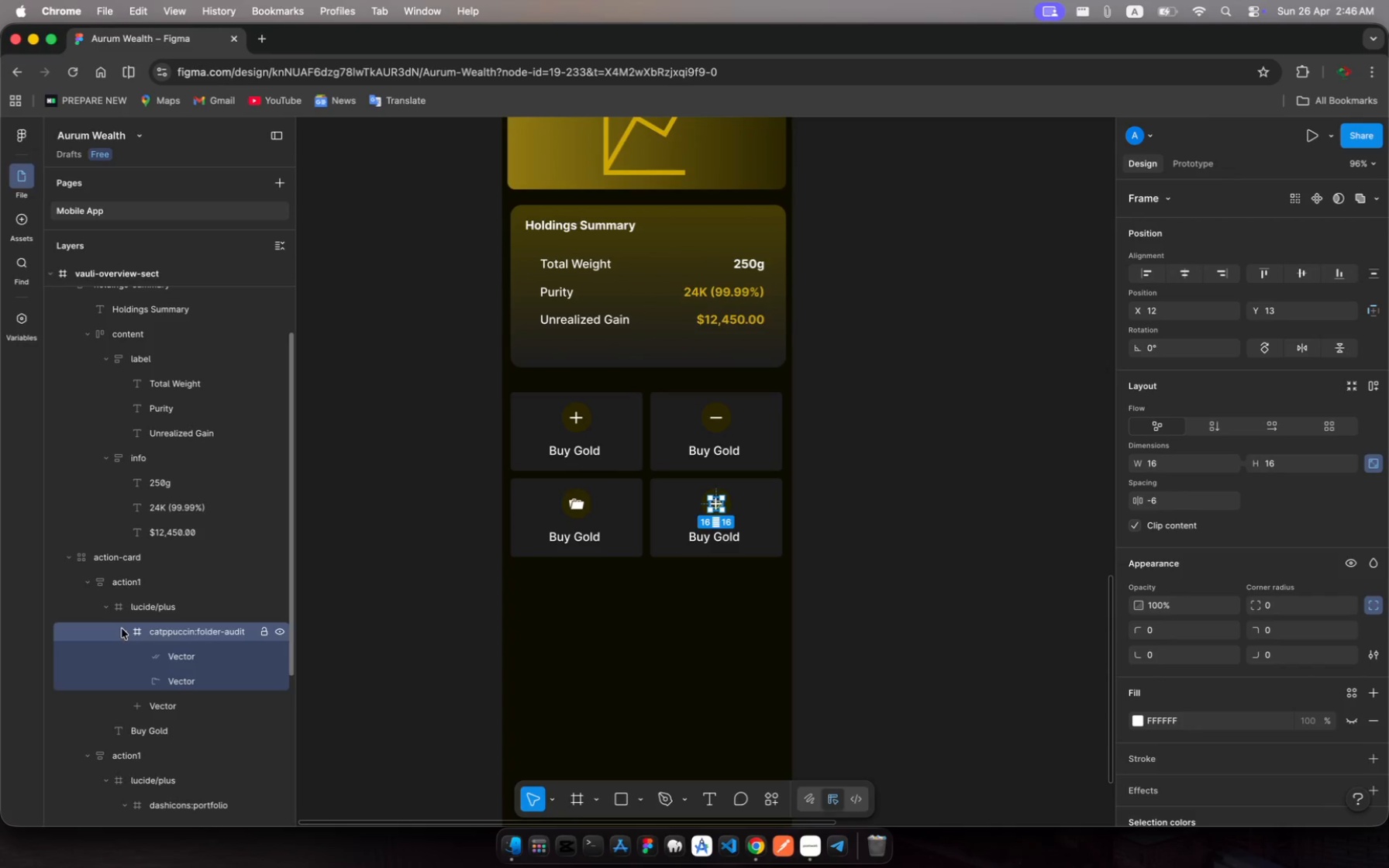 
left_click([182, 705])
 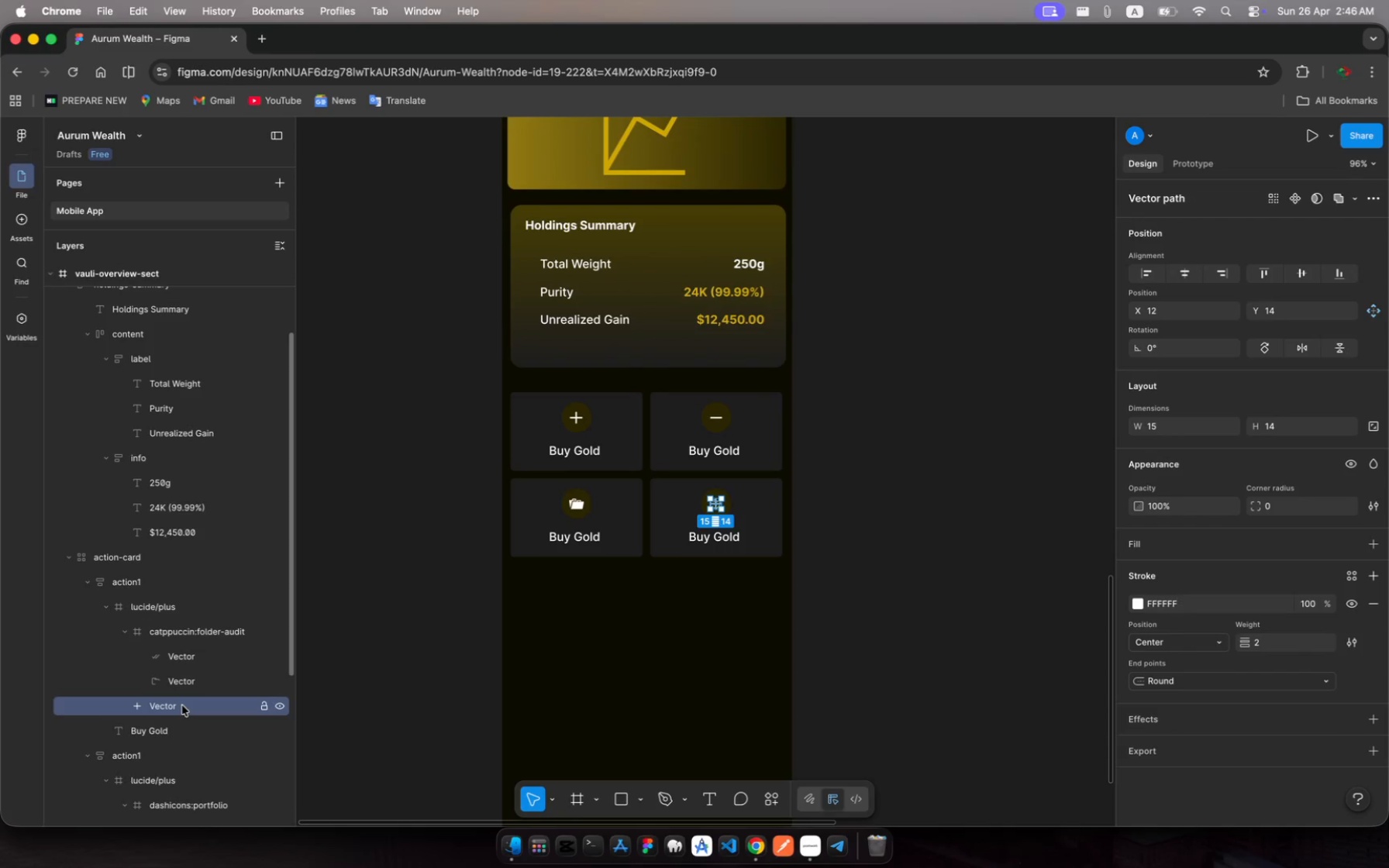 
key(Backspace)
 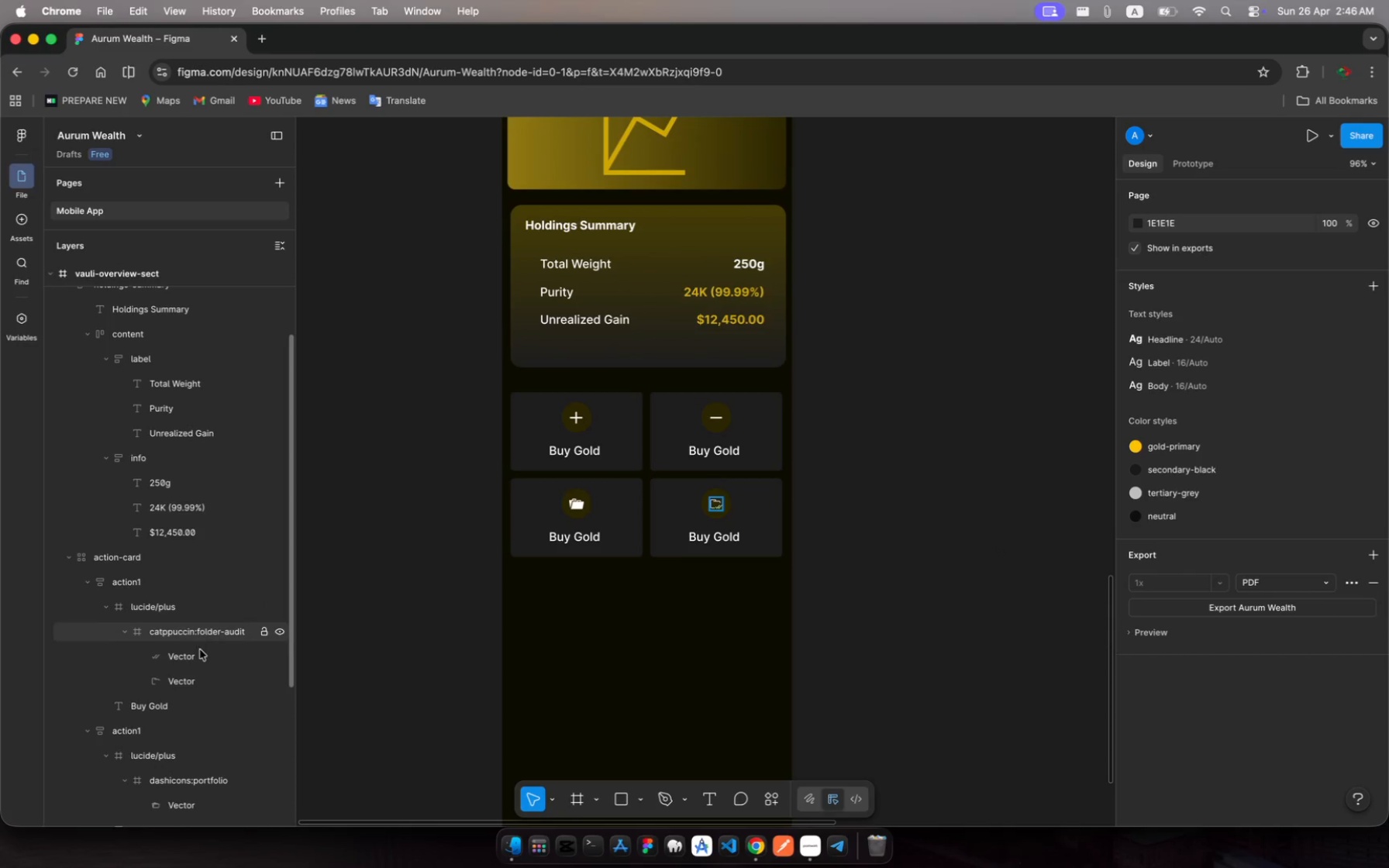 
left_click([191, 663])
 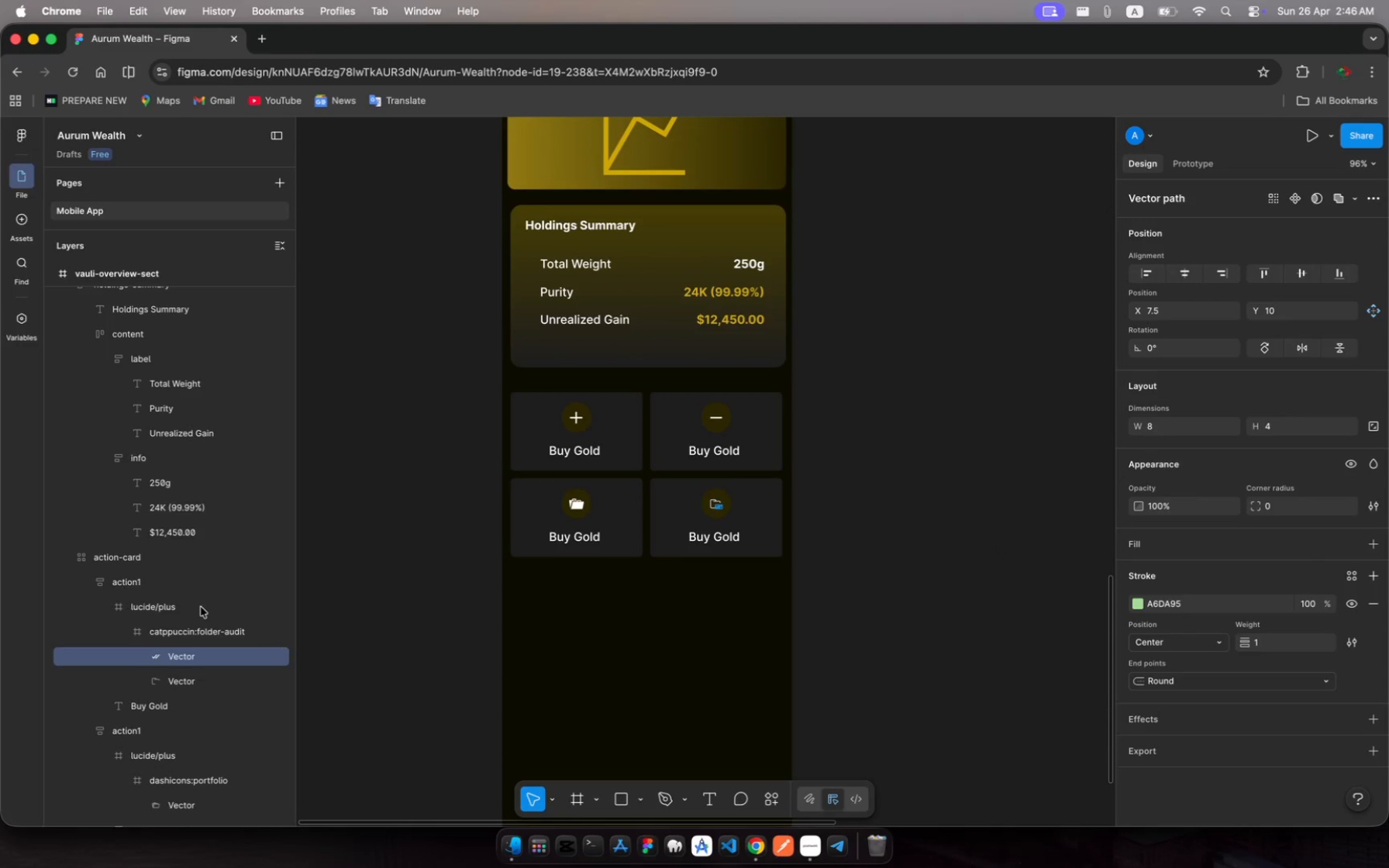 
left_click([176, 690])
 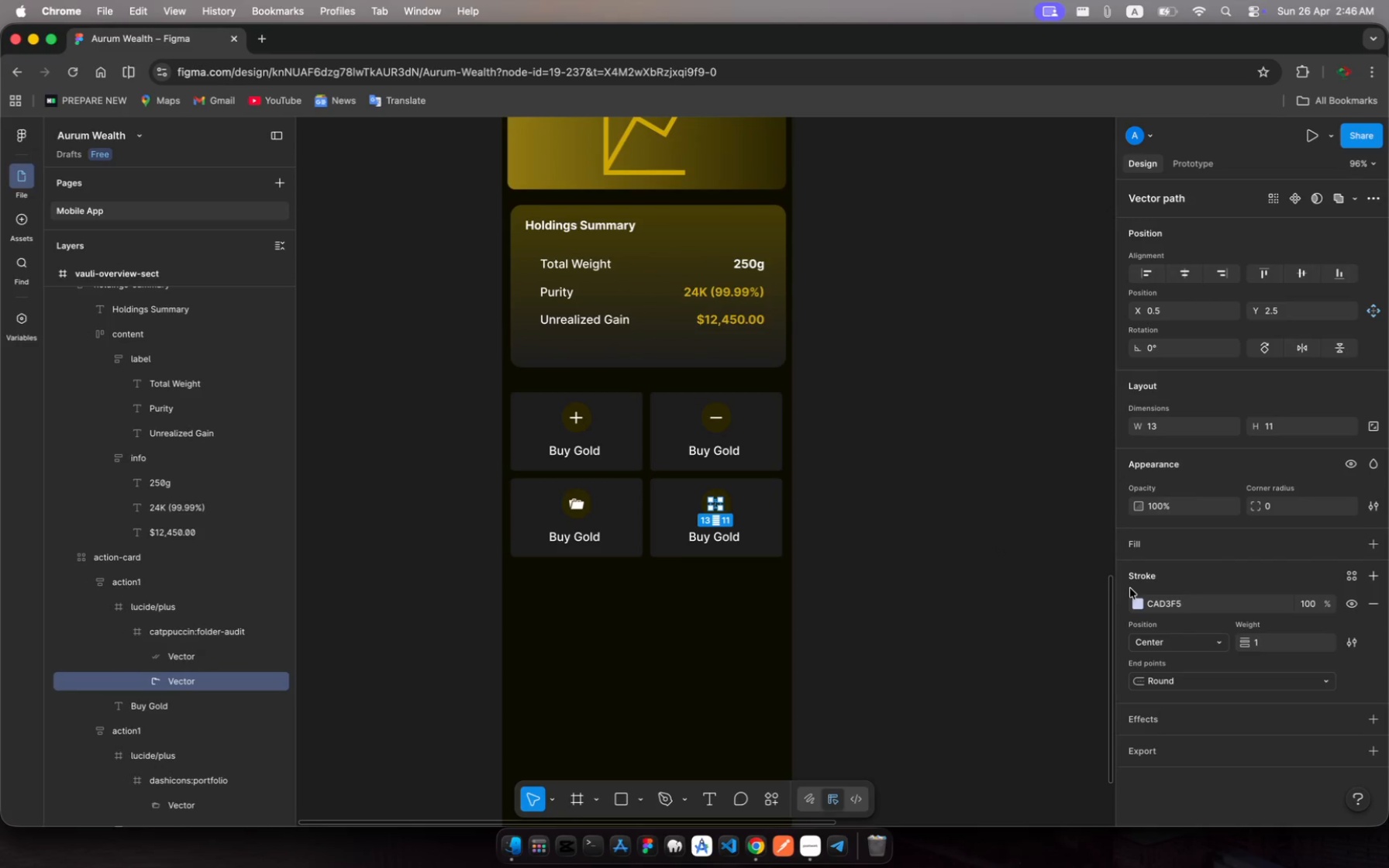 
left_click([1139, 603])
 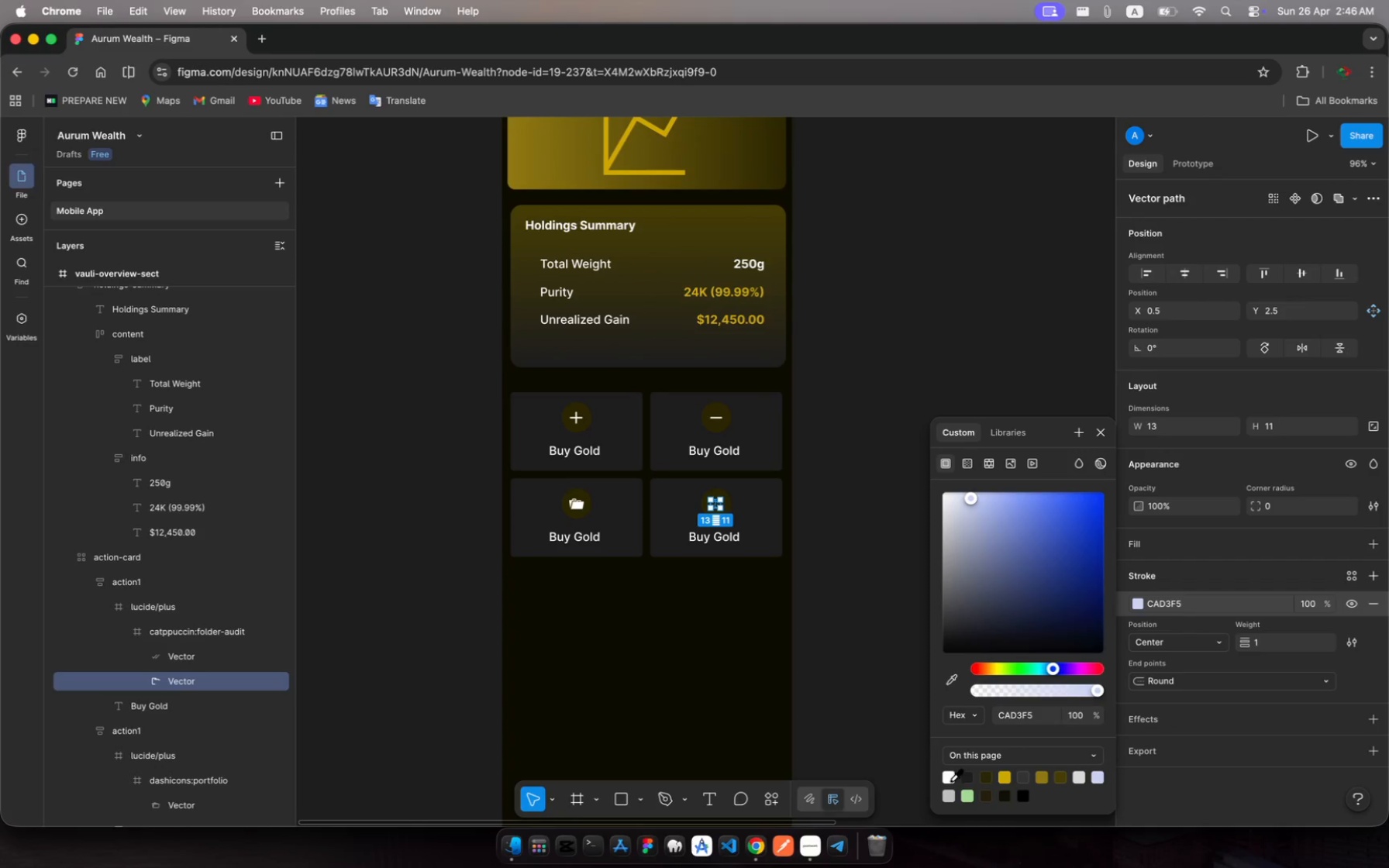 
left_click([946, 780])
 